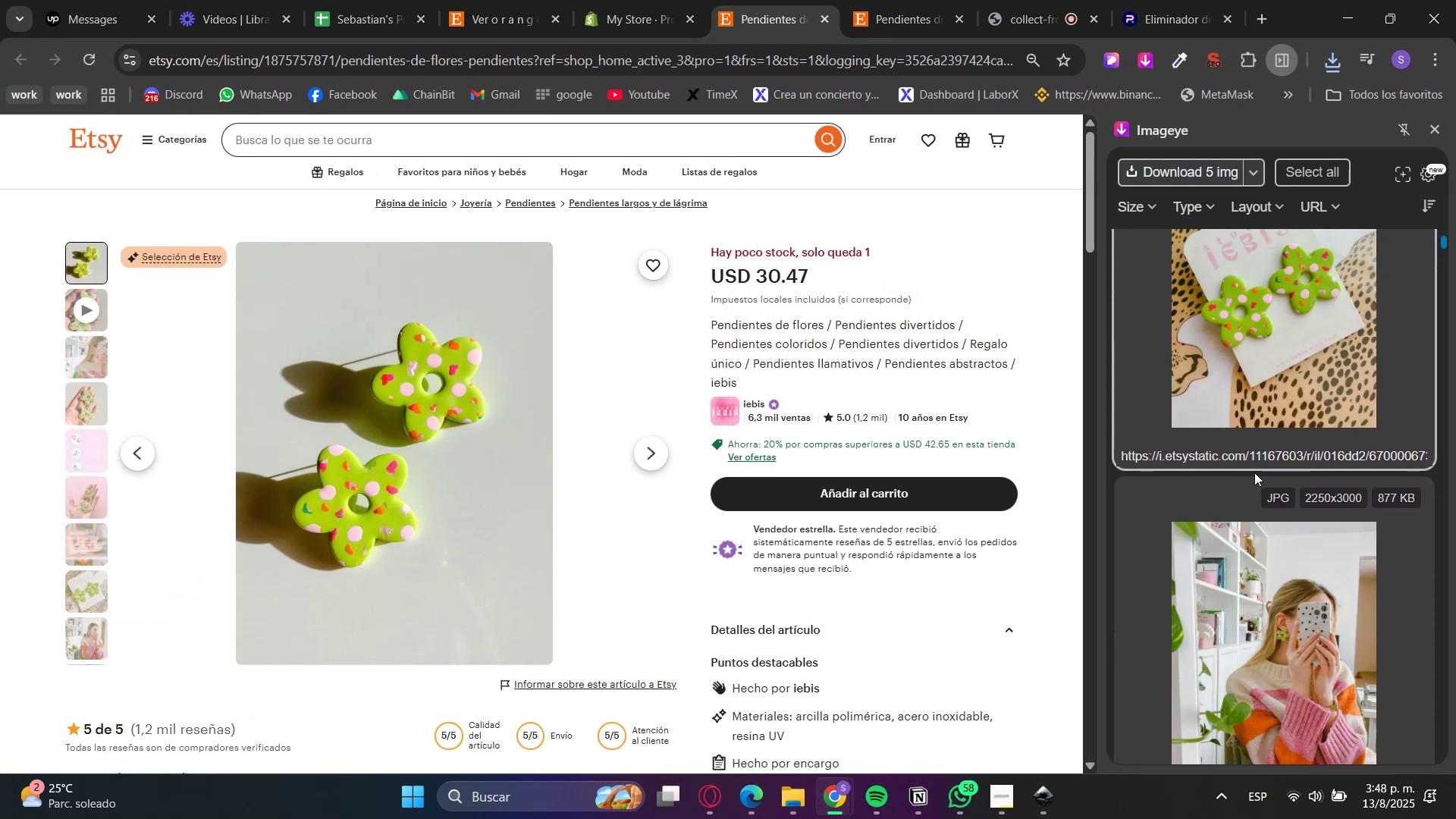 
left_click([1254, 472])
 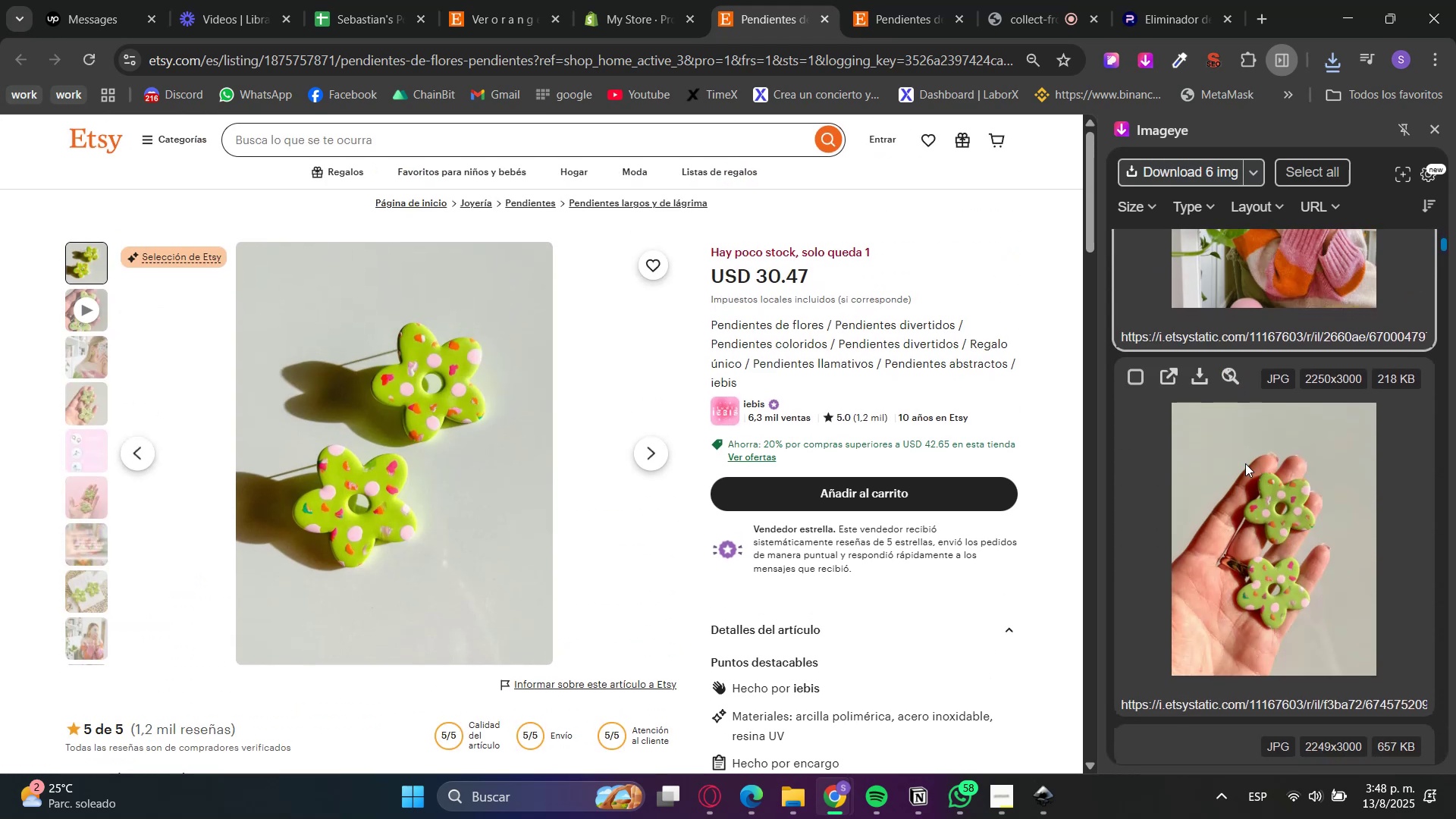 
left_click([1222, 450])
 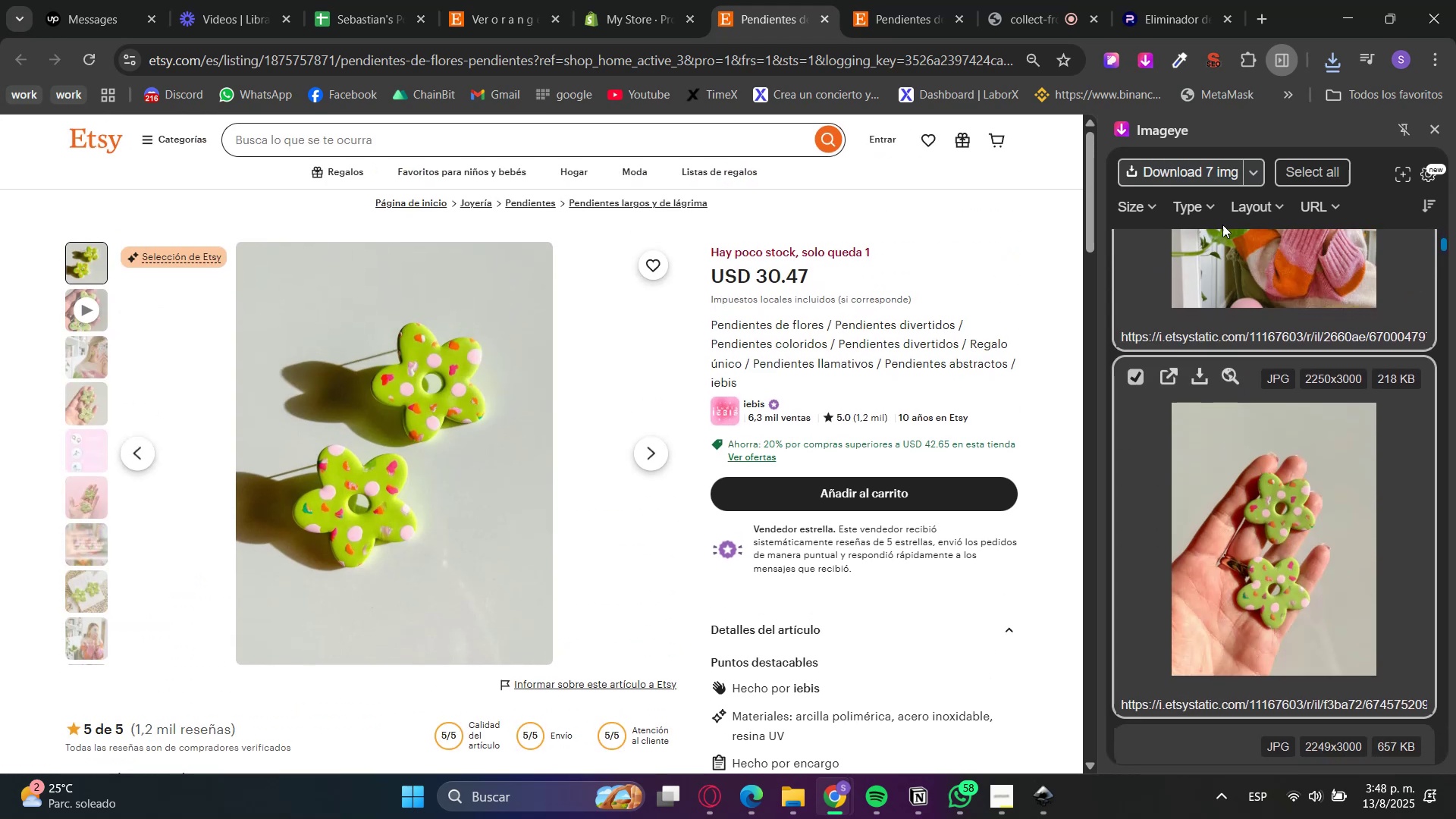 
left_click([1212, 177])
 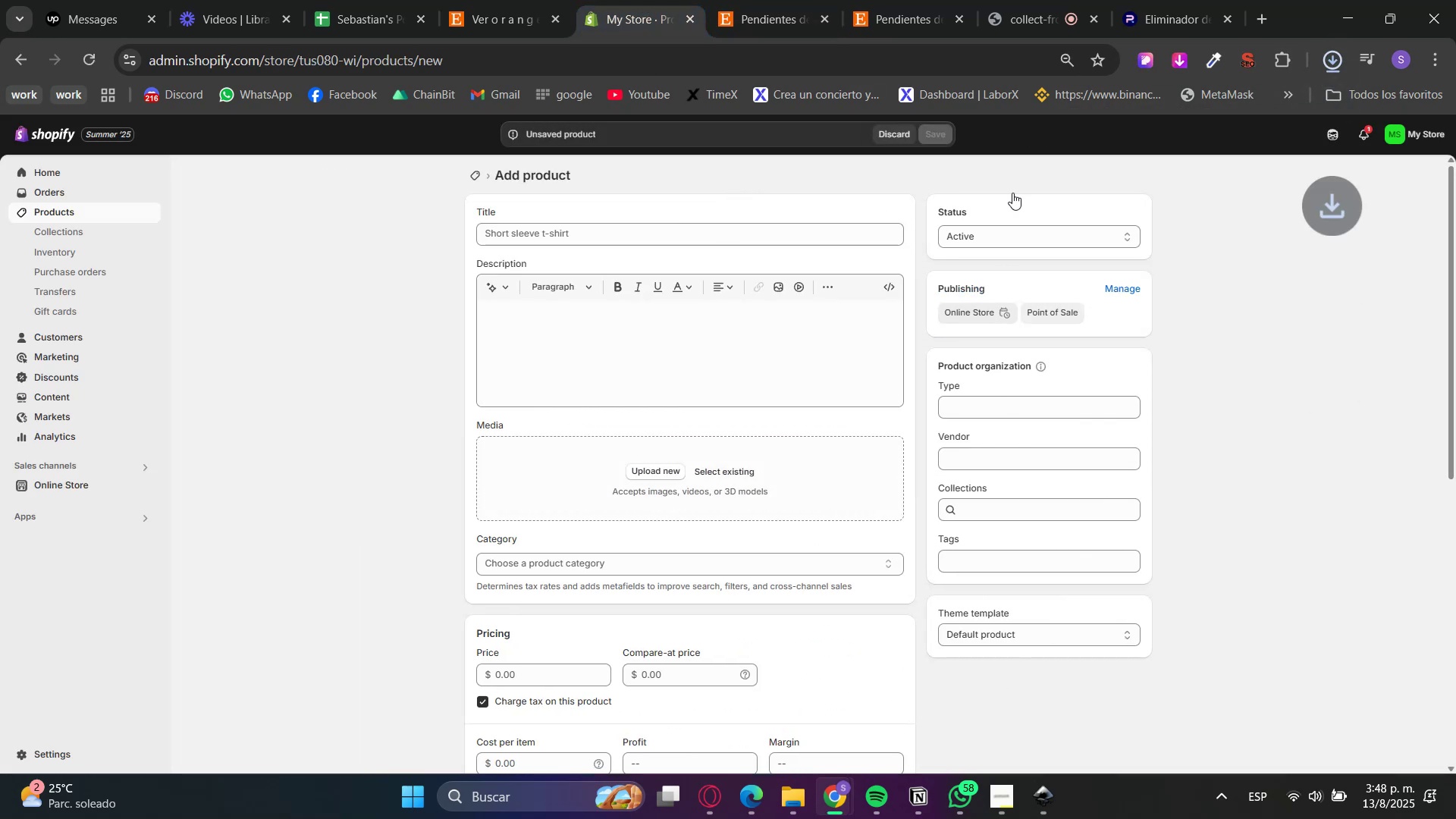 
left_click([762, 0])
 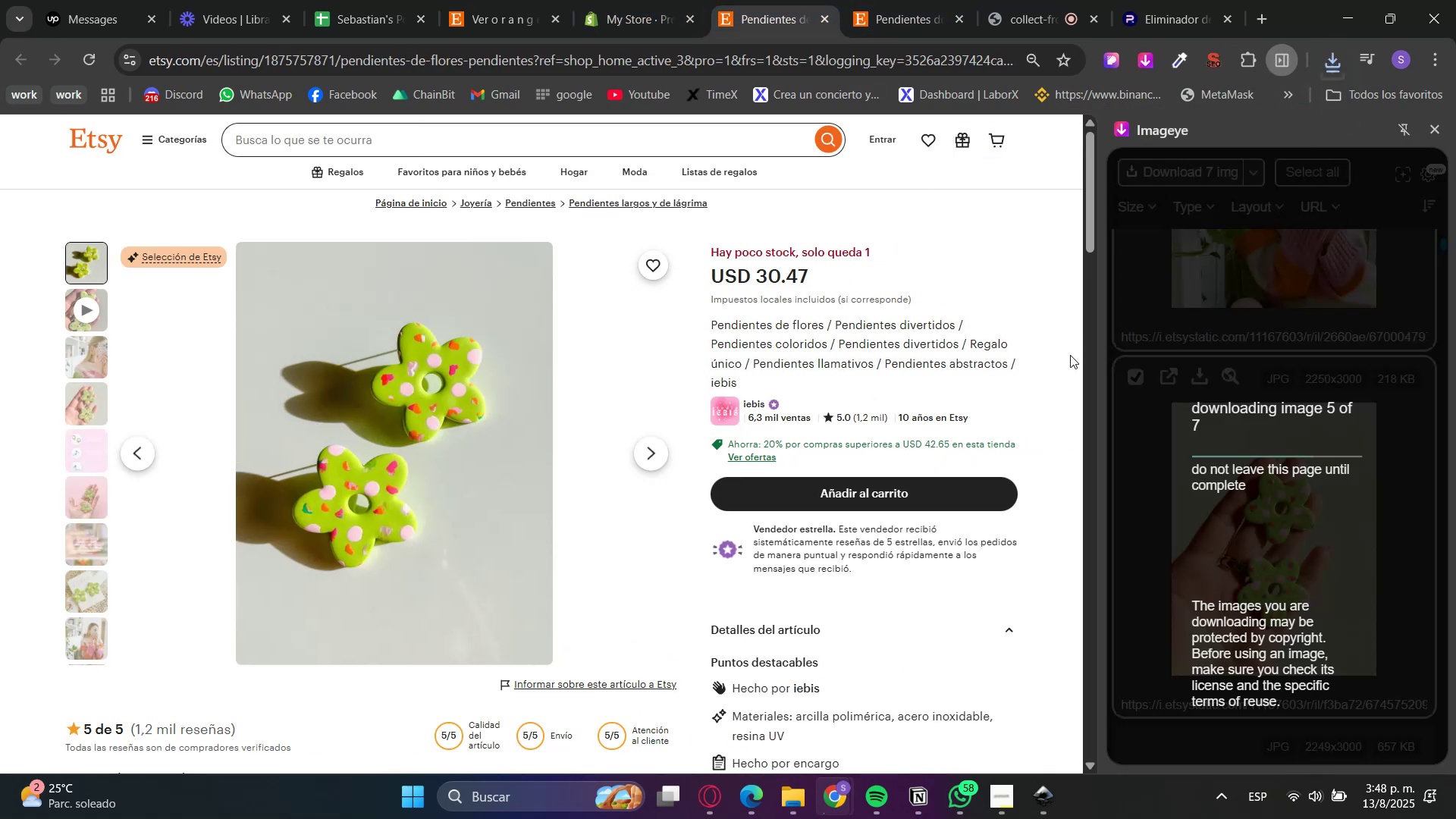 
scroll: coordinate [854, 649], scroll_direction: down, amount: 2.0
 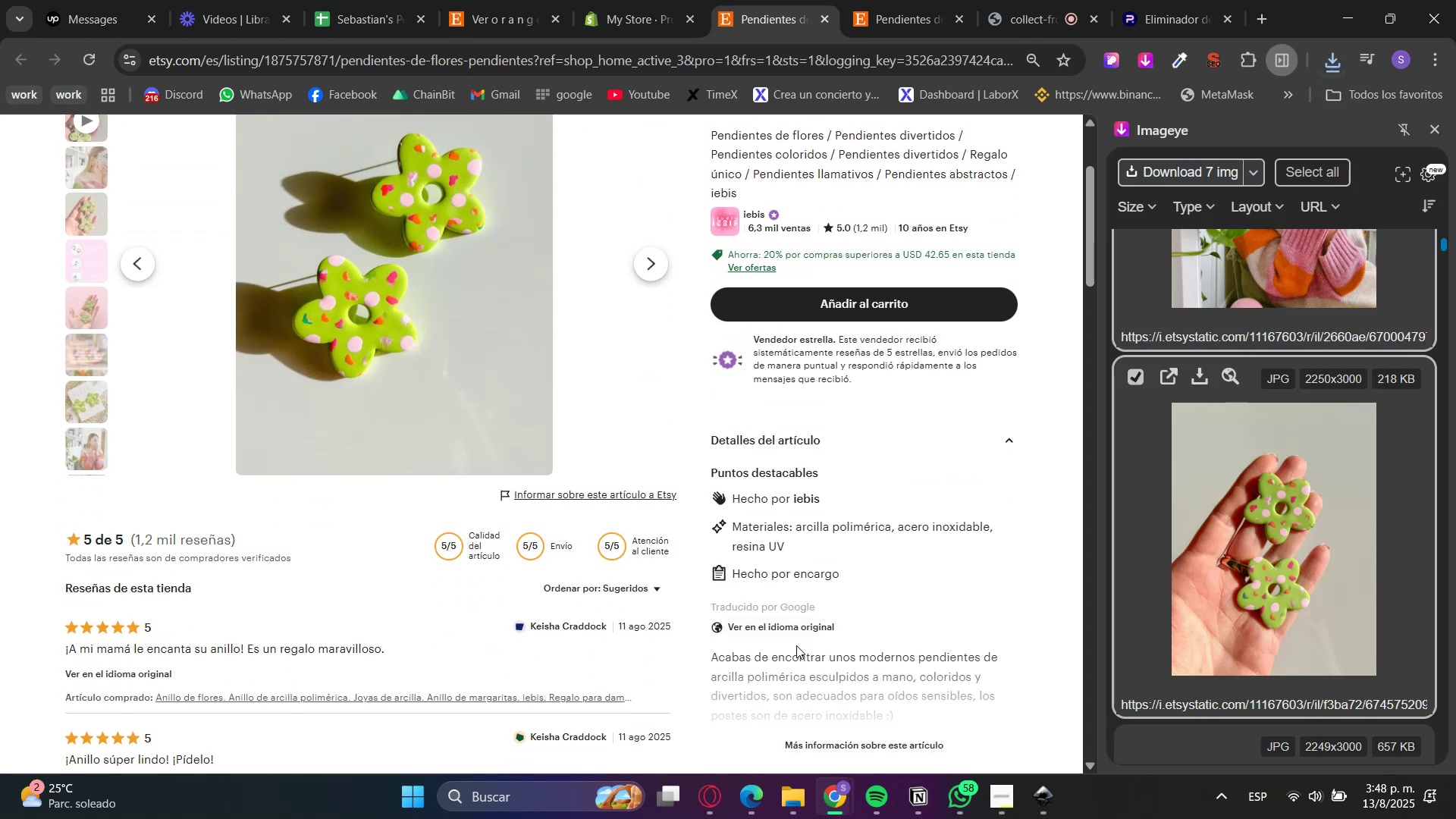 
double_click([786, 632])
 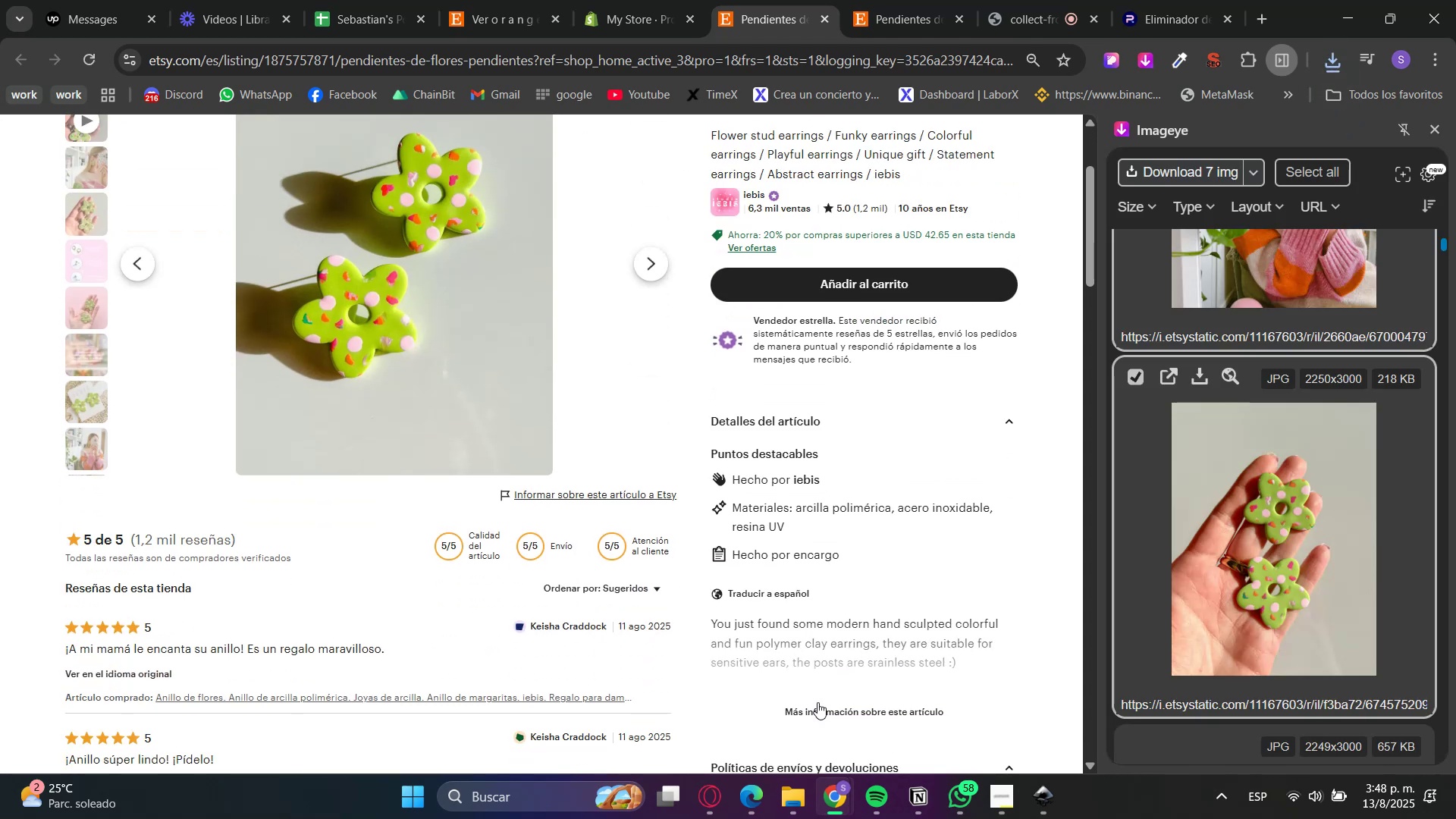 
triple_click([818, 711])
 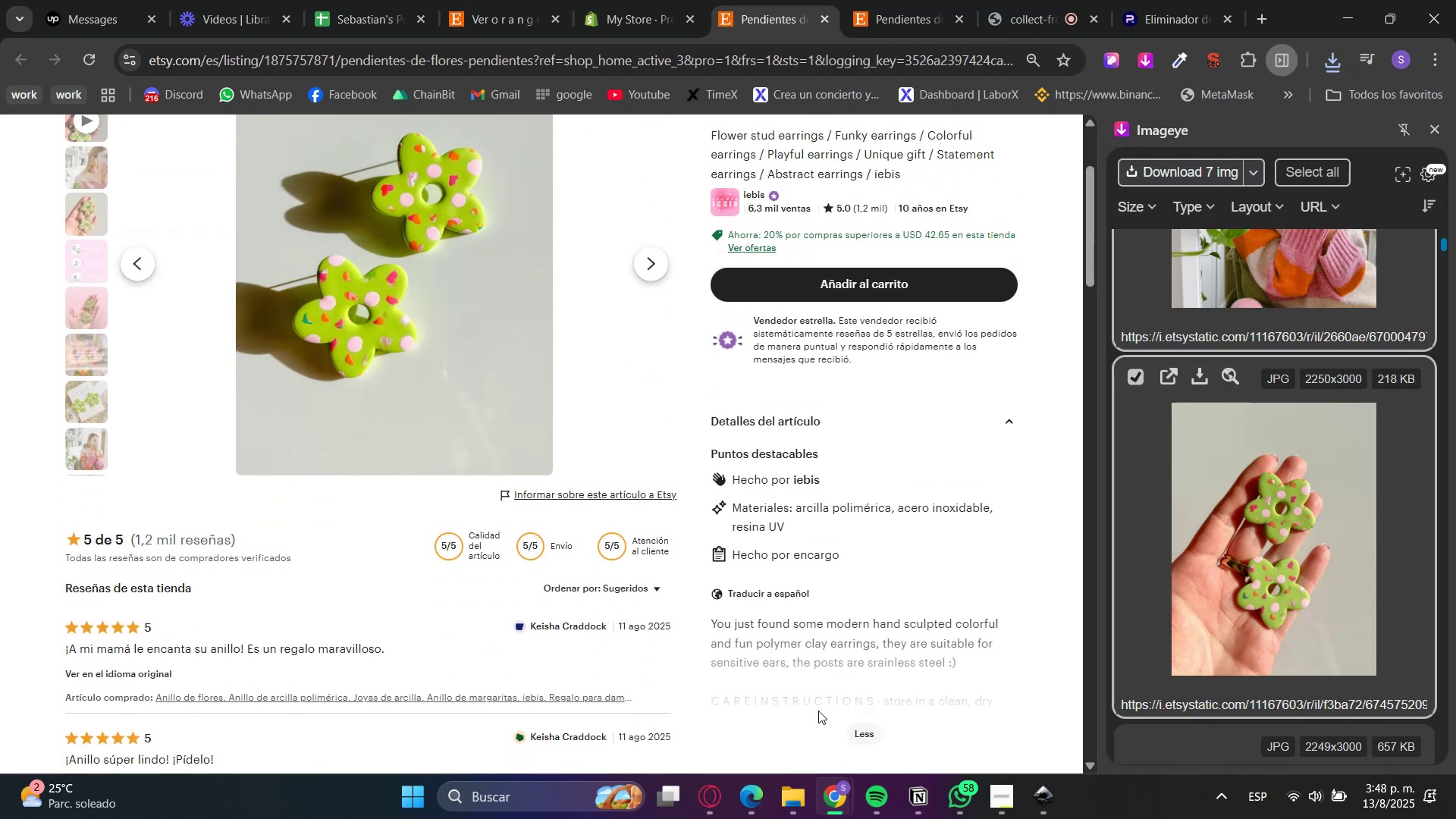 
scroll: coordinate [834, 657], scroll_direction: up, amount: 5.0
 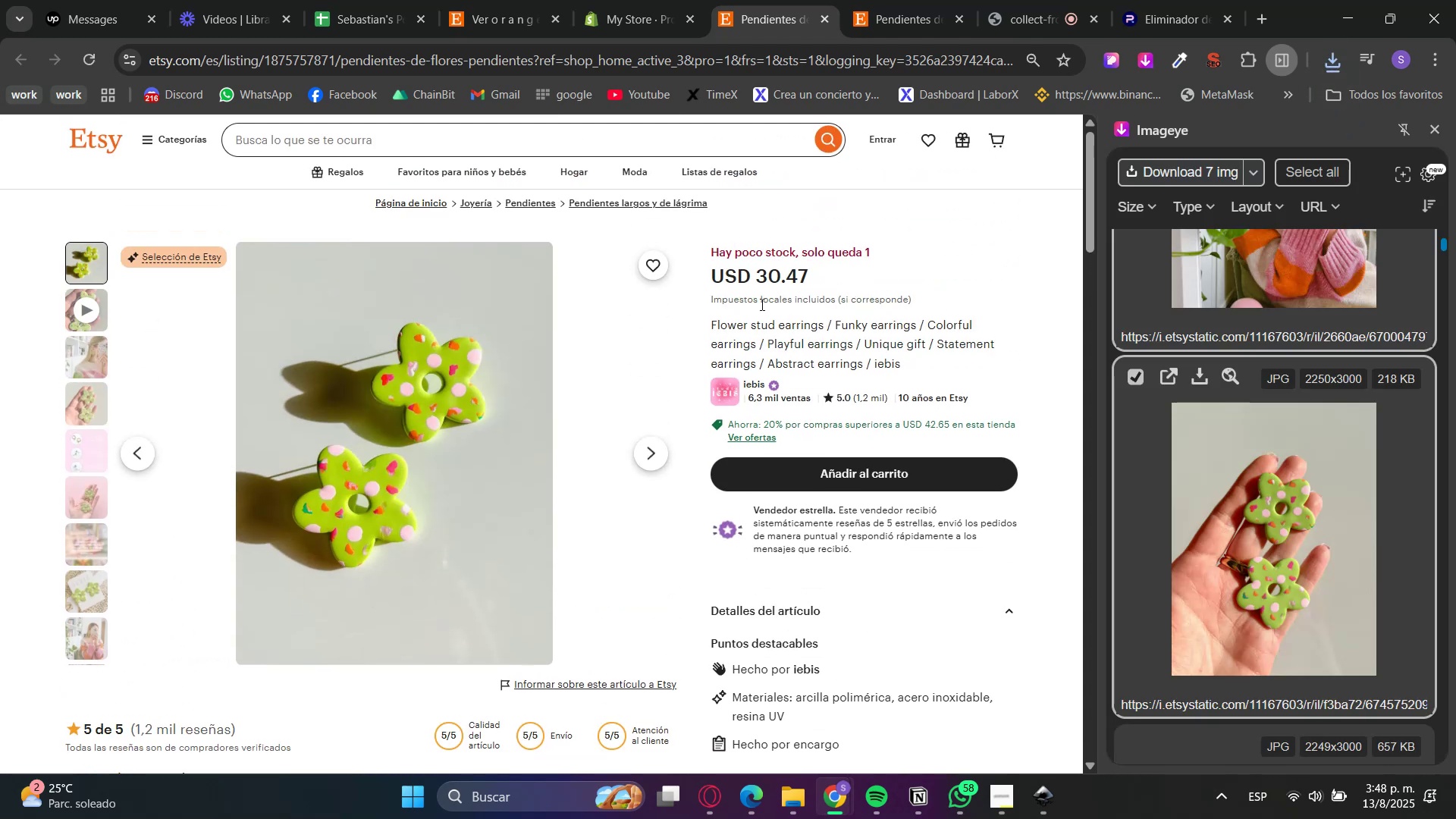 
double_click([764, 326])
 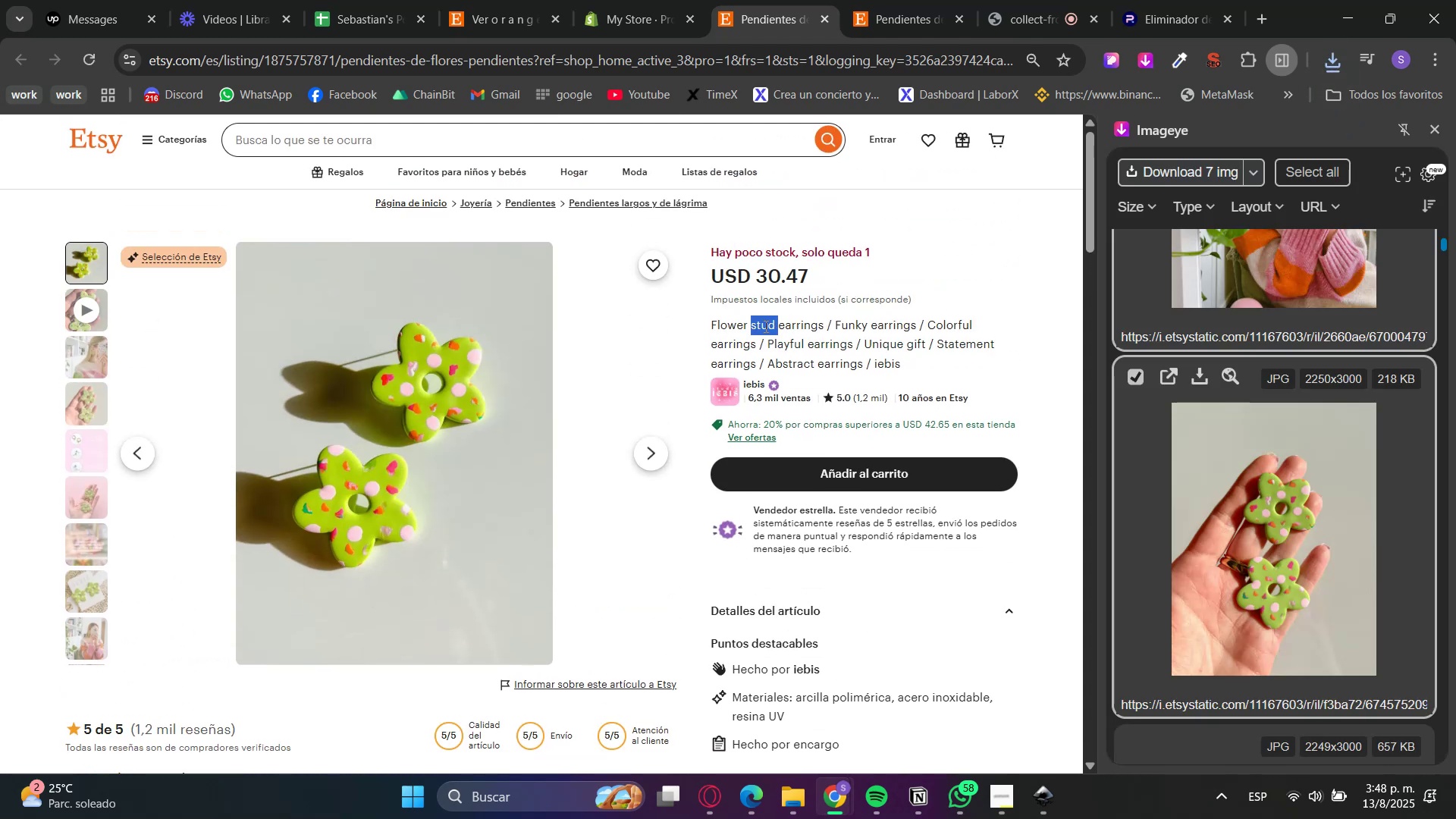 
triple_click([764, 326])
 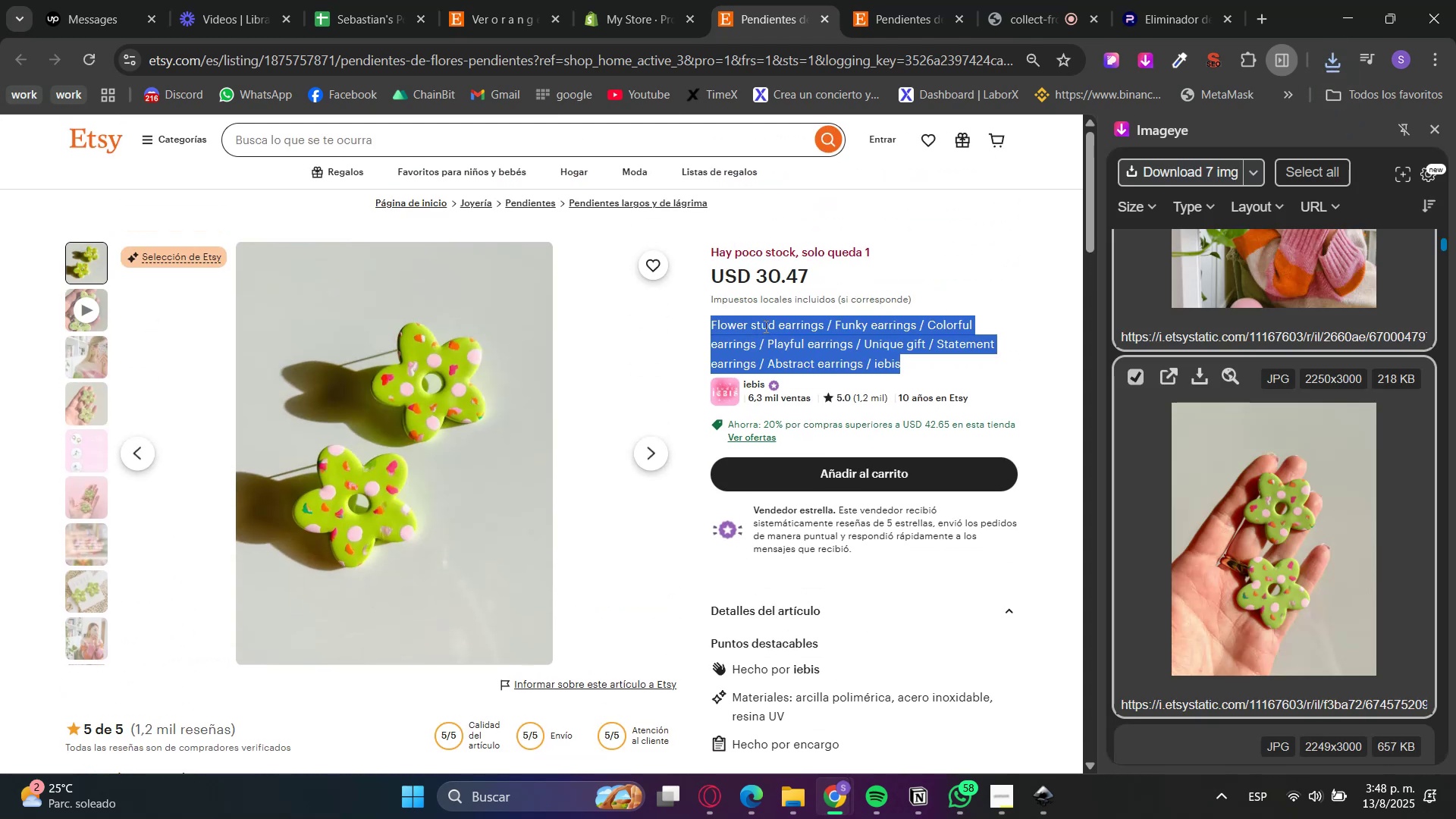 
key(Control+ControlLeft)
 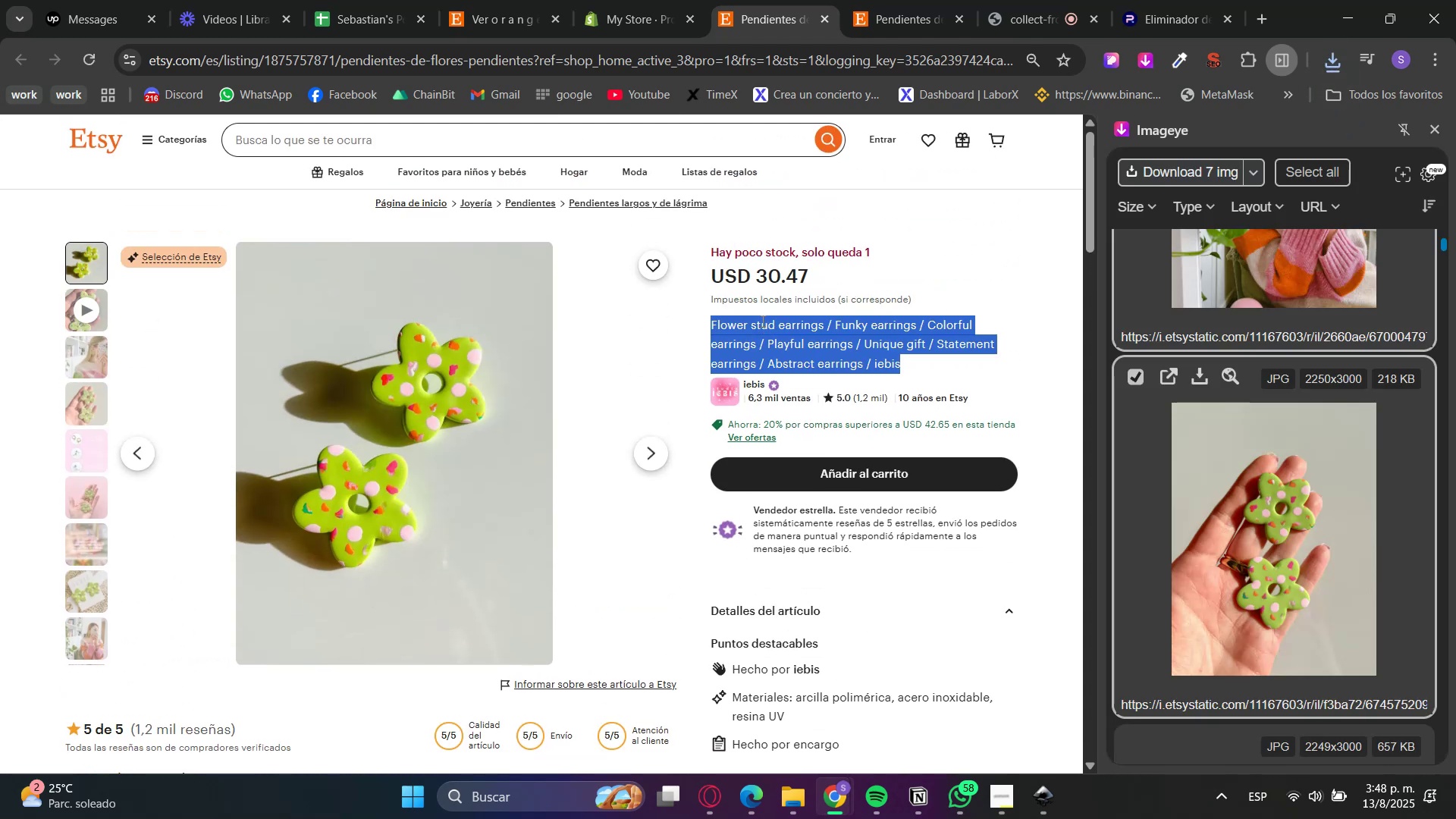 
key(Control+C)
 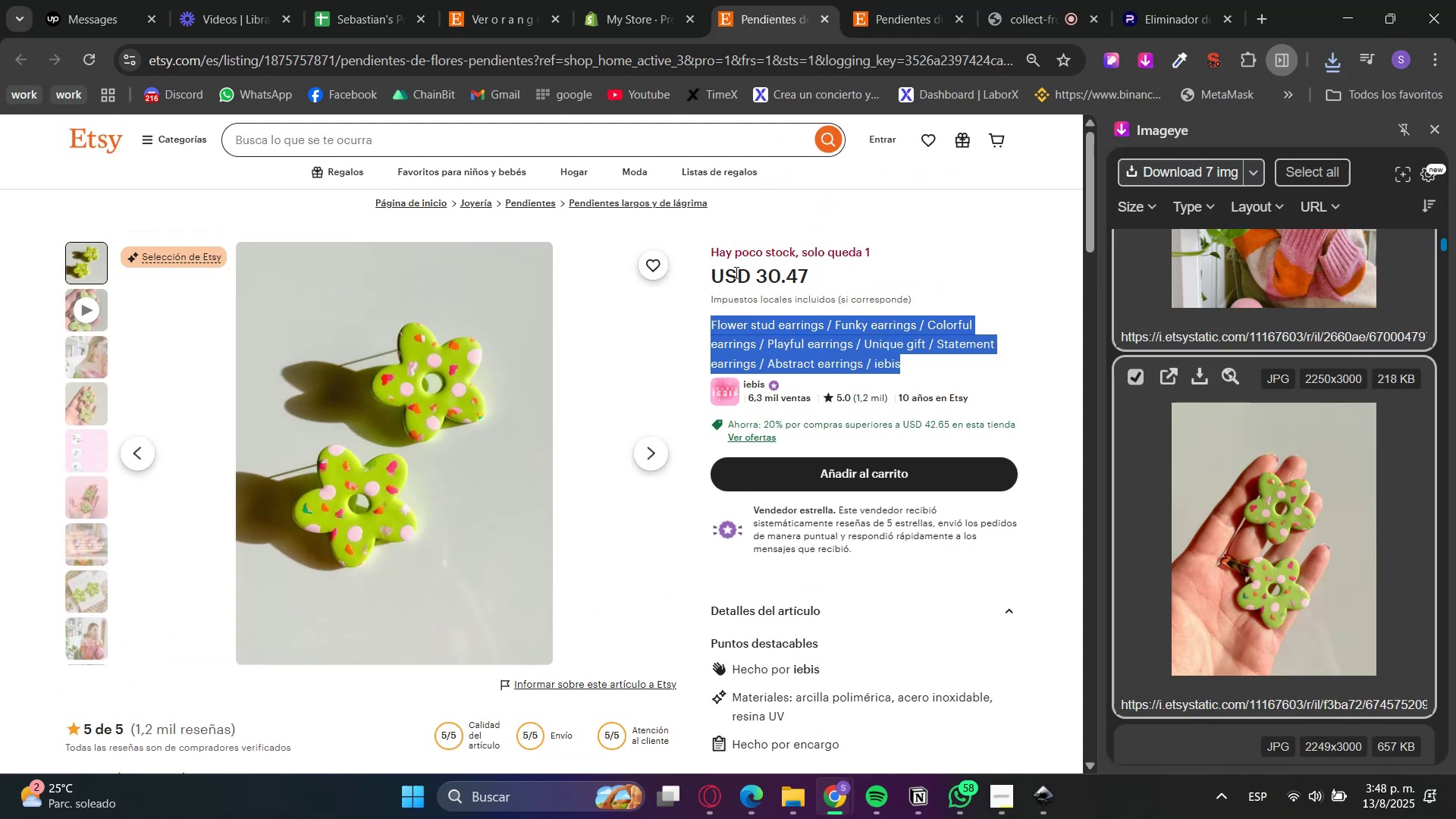 
key(Control+C)
 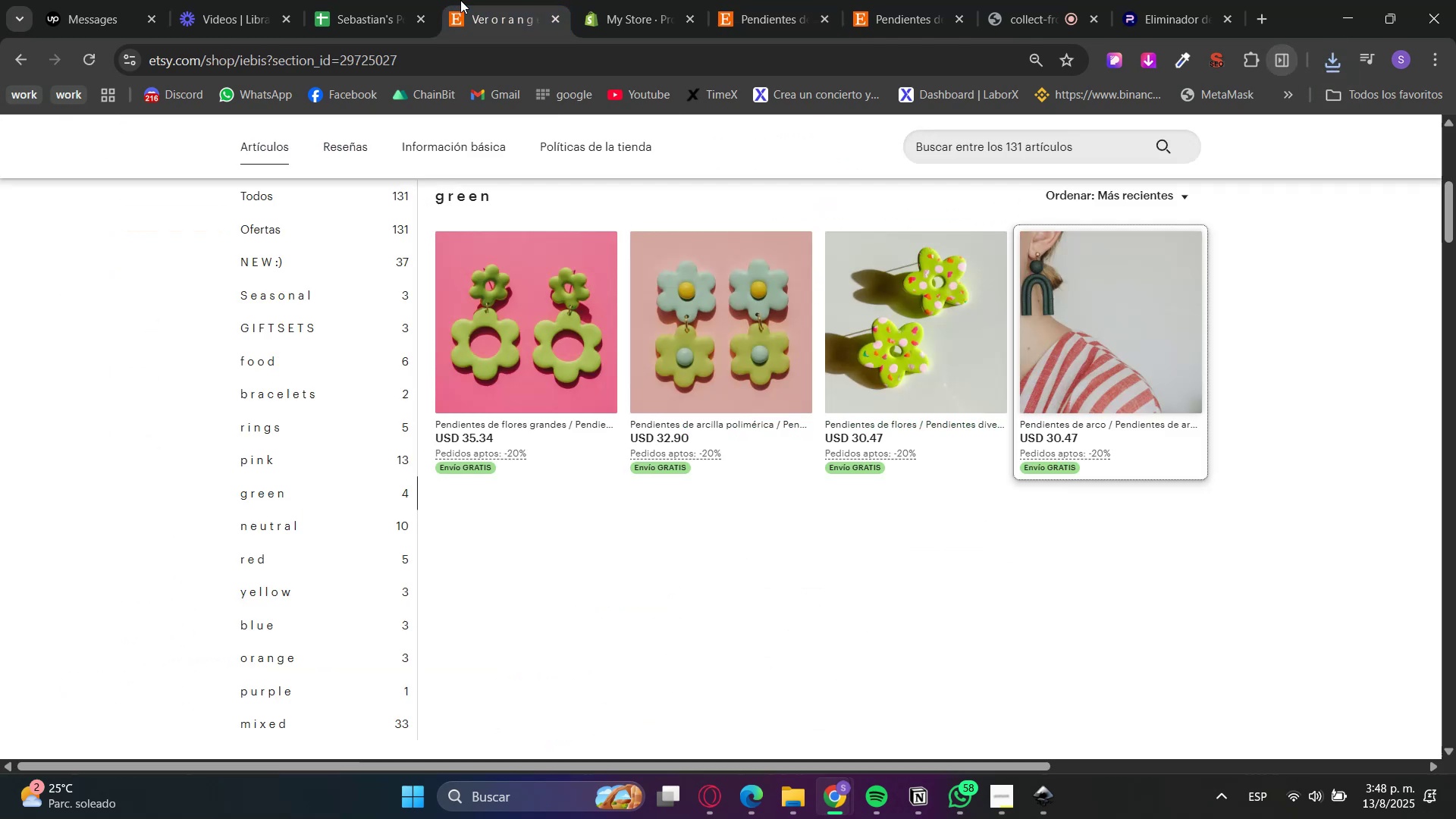 
double_click([671, 0])
 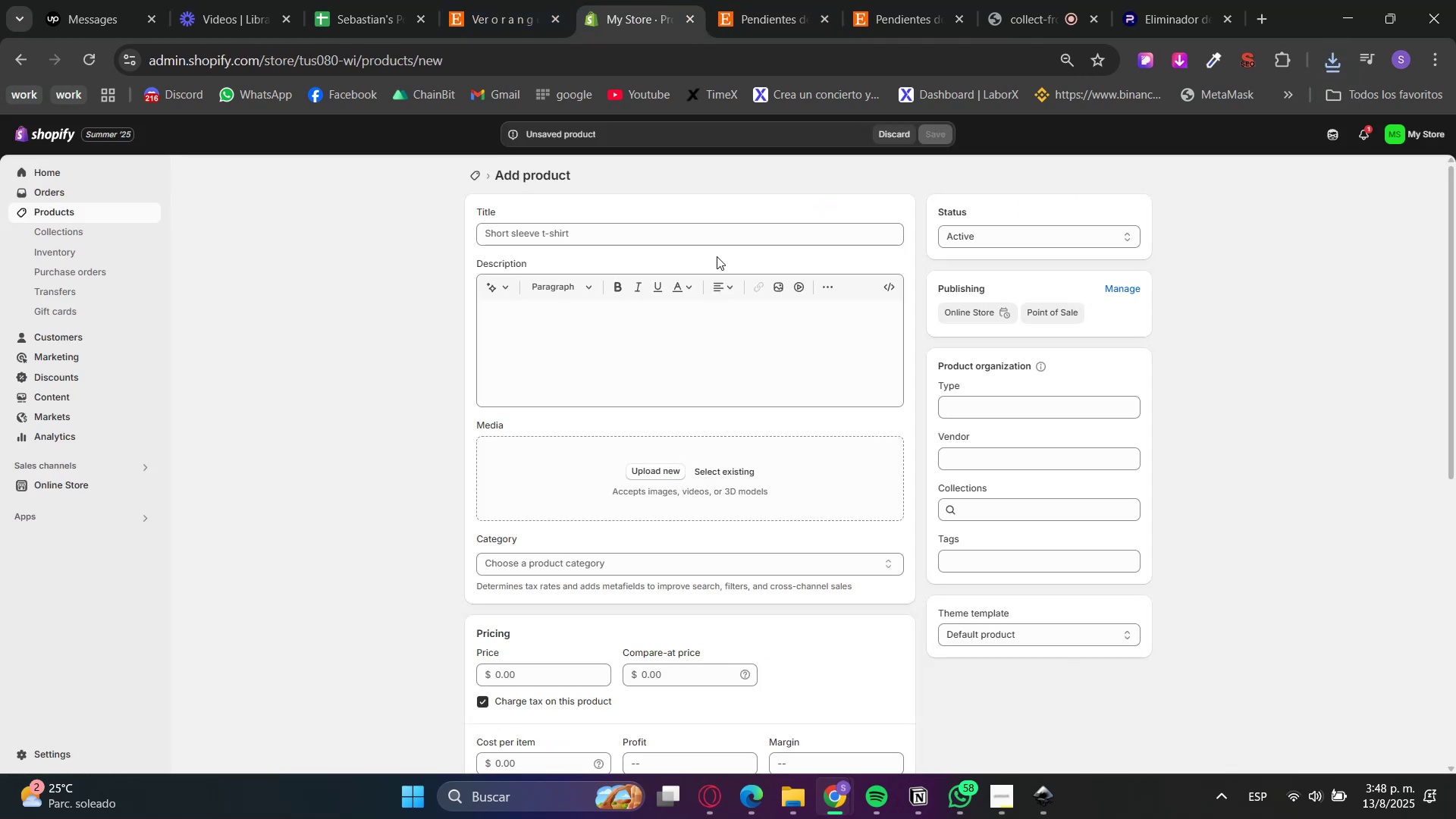 
left_click([631, 223])
 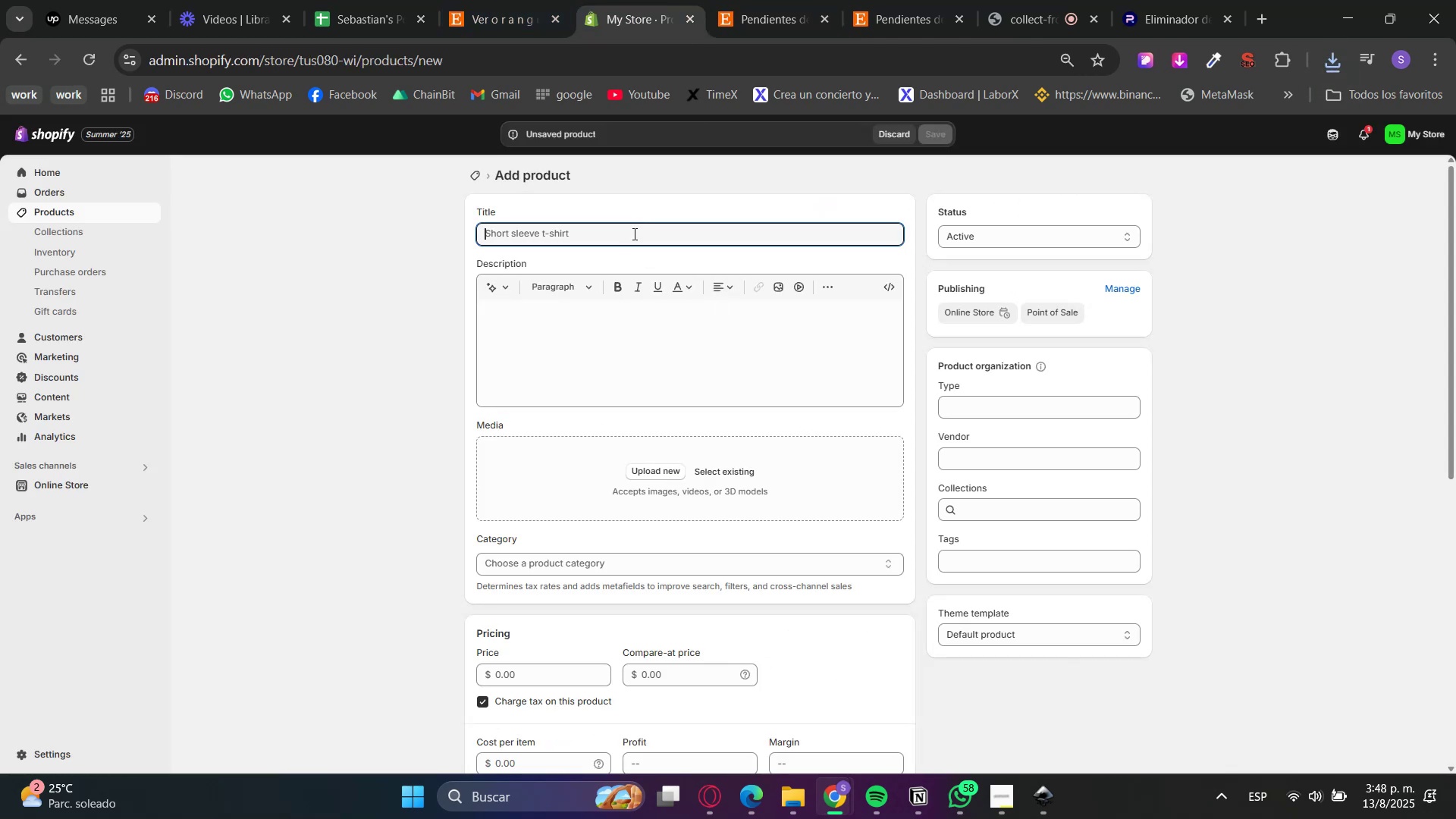 
key(Control+V)
 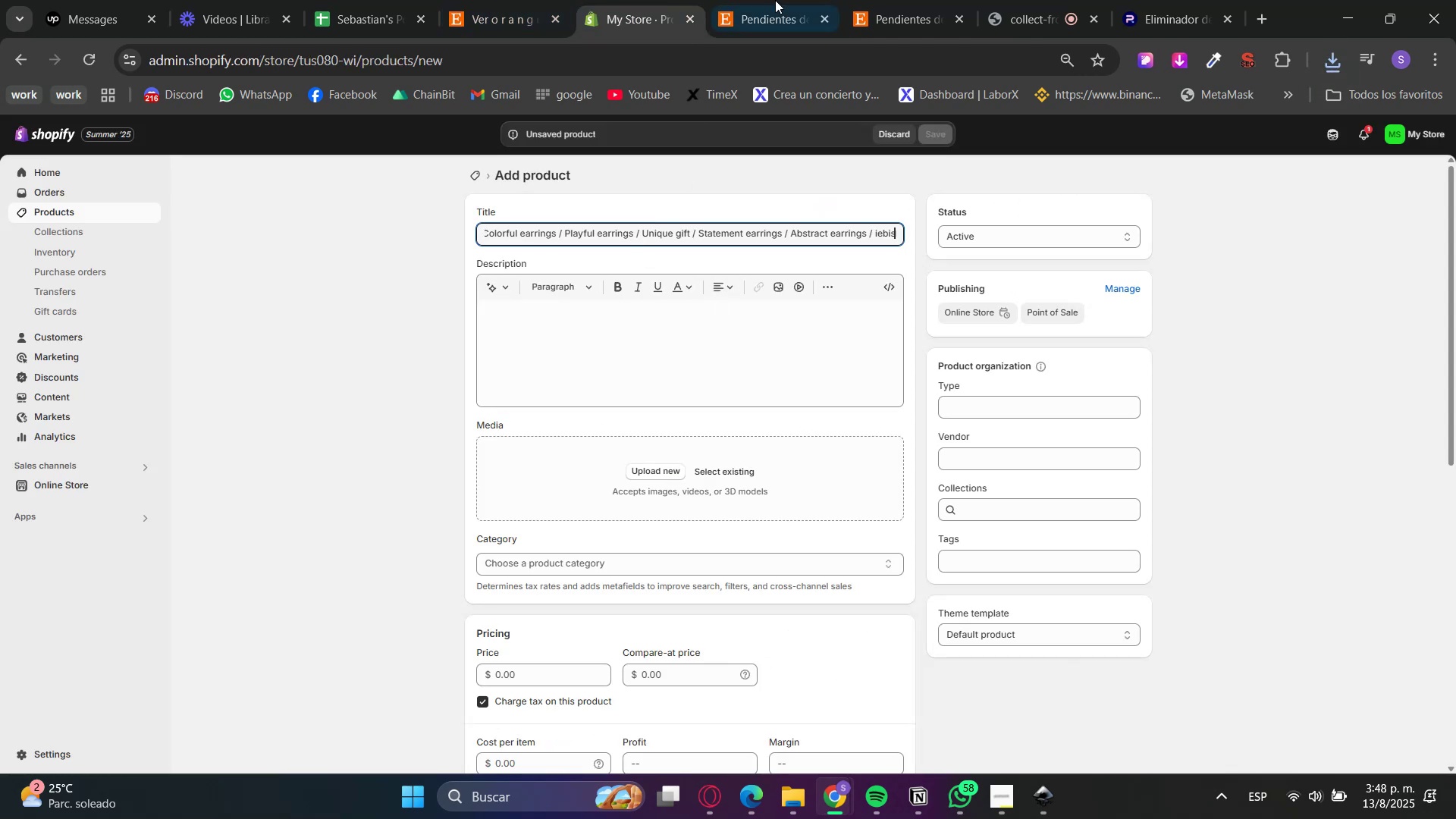 
left_click([767, 0])
 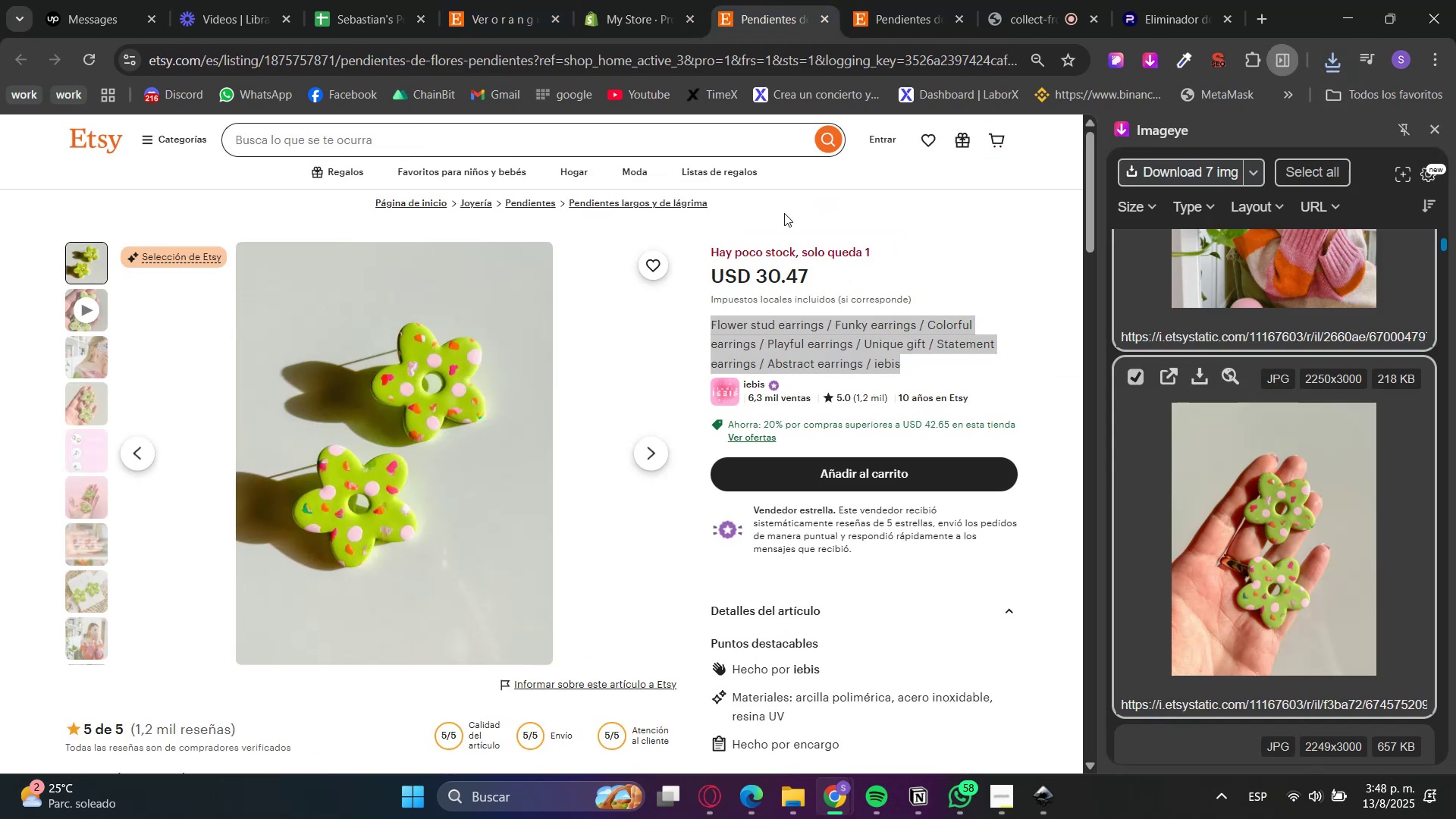 
scroll: coordinate [742, 489], scroll_direction: down, amount: 4.0
 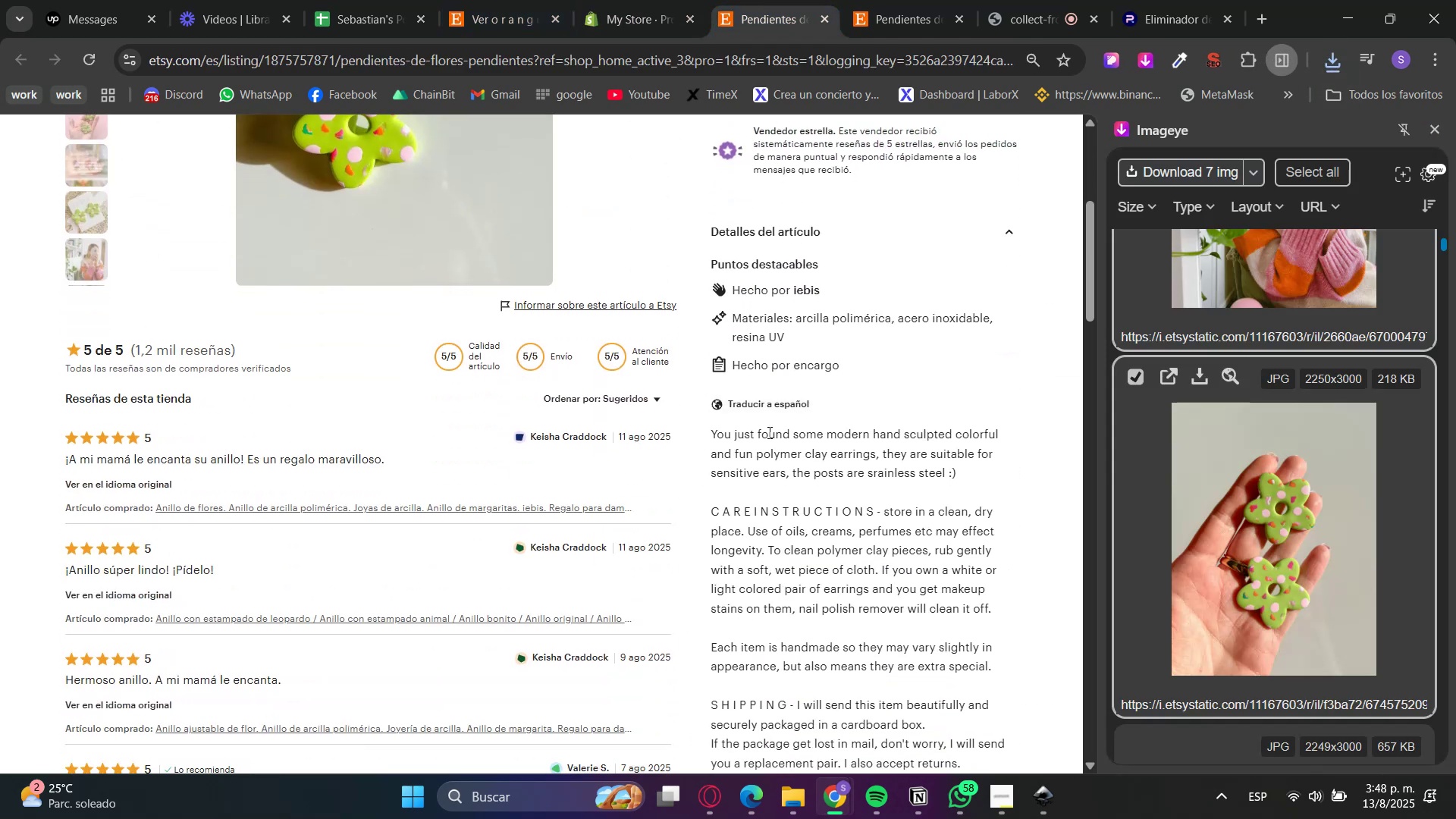 
double_click([768, 432])
 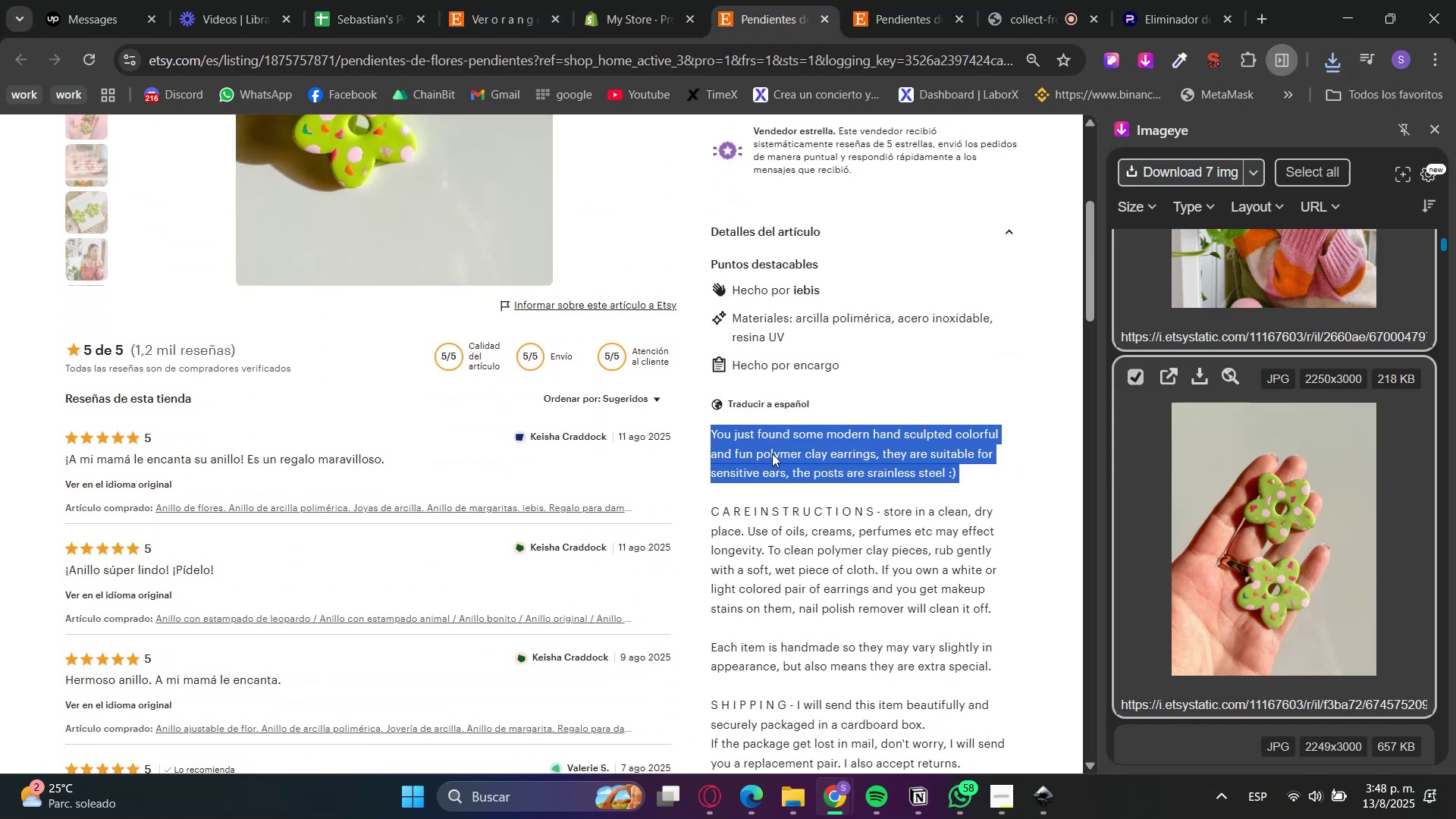 
scroll: coordinate [814, 537], scroll_direction: down, amount: 4.0
 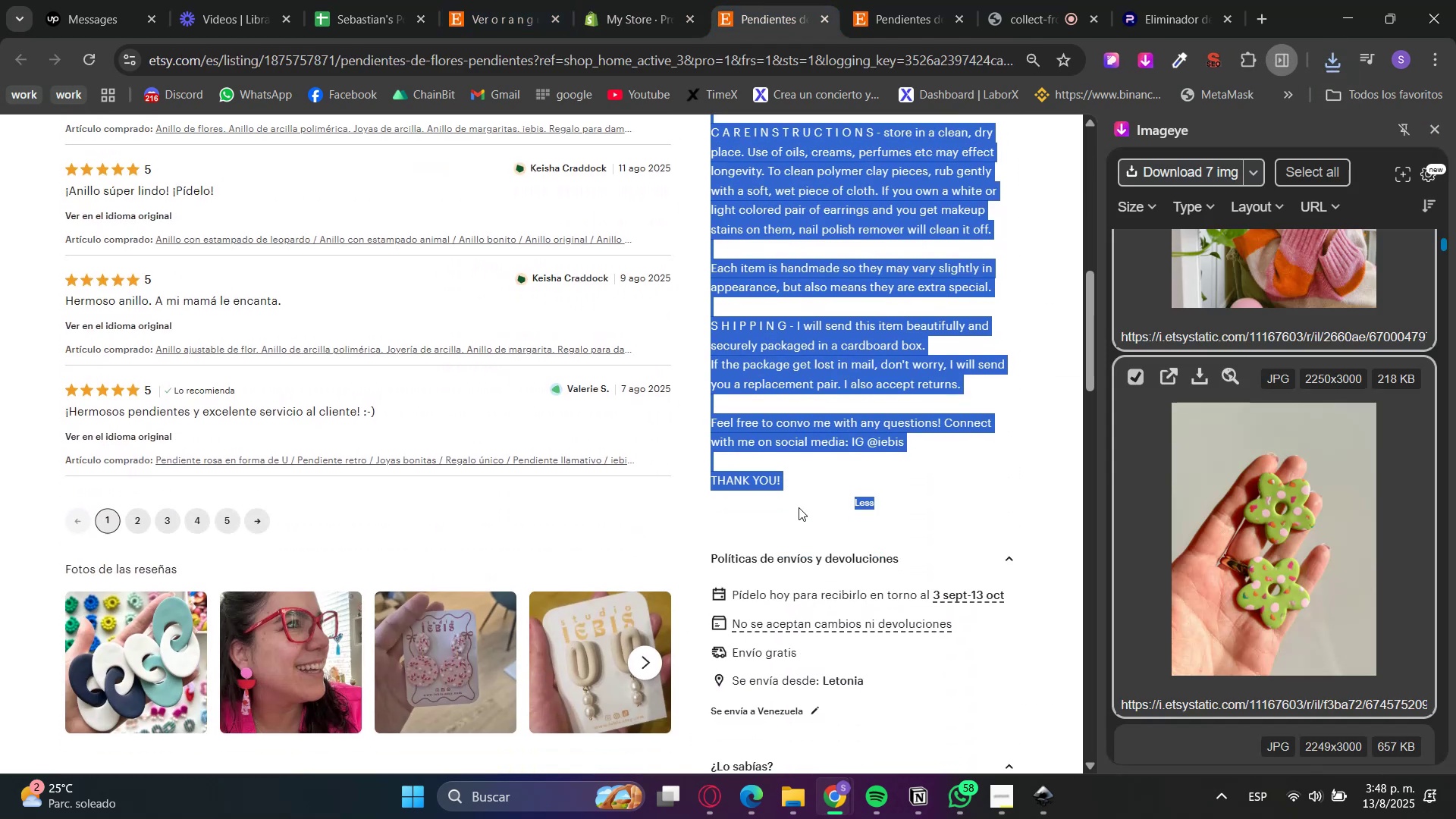 
key(Control+C)
 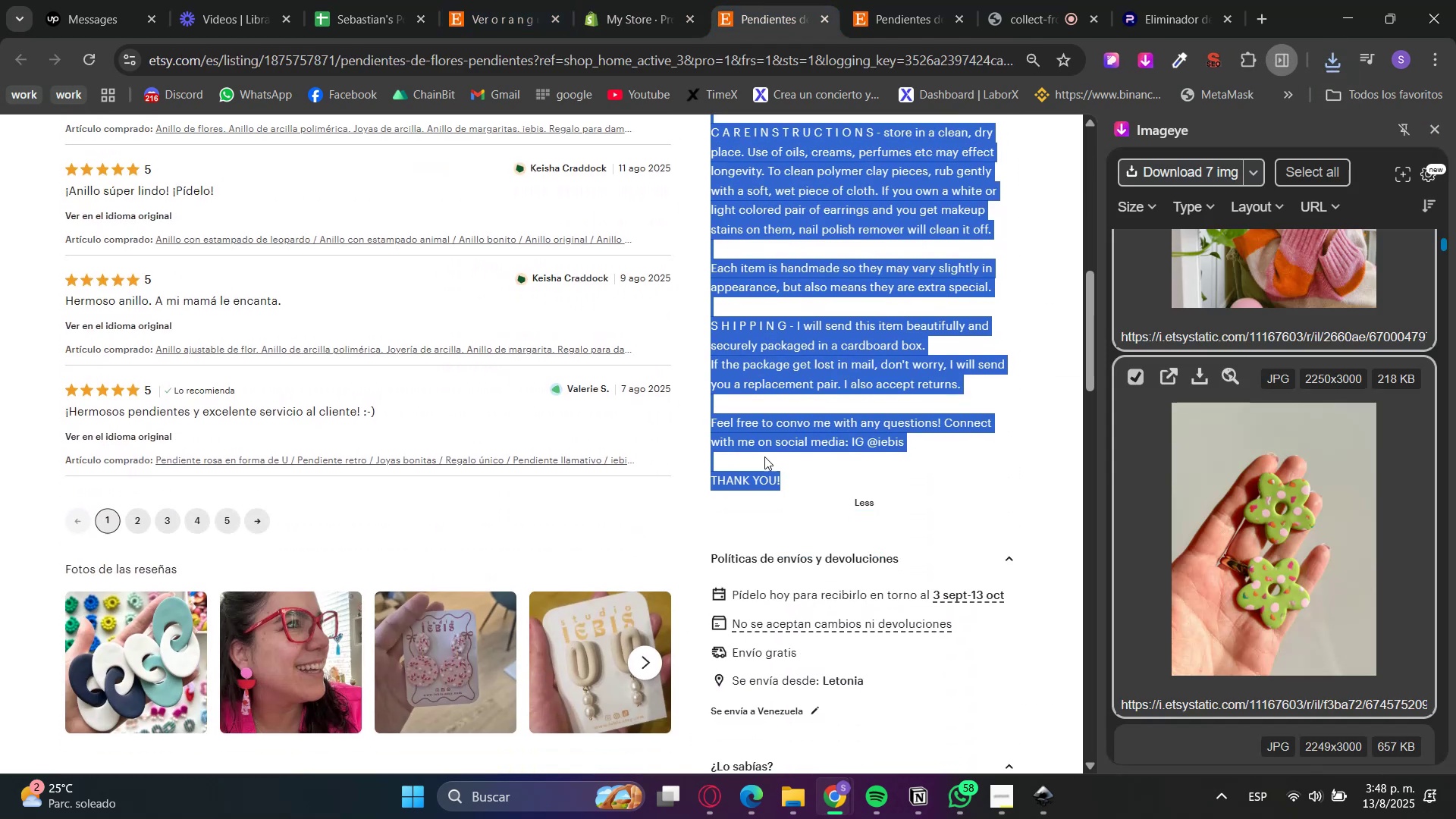 
key(Control+C)
 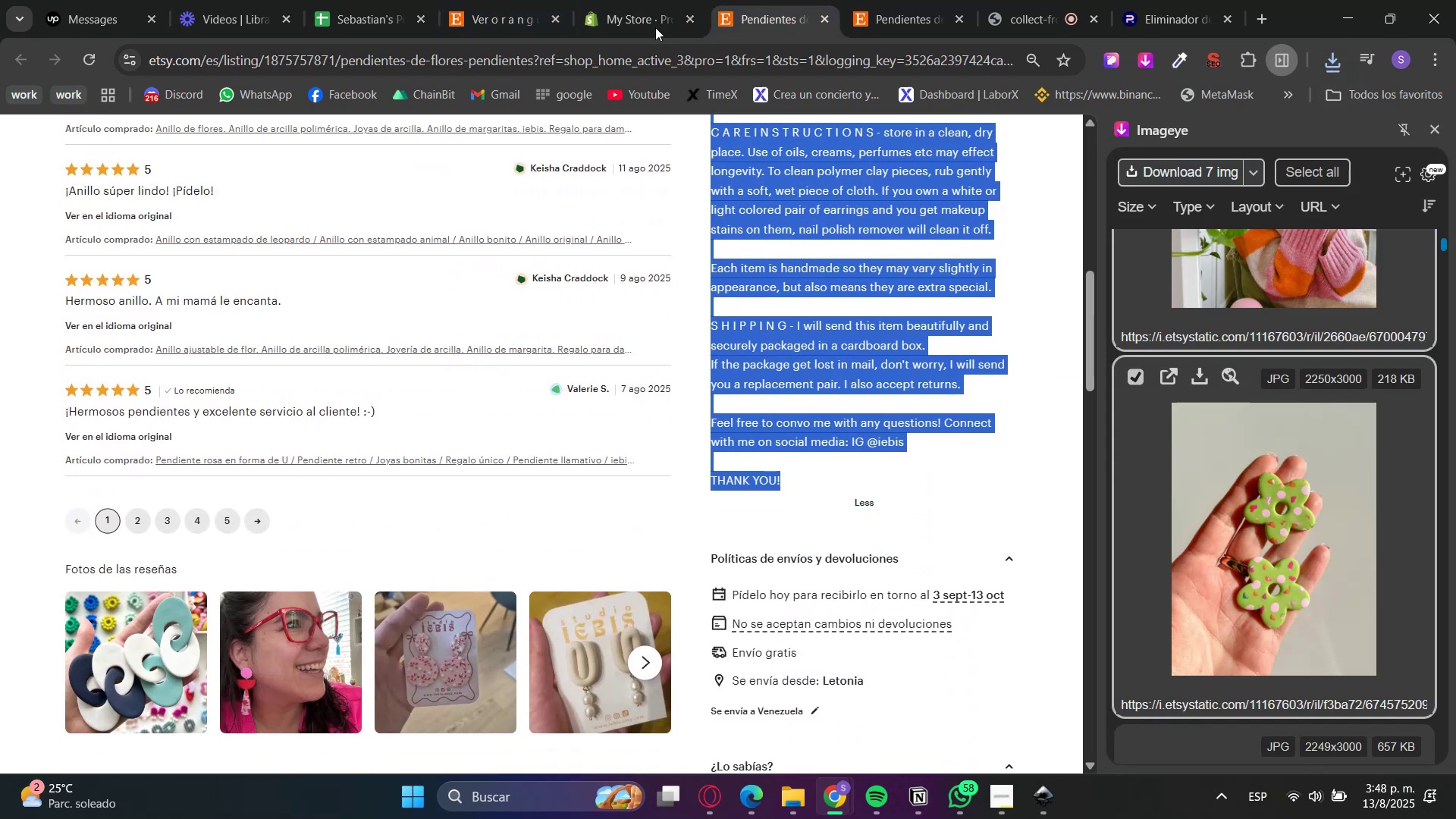 
left_click([631, 0])
 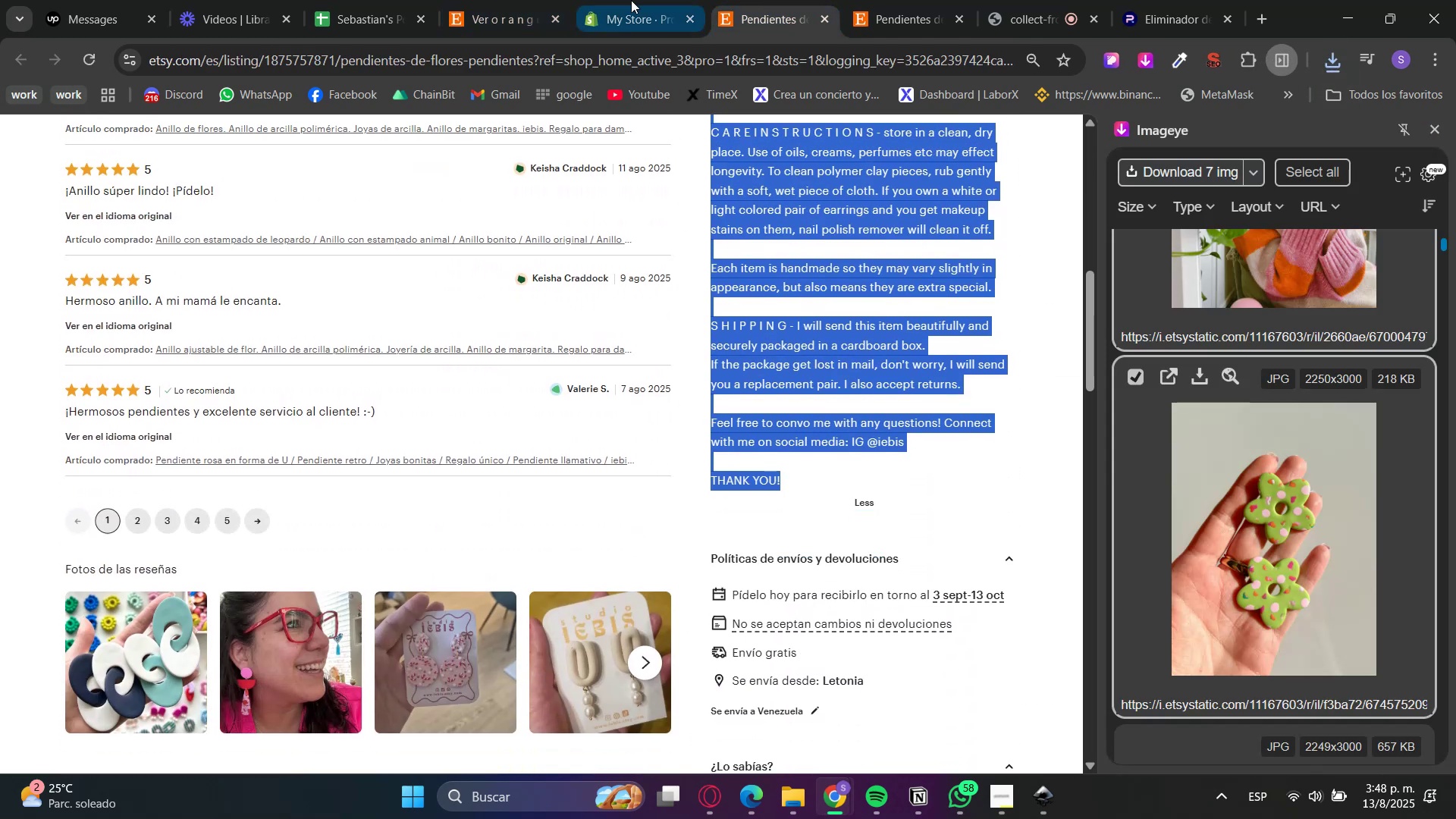 
double_click([582, 401])
 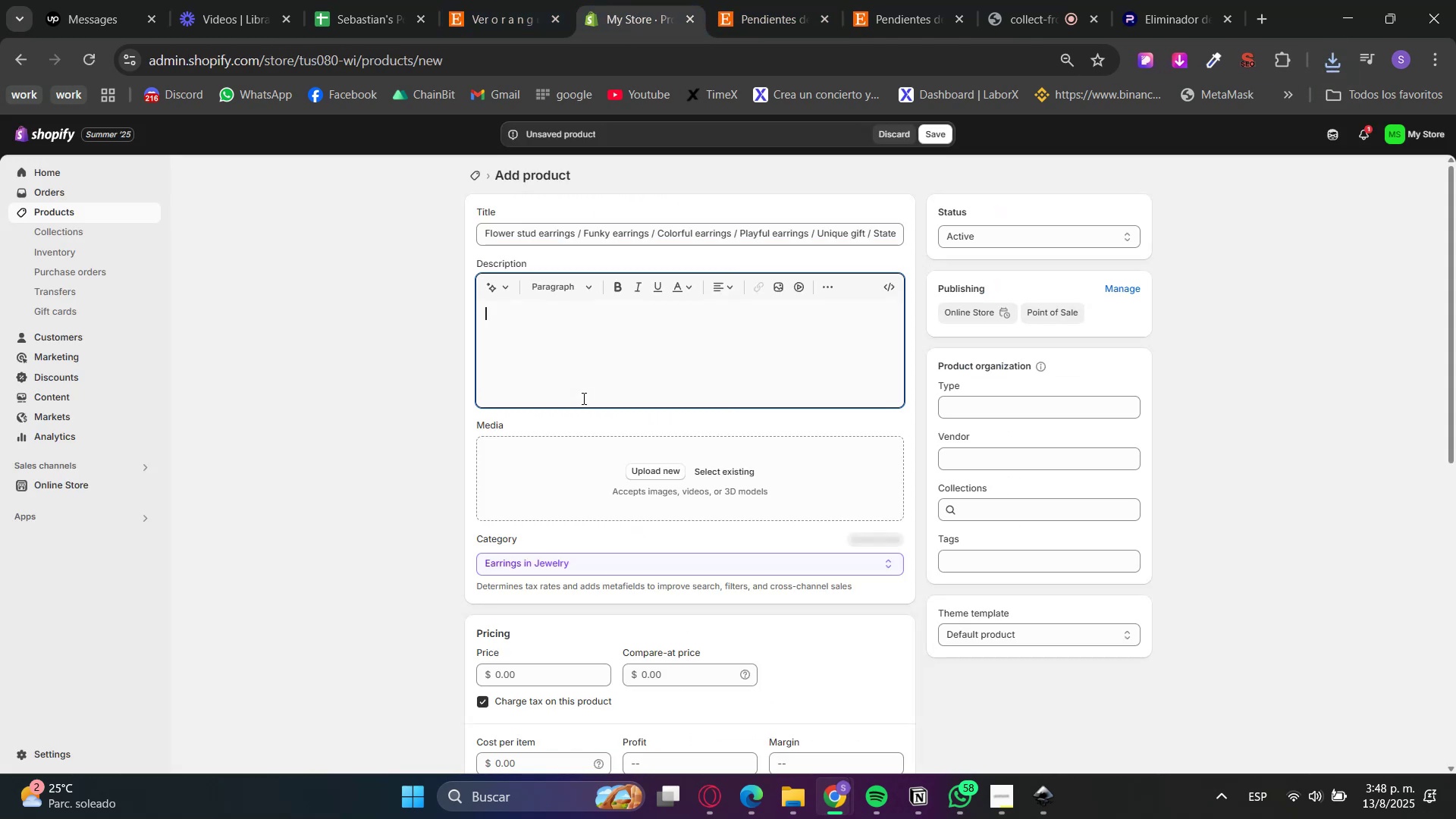 
key(Control+V)
 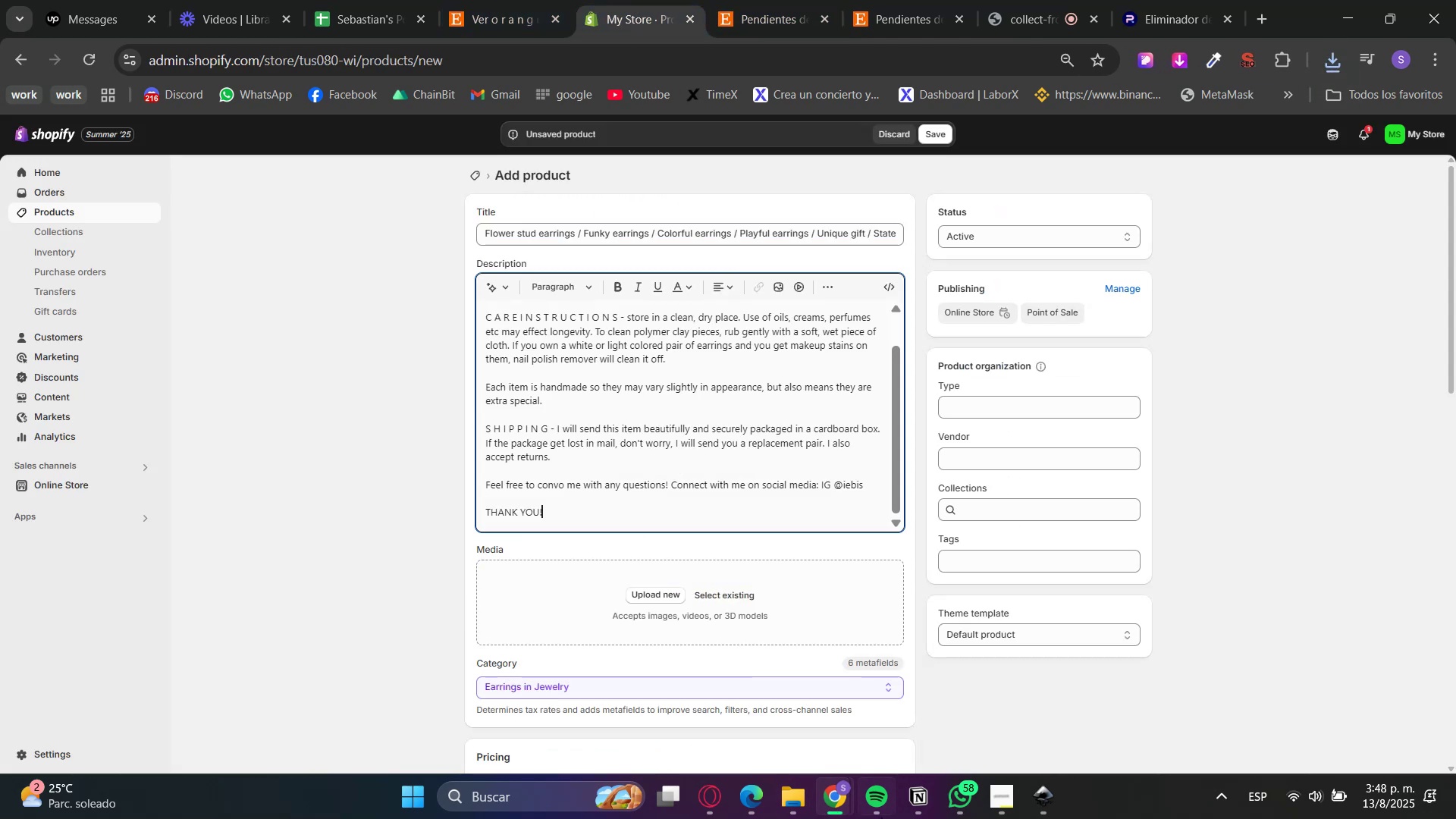 
left_click([798, 806])
 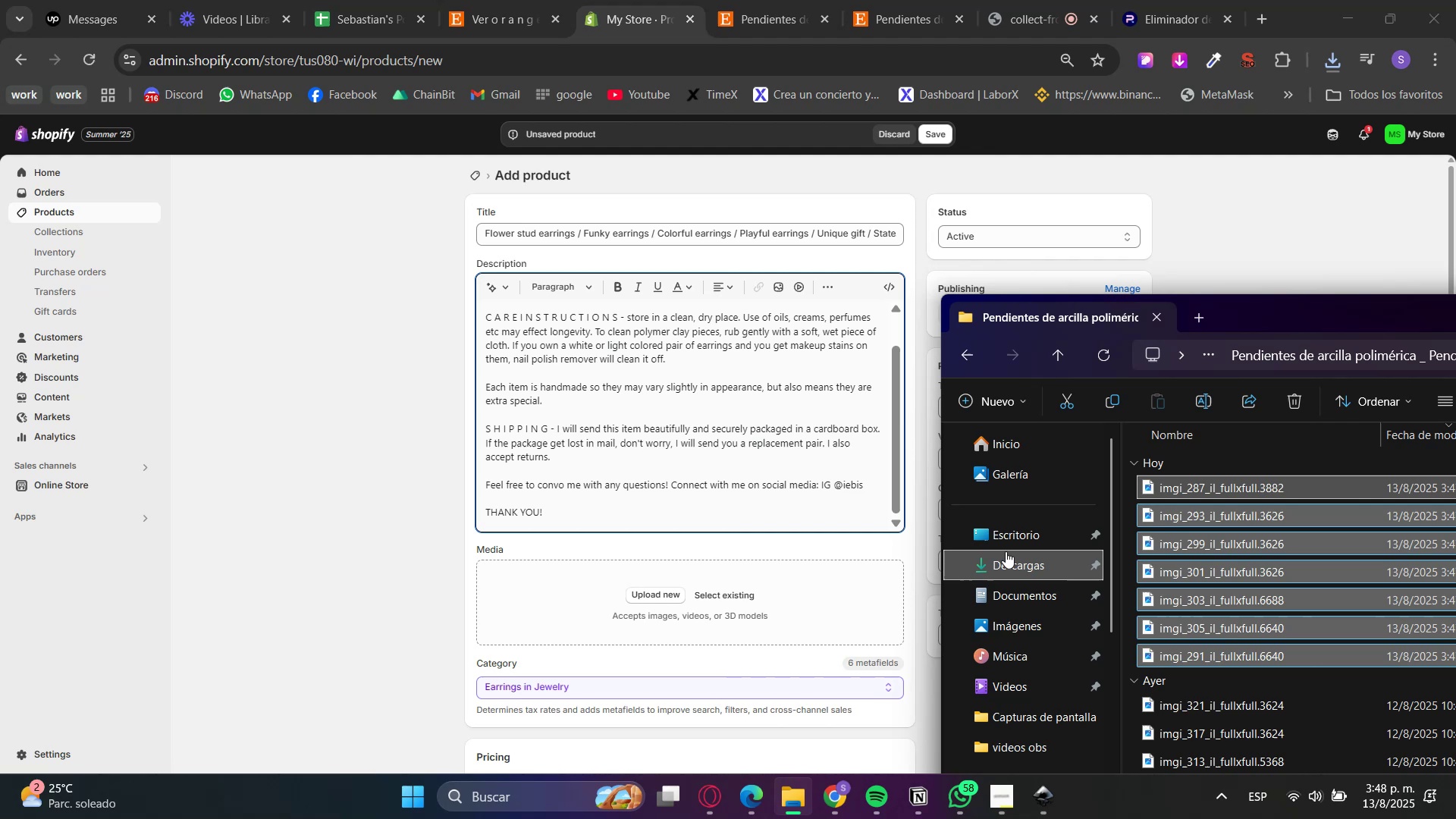 
left_click([1006, 565])
 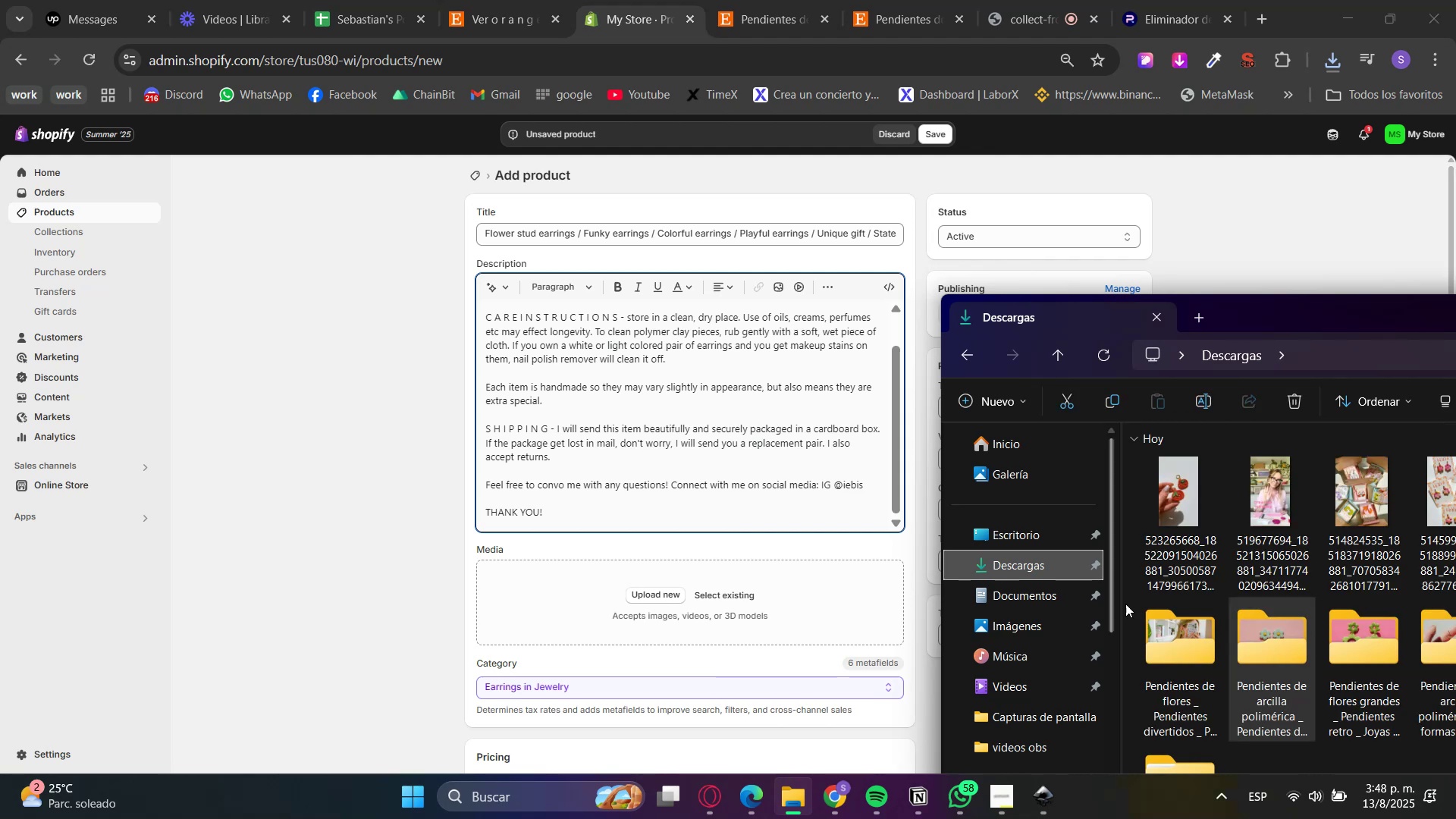 
double_click([1159, 632])
 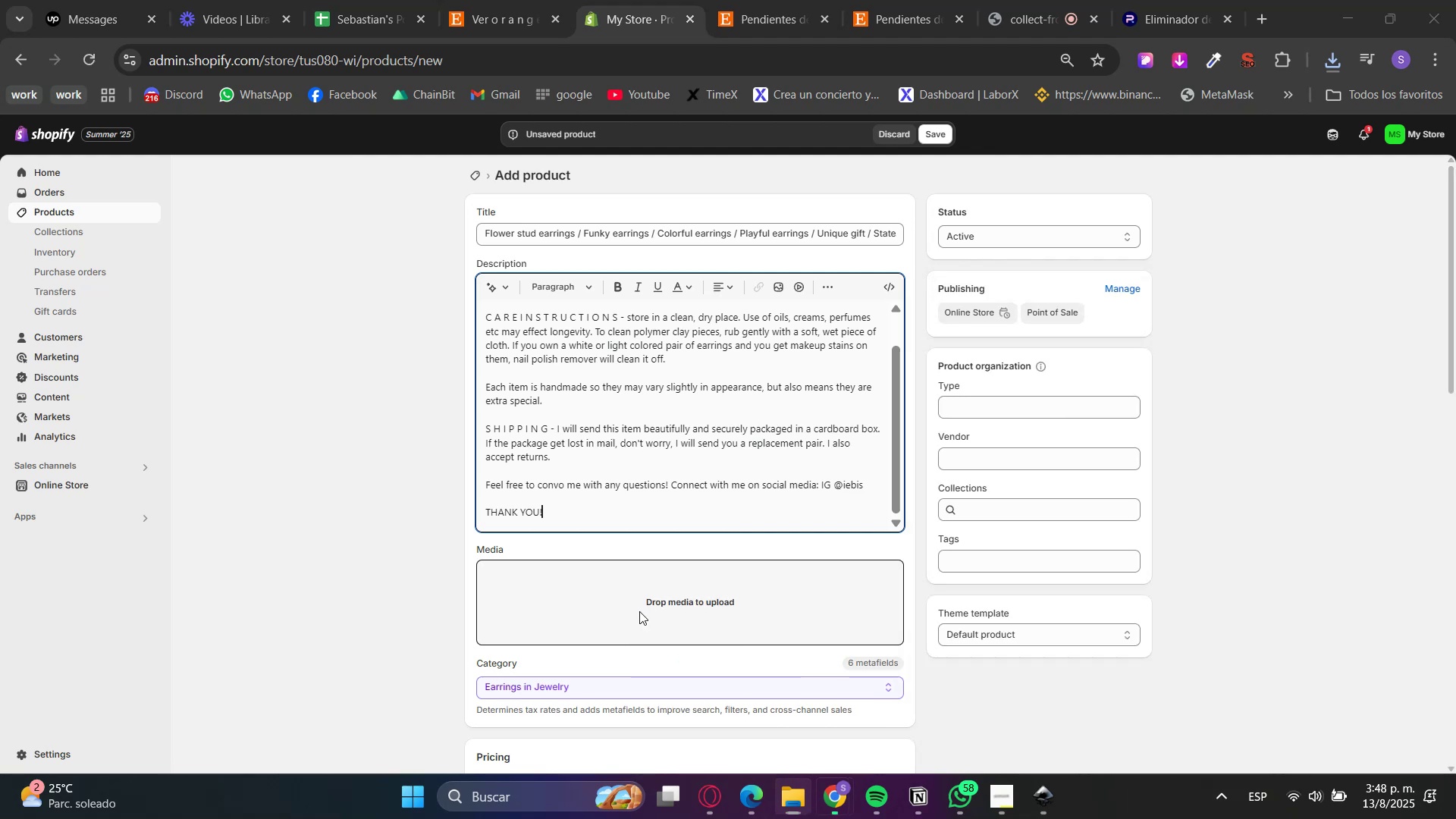 
left_click([1023, 510])
 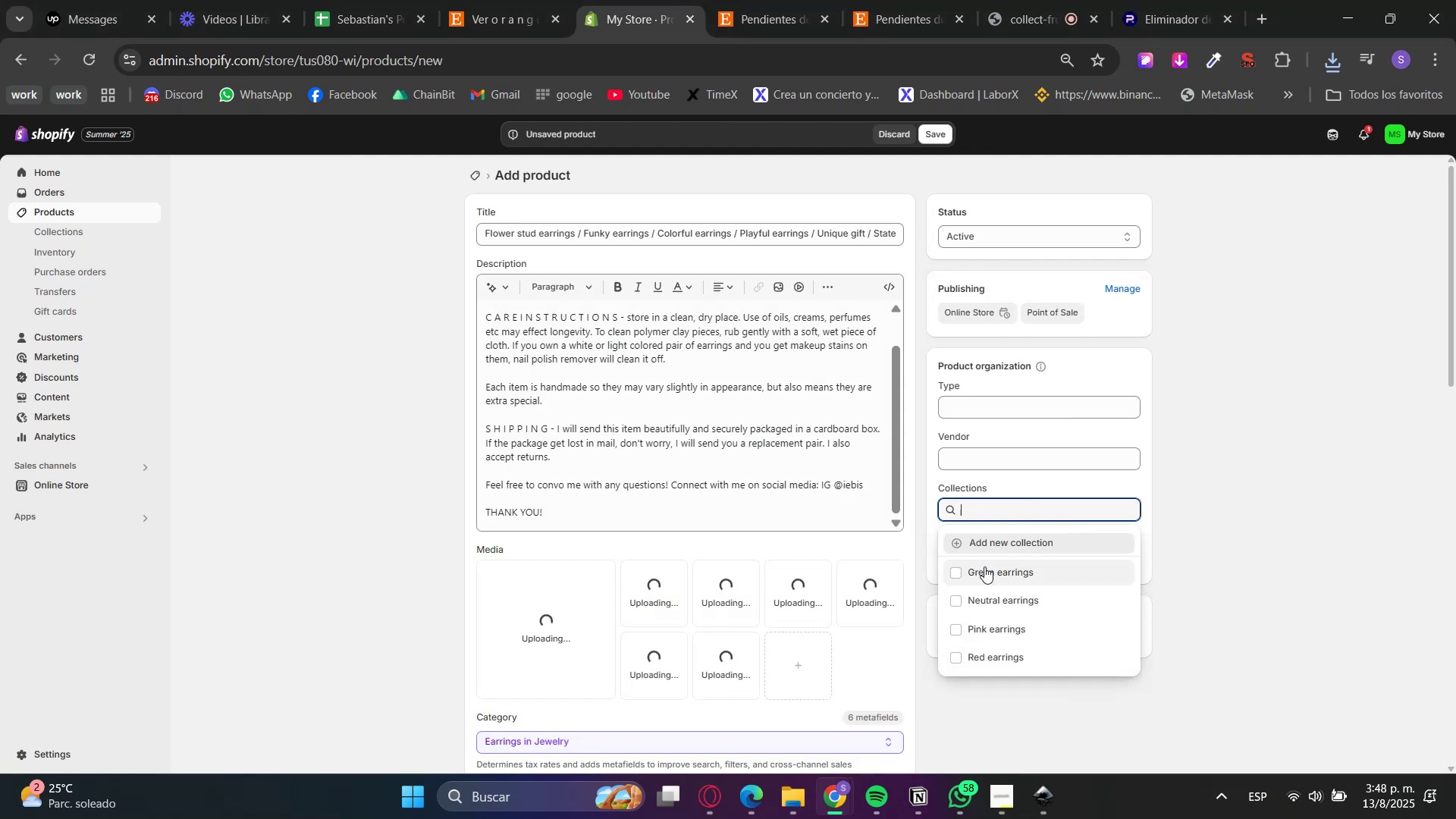 
left_click([984, 571])
 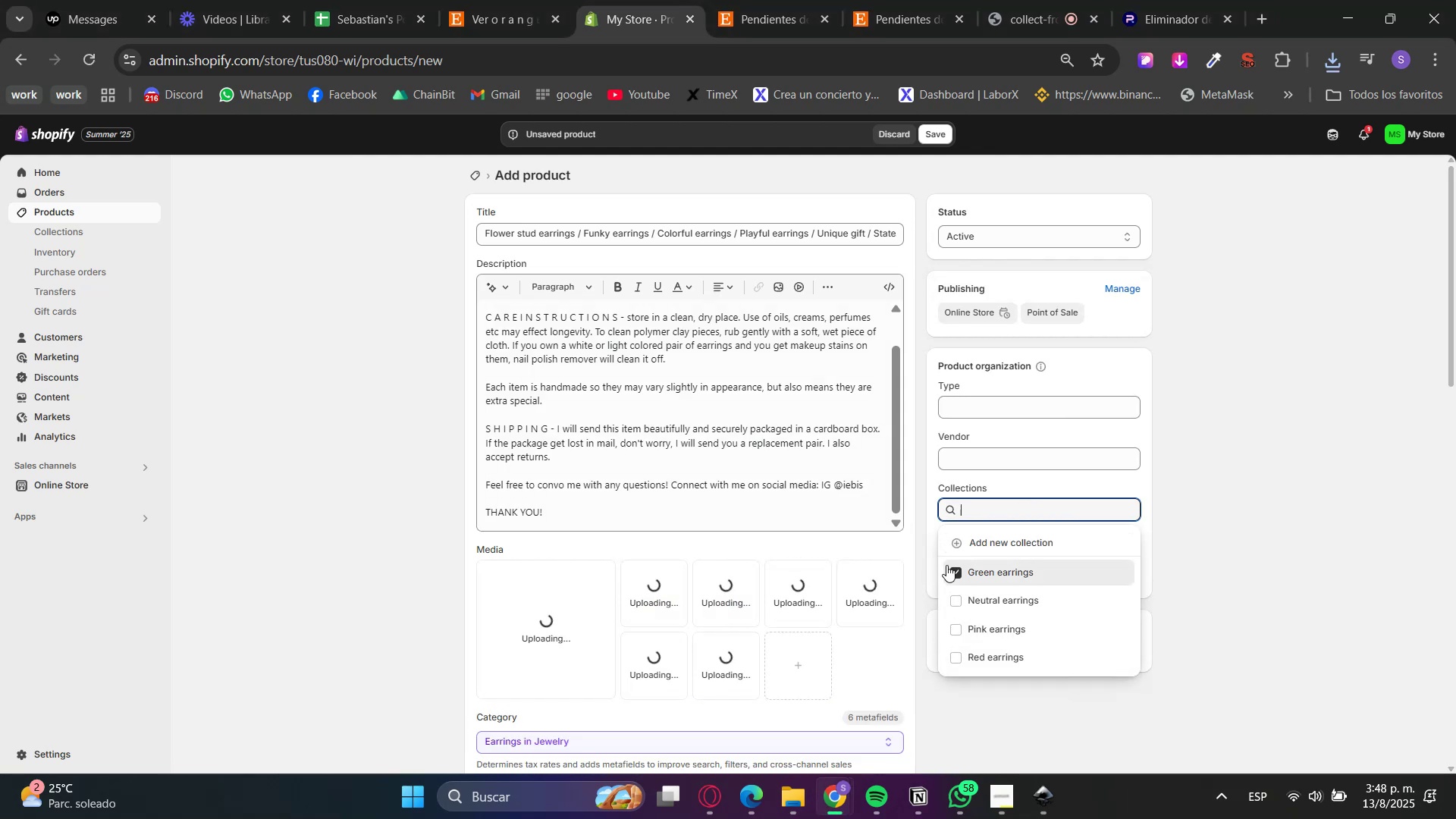 
left_click([1301, 510])
 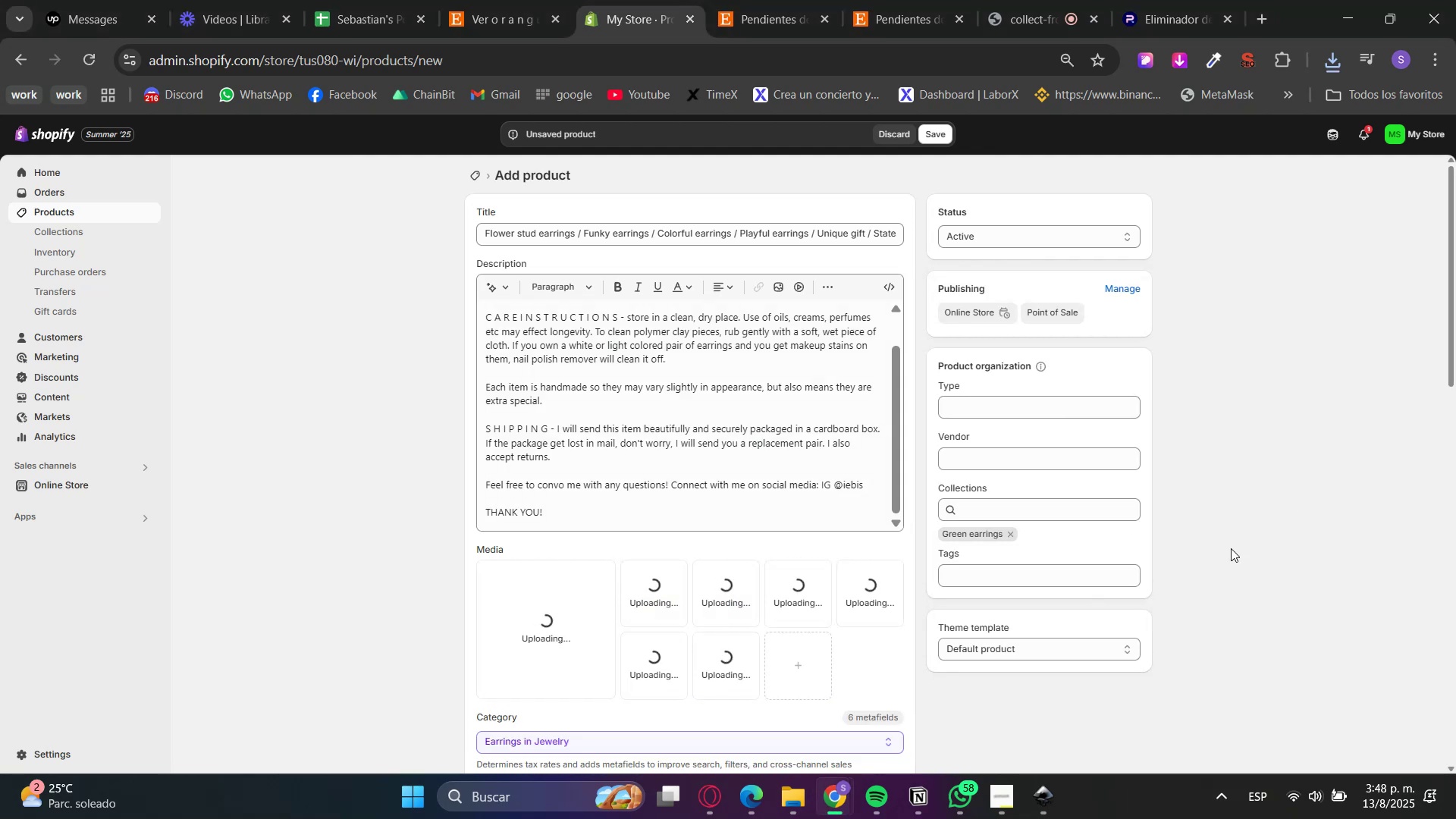 
scroll: coordinate [969, 614], scroll_direction: down, amount: 3.0
 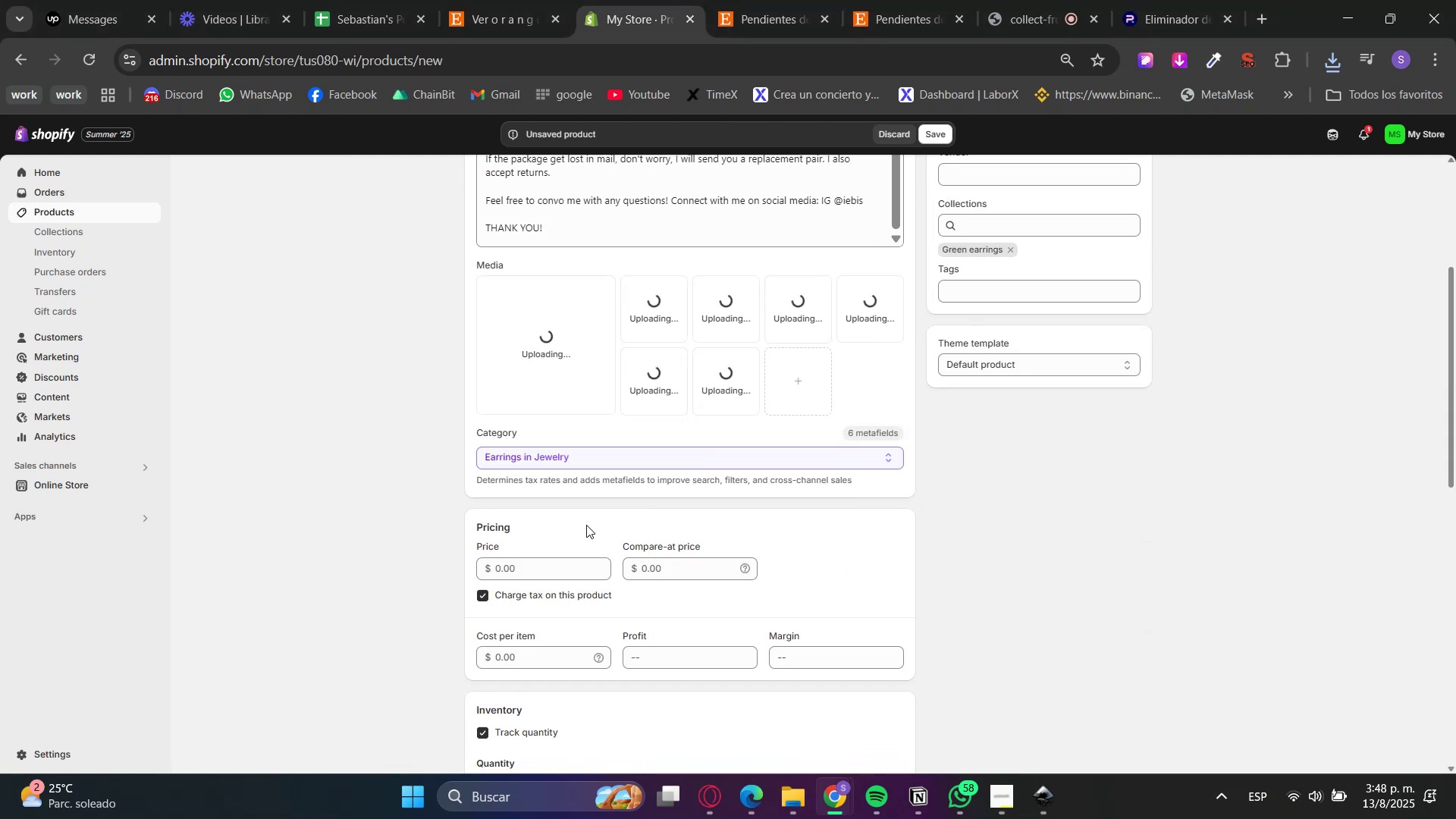 
left_click([544, 563])
 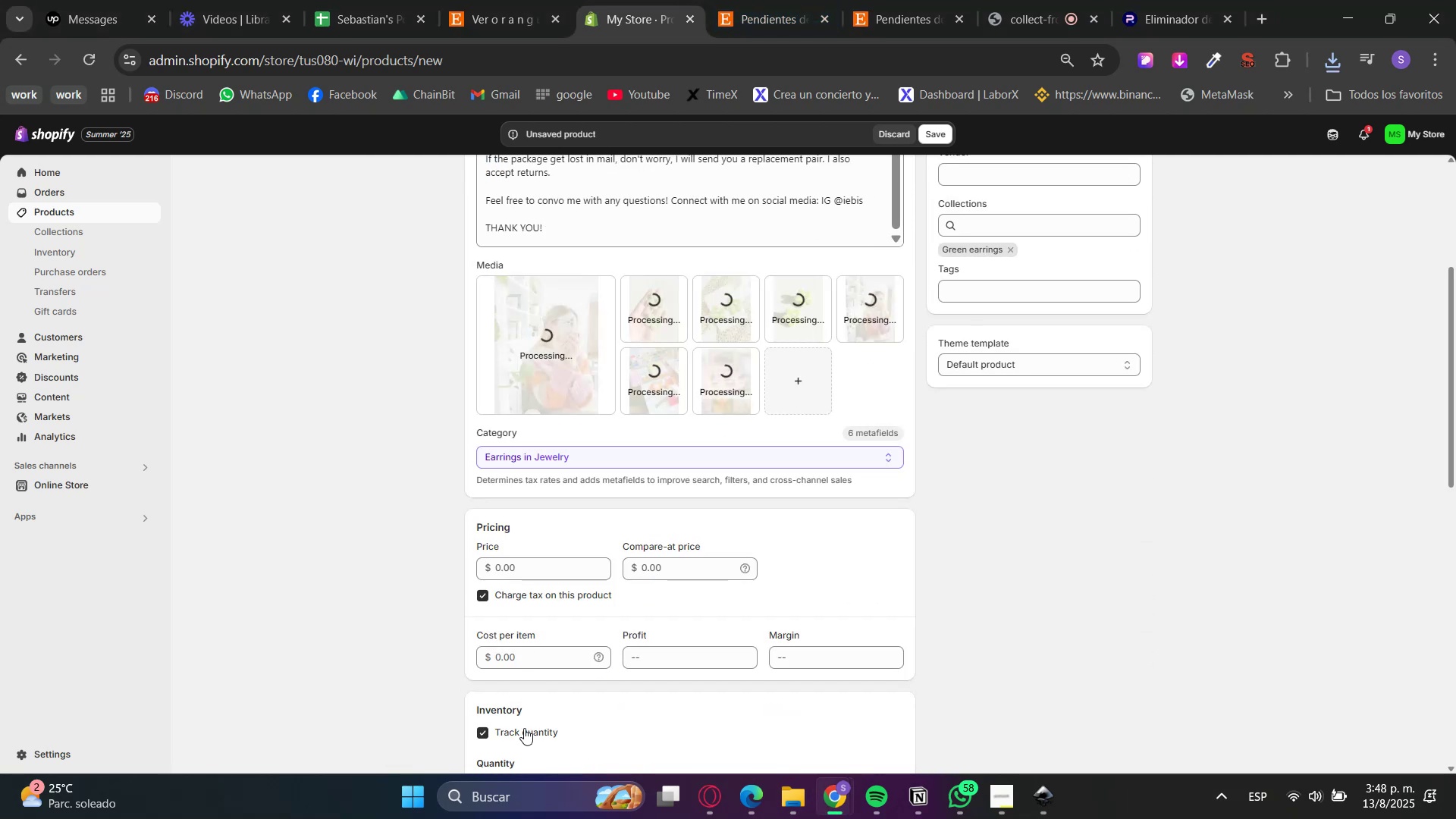 
left_click([826, 0])
 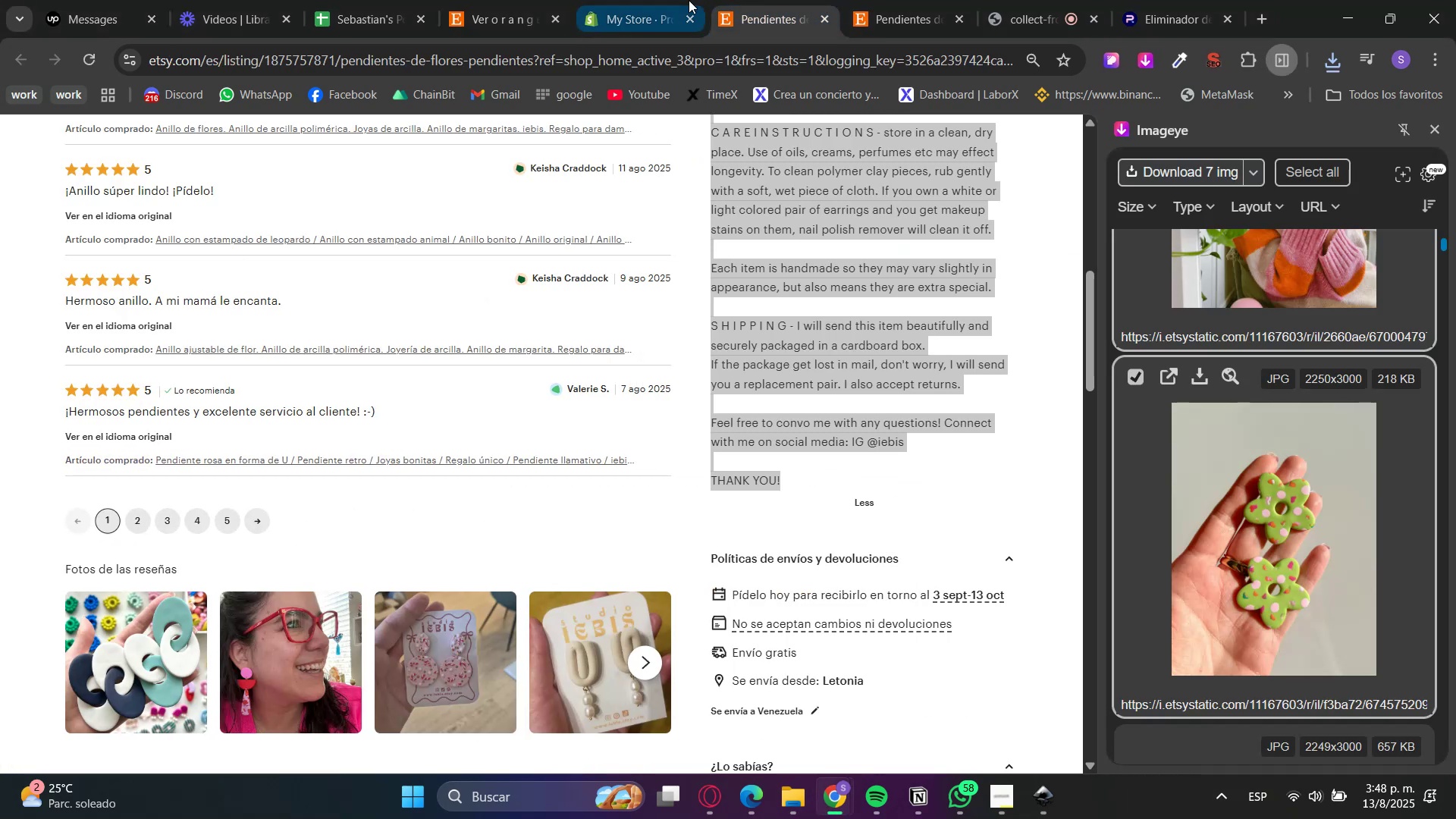 
scroll: coordinate [795, 422], scroll_direction: up, amount: 10.0
 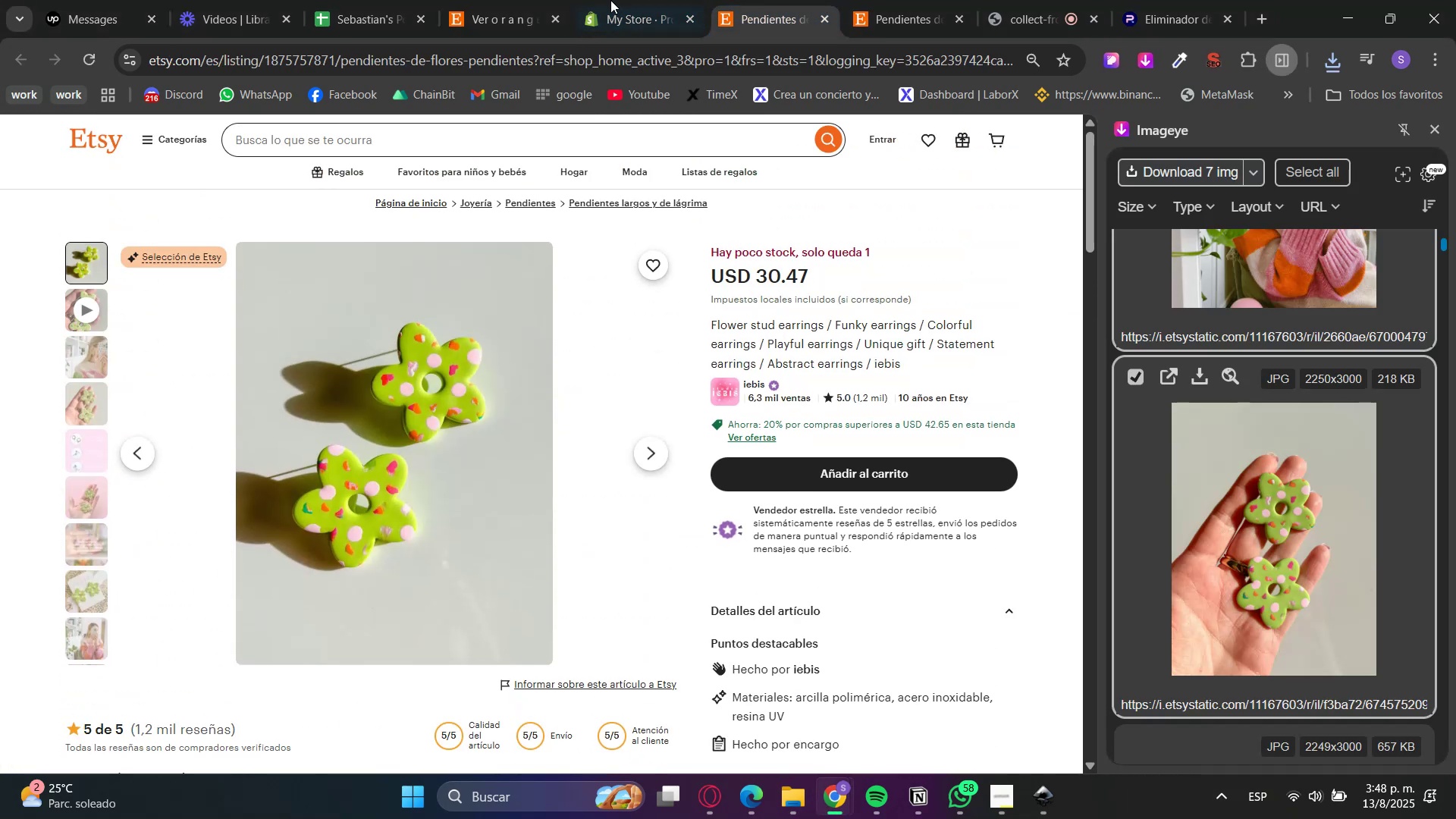 
left_click([643, 0])
 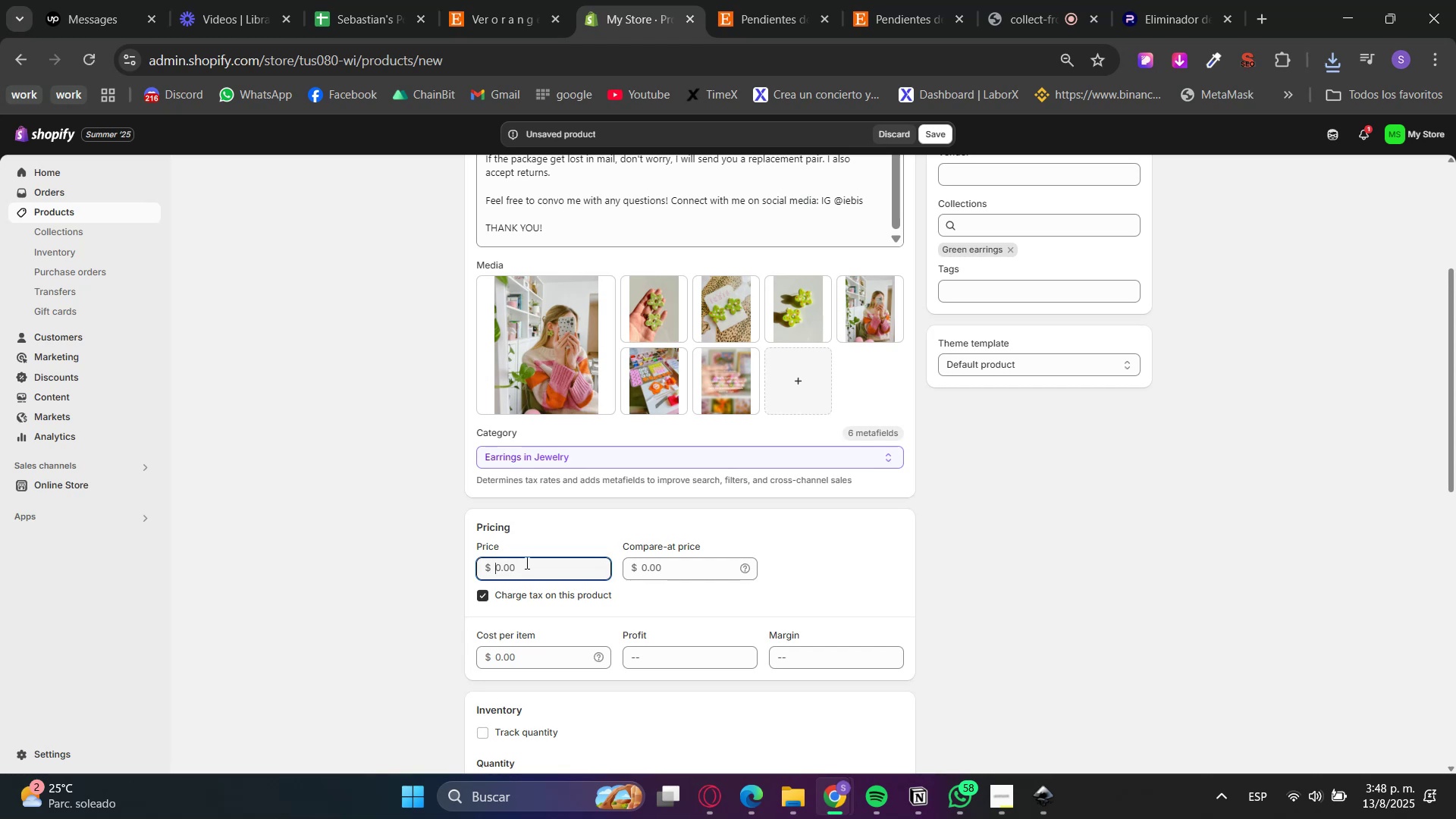 
key(Numpad3)
 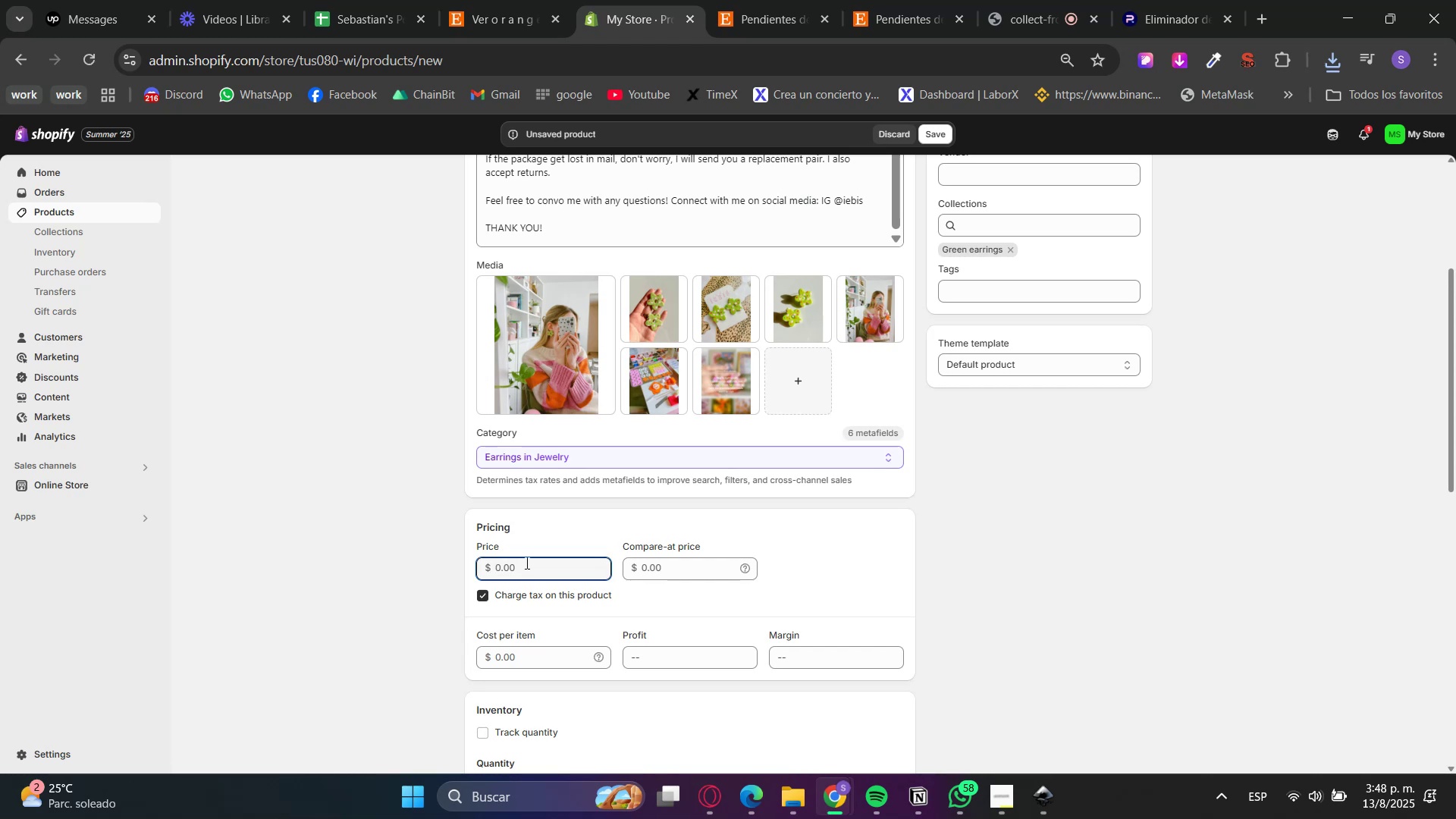 
key(Numpad0)
 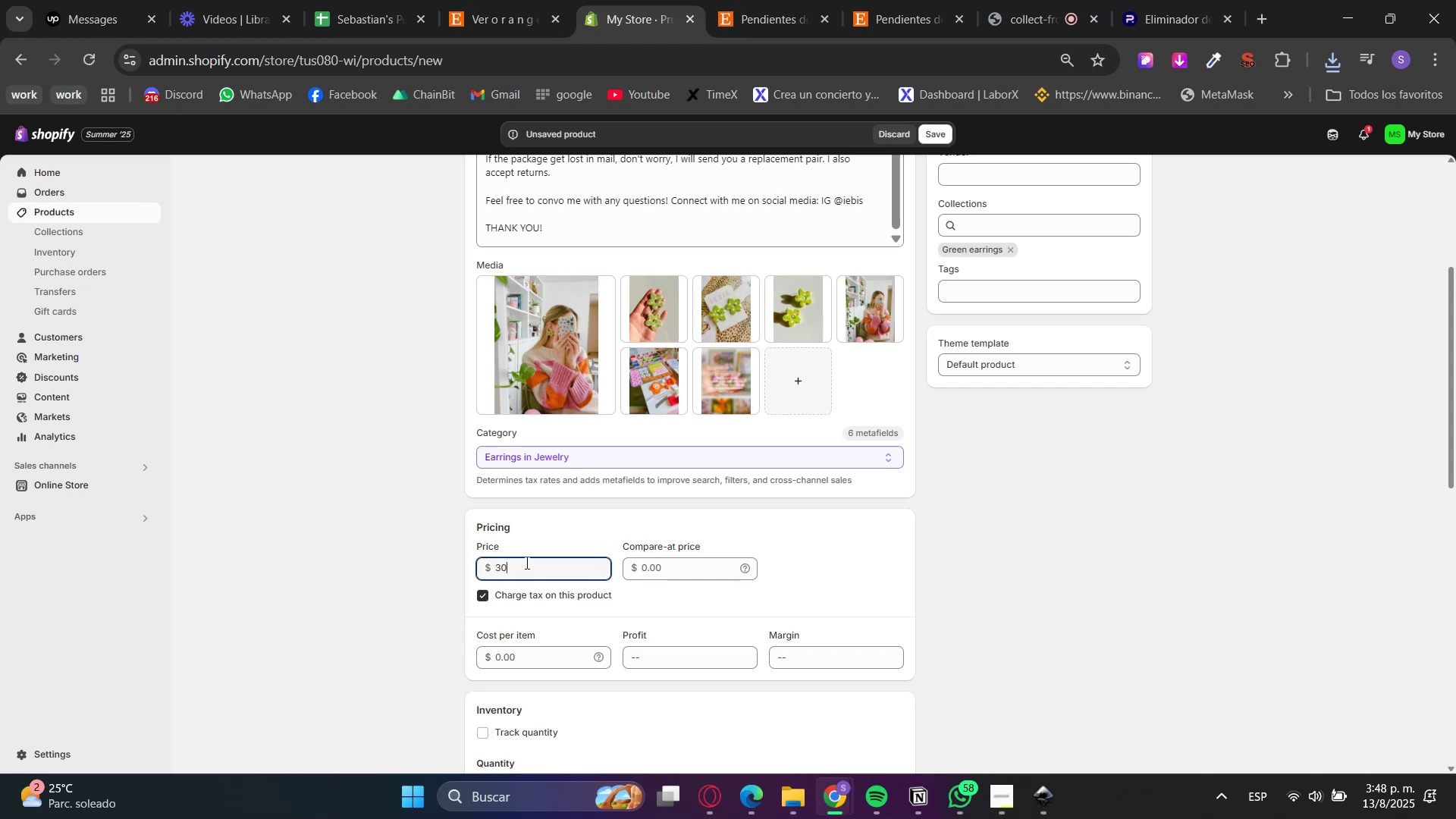 
key(NumpadDecimal)
 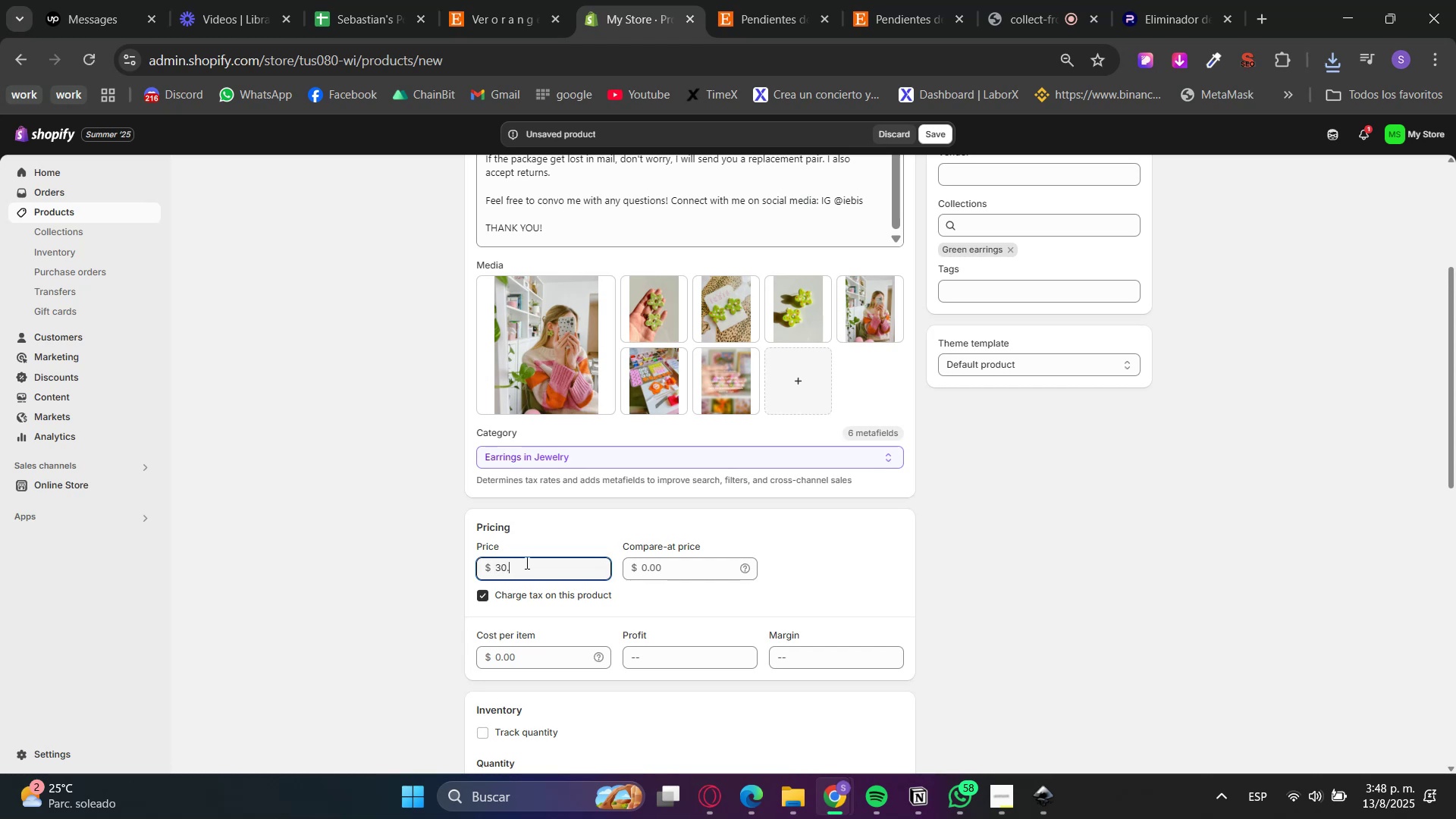 
key(Numpad4)
 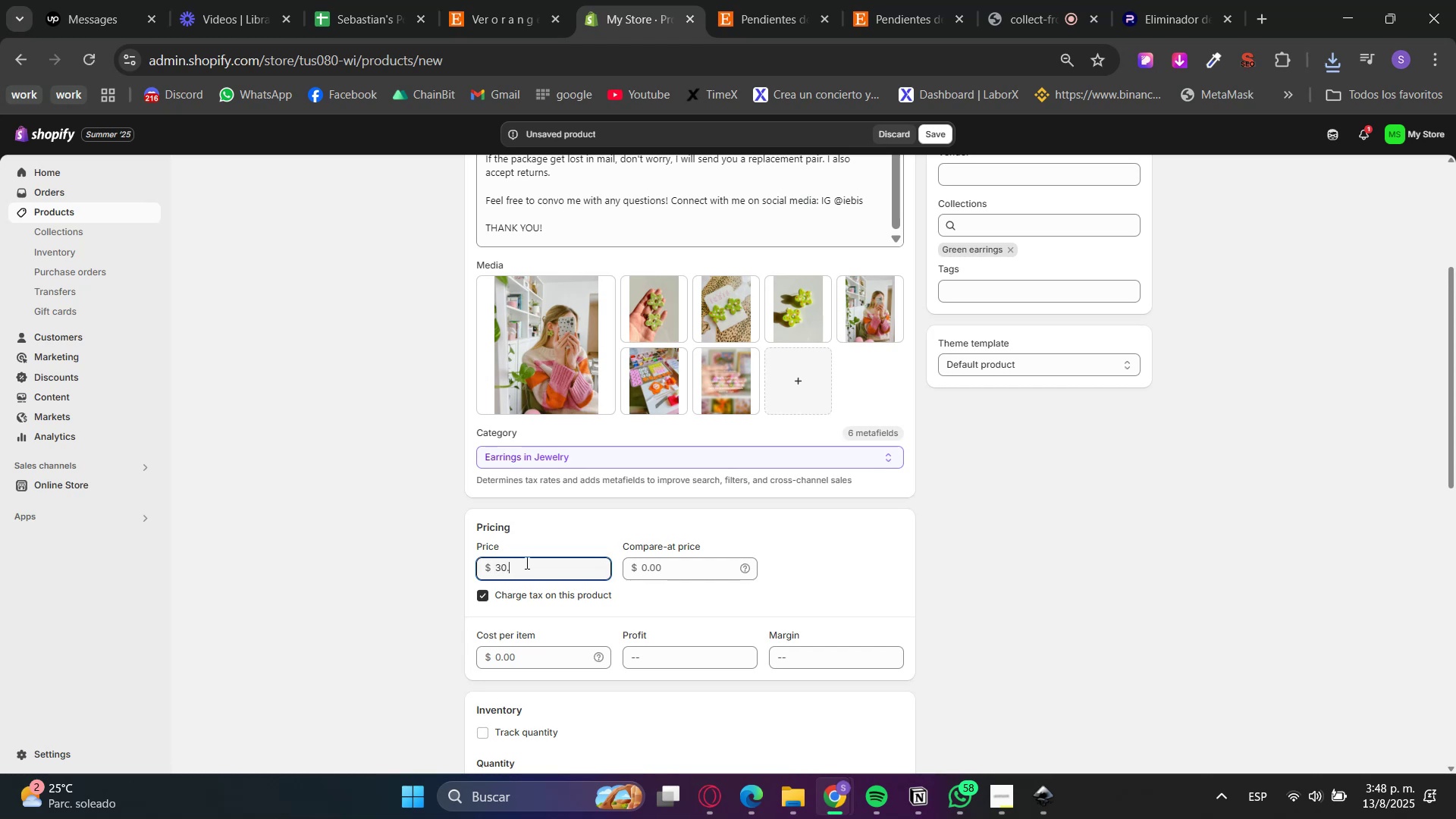 
key(Numpad7)
 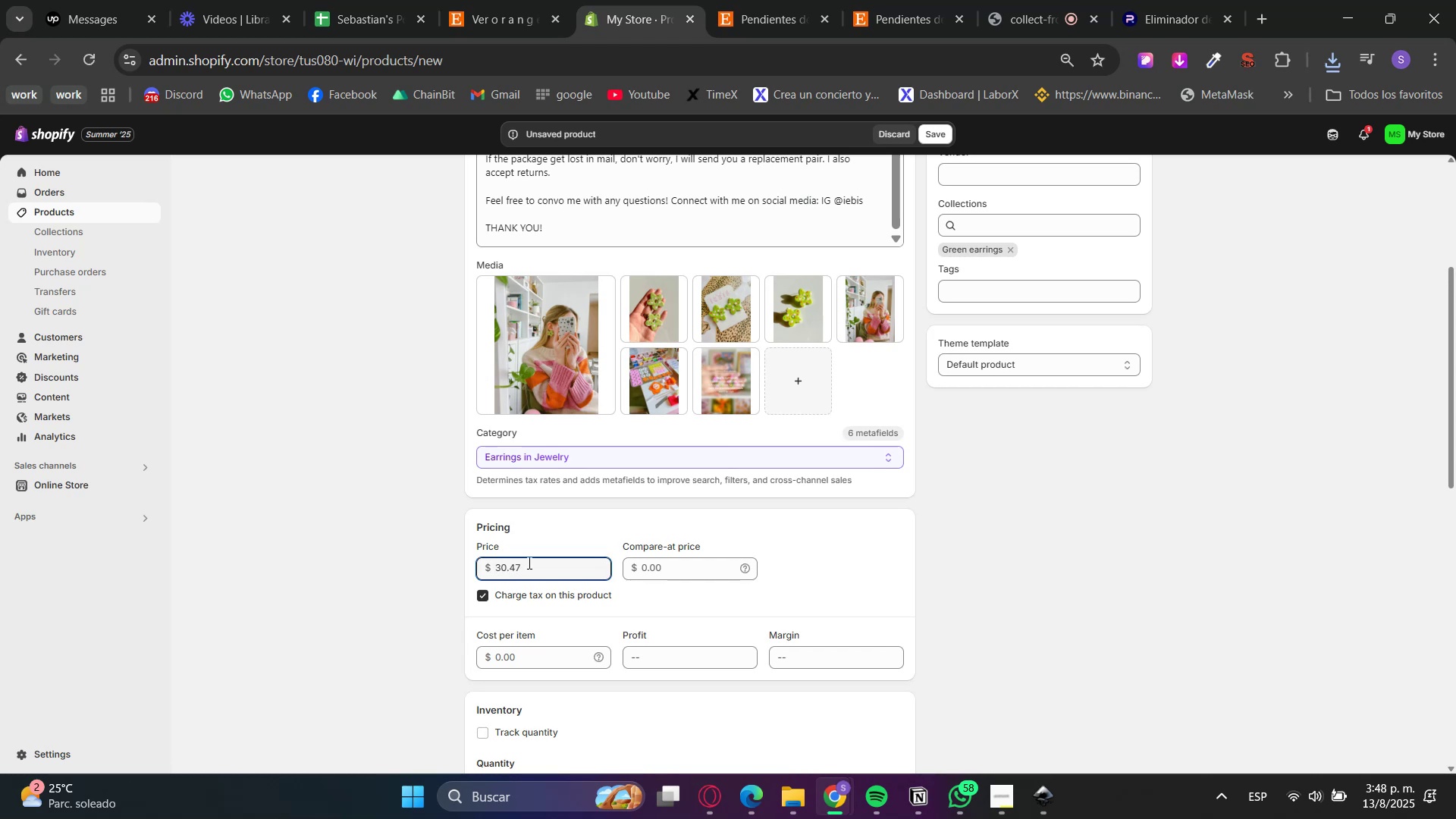 
left_click([1055, 523])
 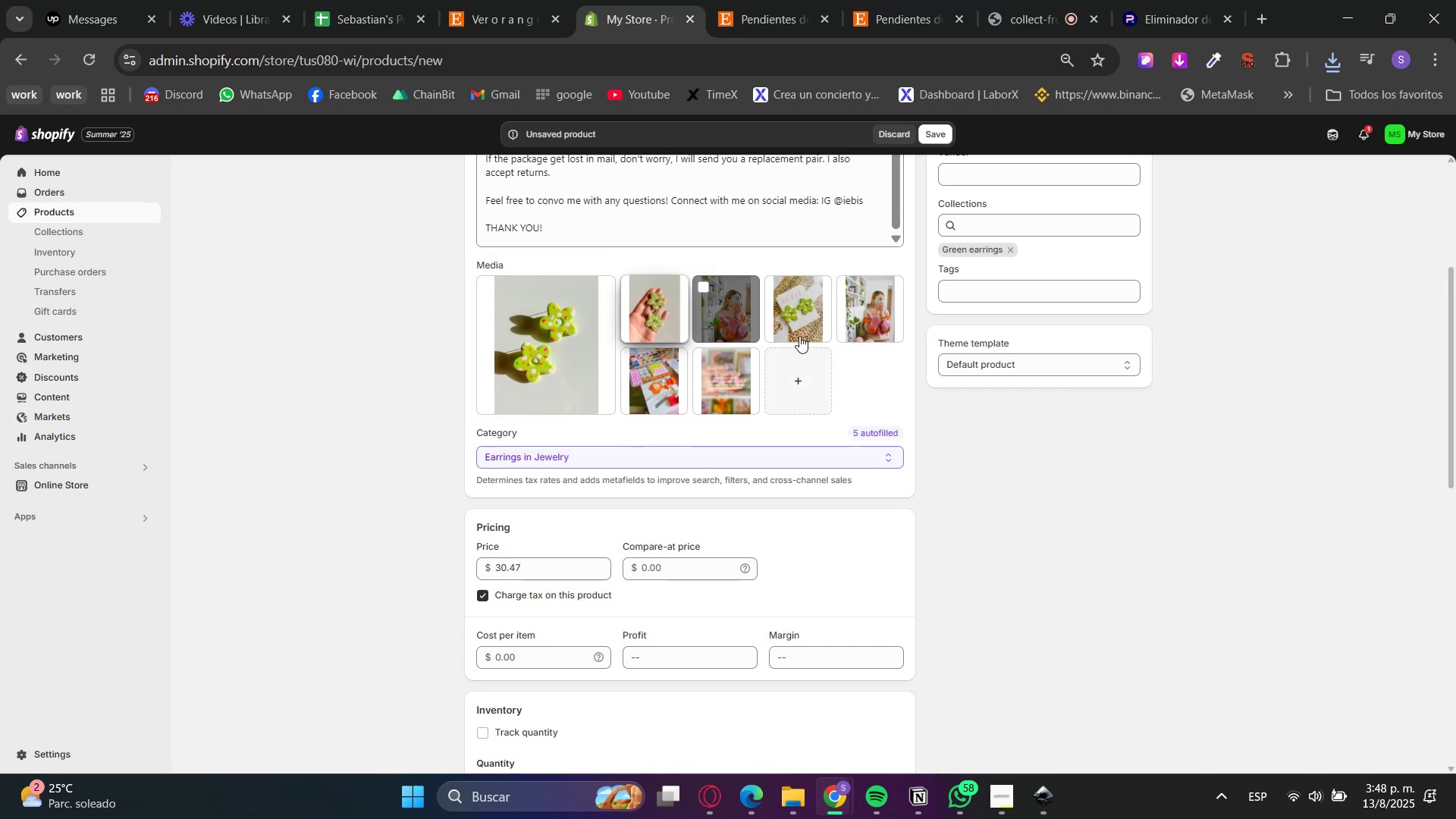 
left_click([849, 285])
 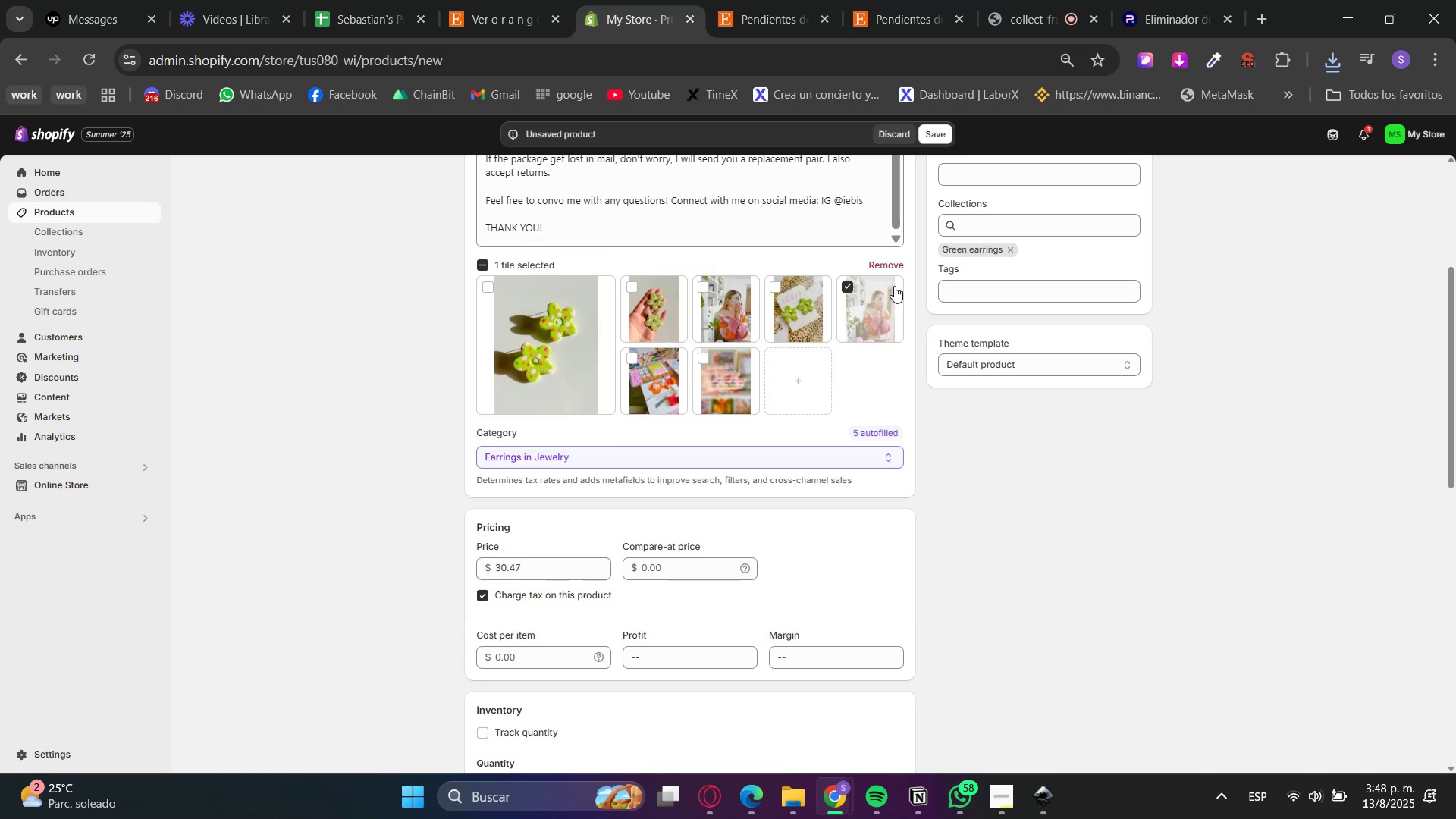 
left_click([889, 263])
 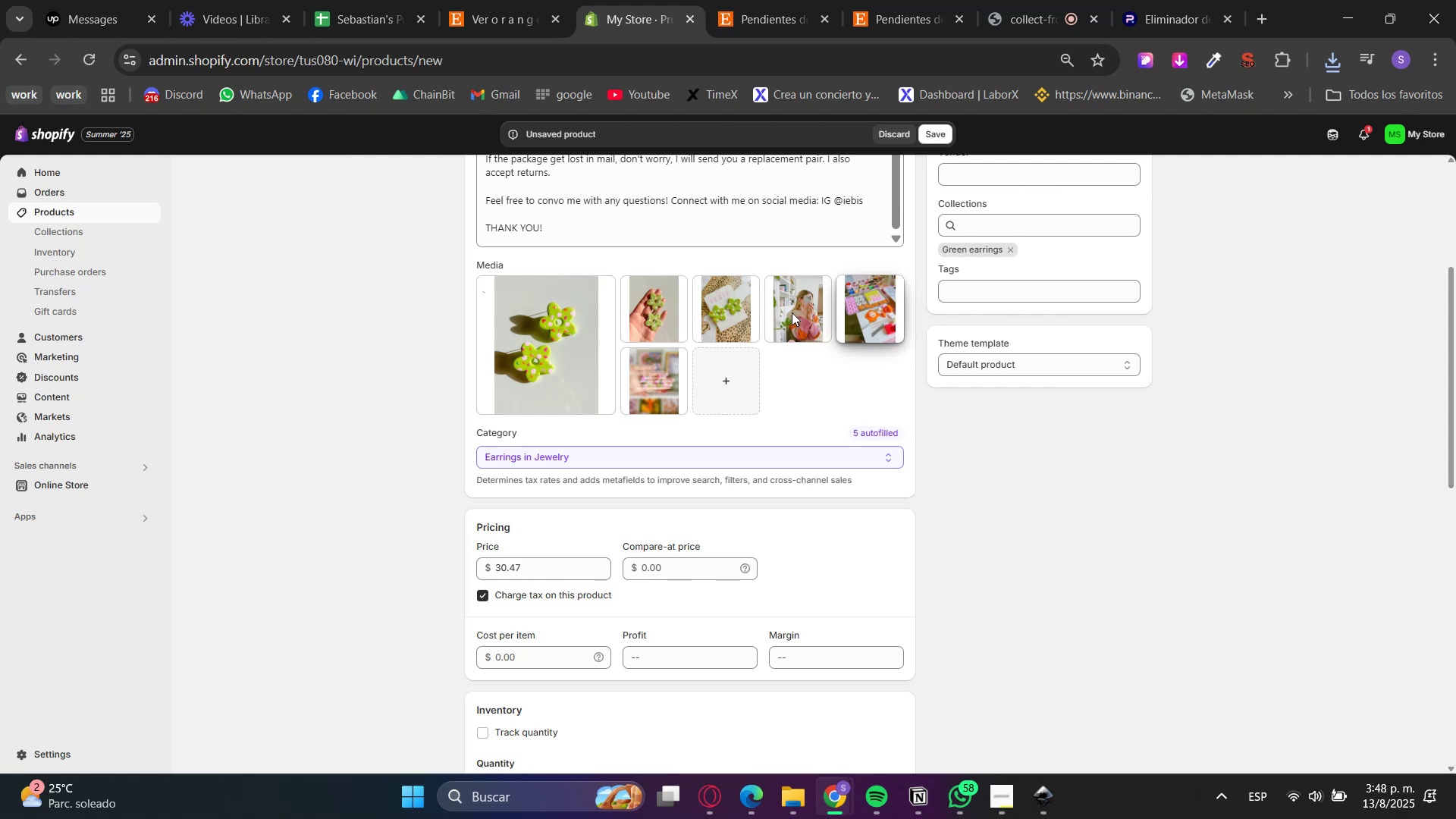 
left_click([1032, 512])
 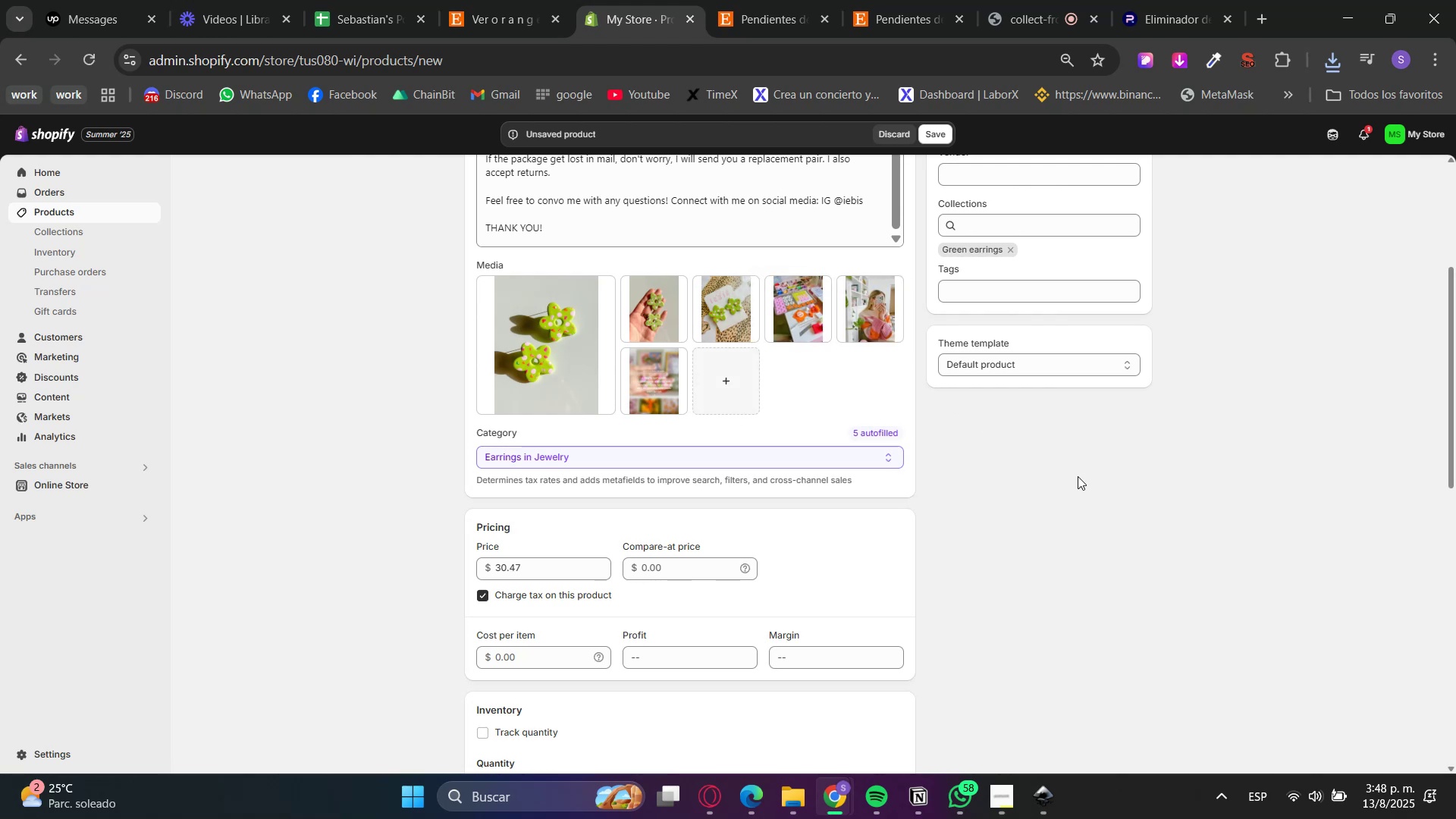 
scroll: coordinate [570, 606], scroll_direction: up, amount: 3.0
 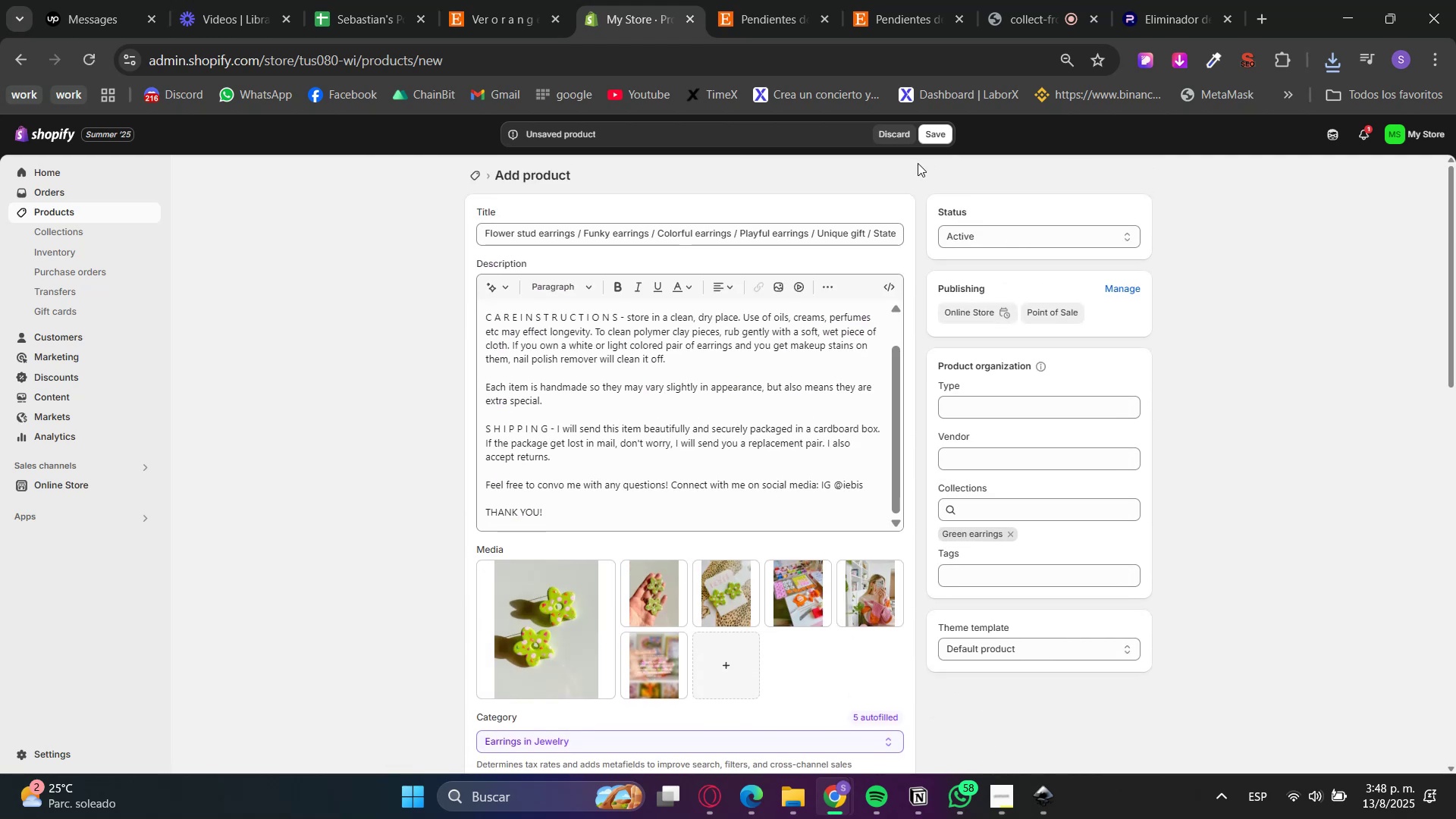 
left_click([934, 137])
 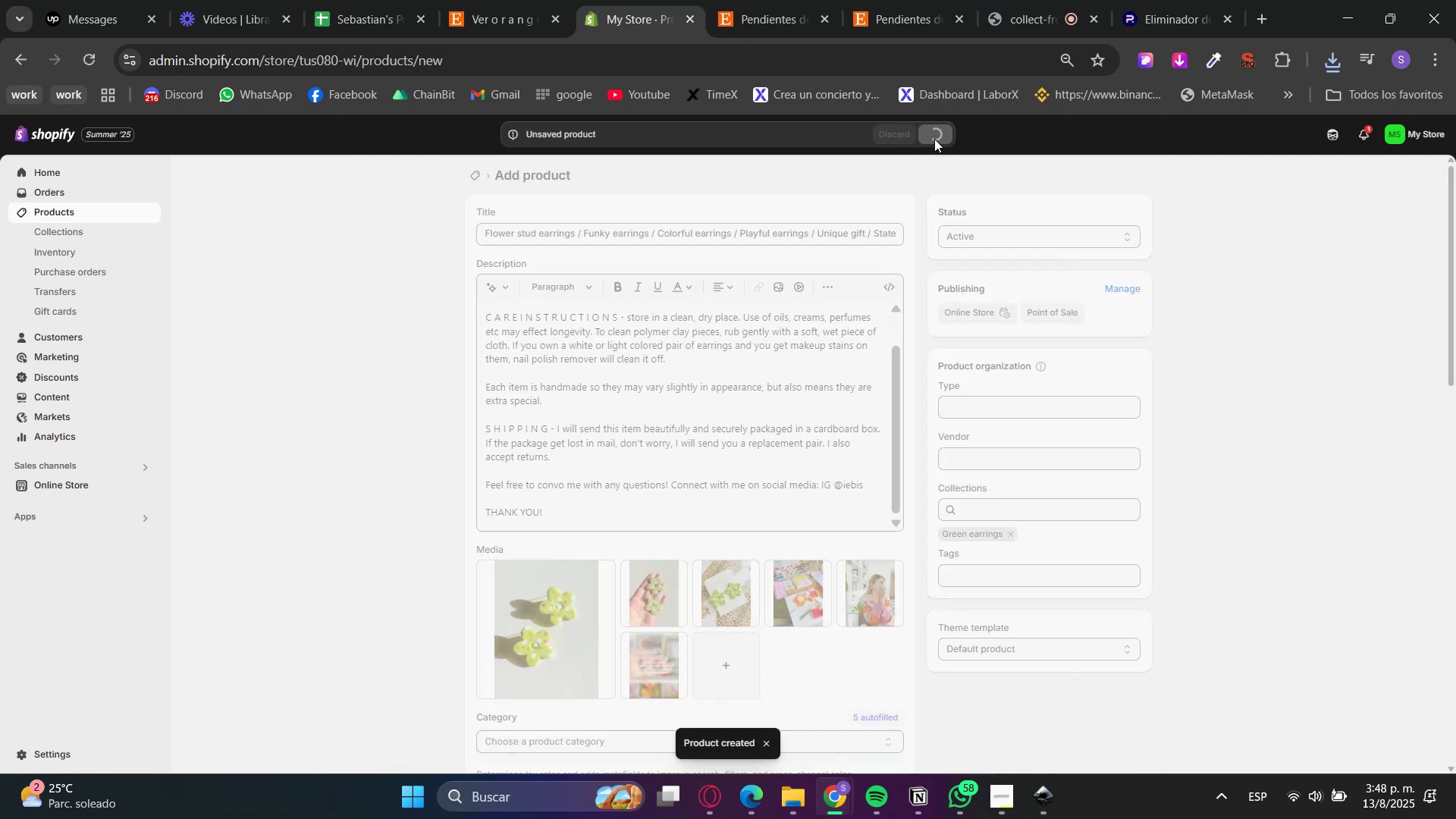 
double_click([830, 27])
 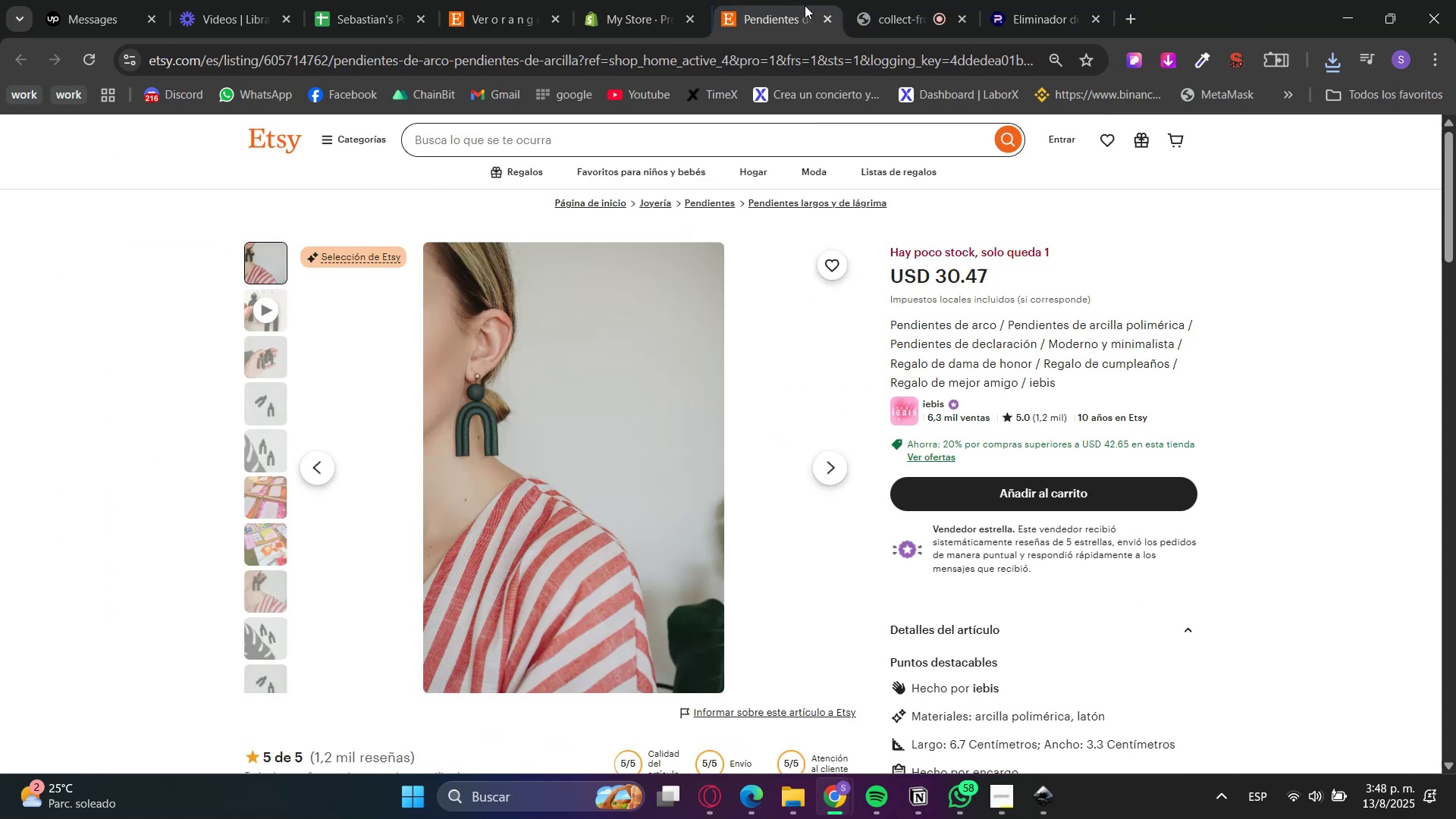 
triple_click([798, 0])
 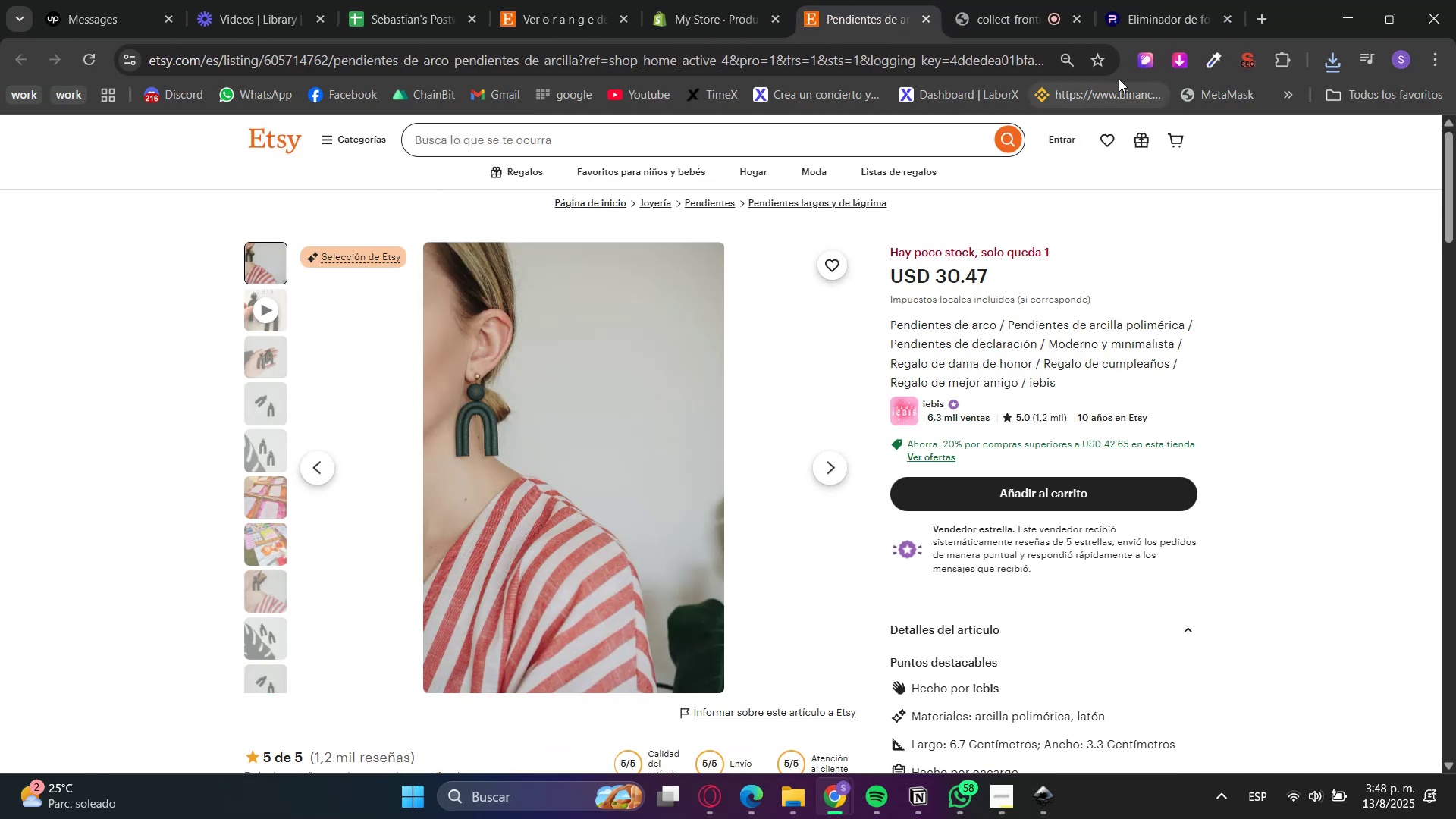 
left_click([1172, 61])
 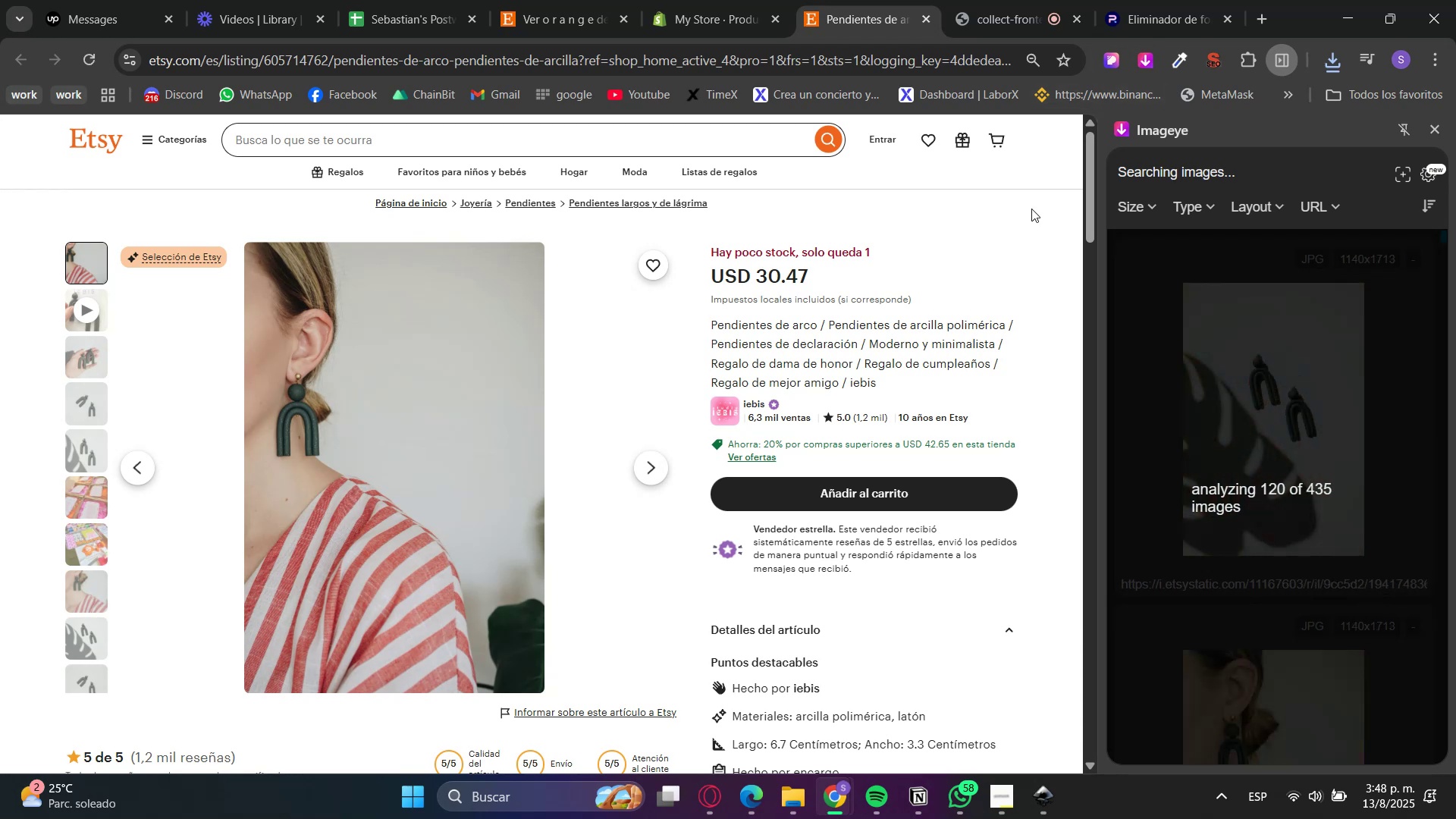 
scroll: coordinate [829, 580], scroll_direction: down, amount: 3.0
 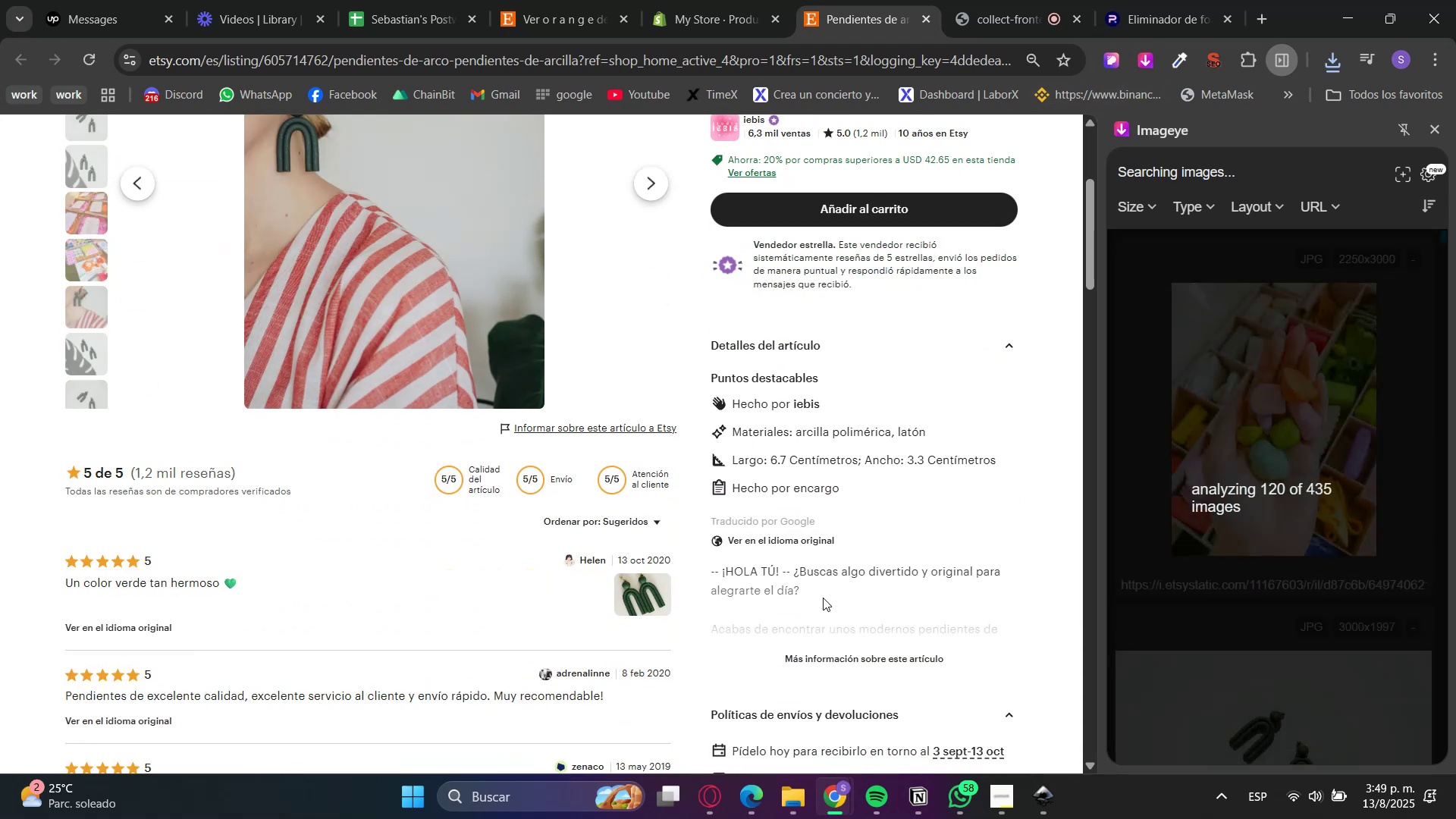 
left_click([821, 660])
 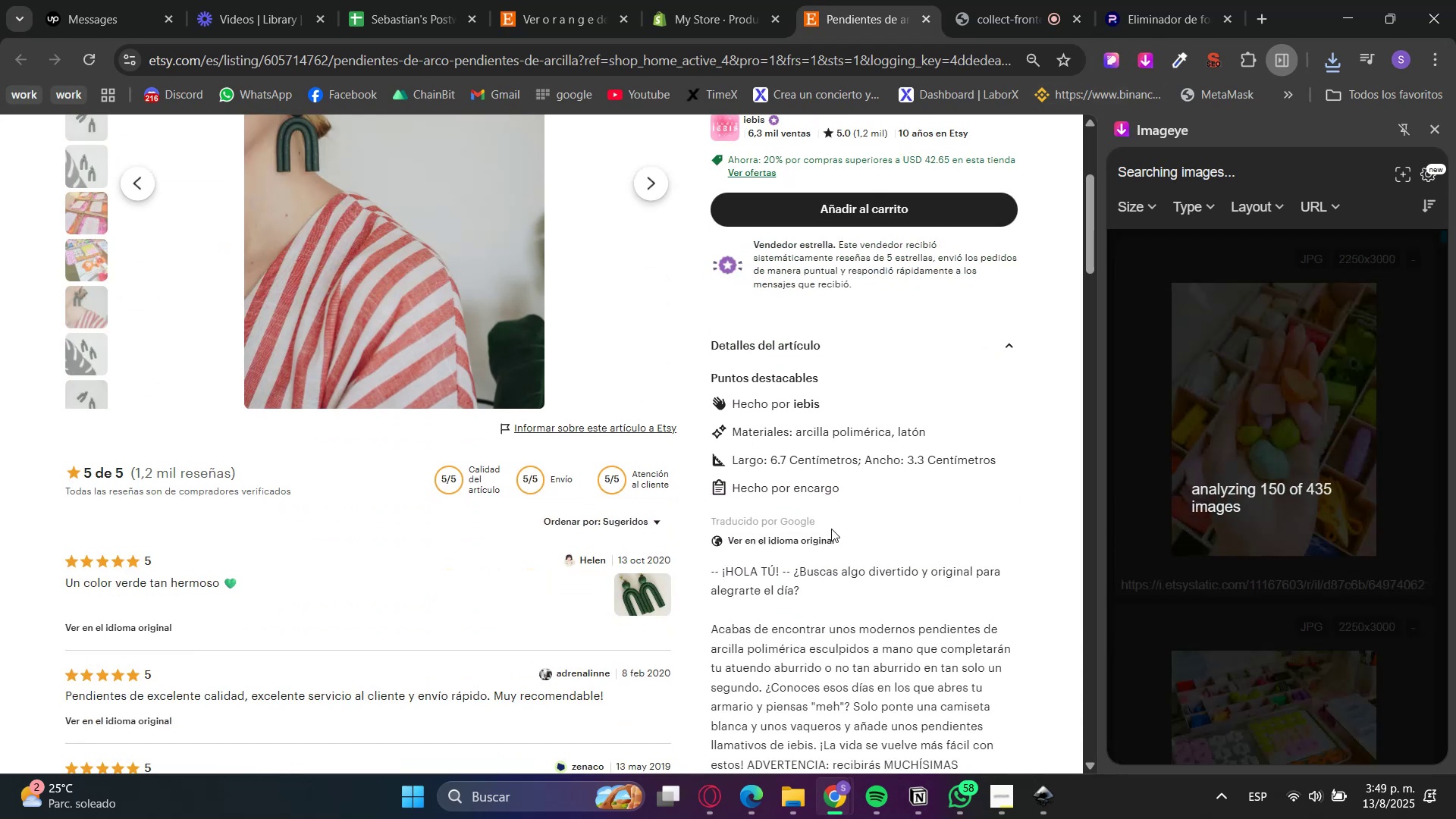 
left_click([808, 536])
 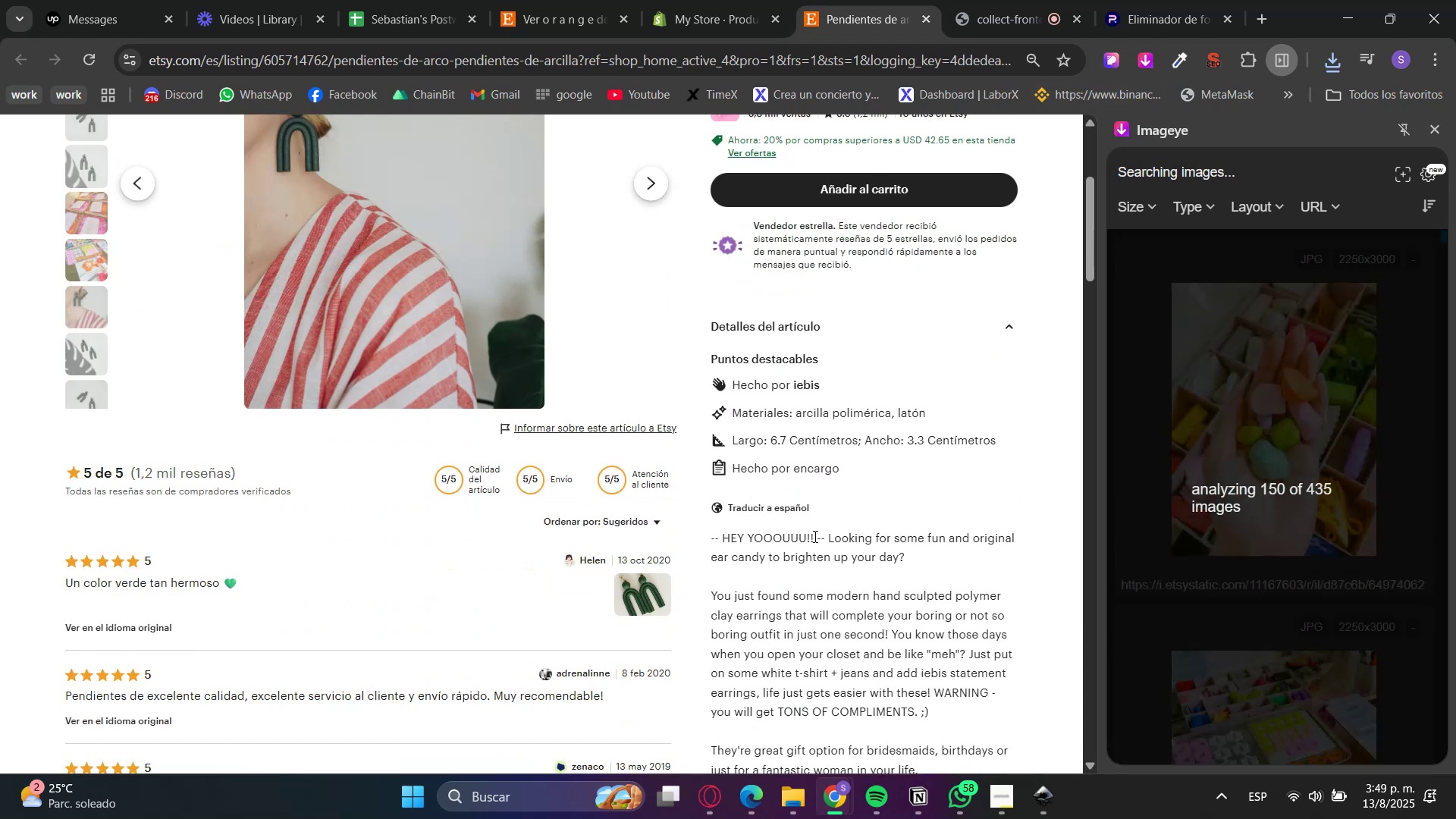 
scroll: coordinate [881, 550], scroll_direction: up, amount: 4.0
 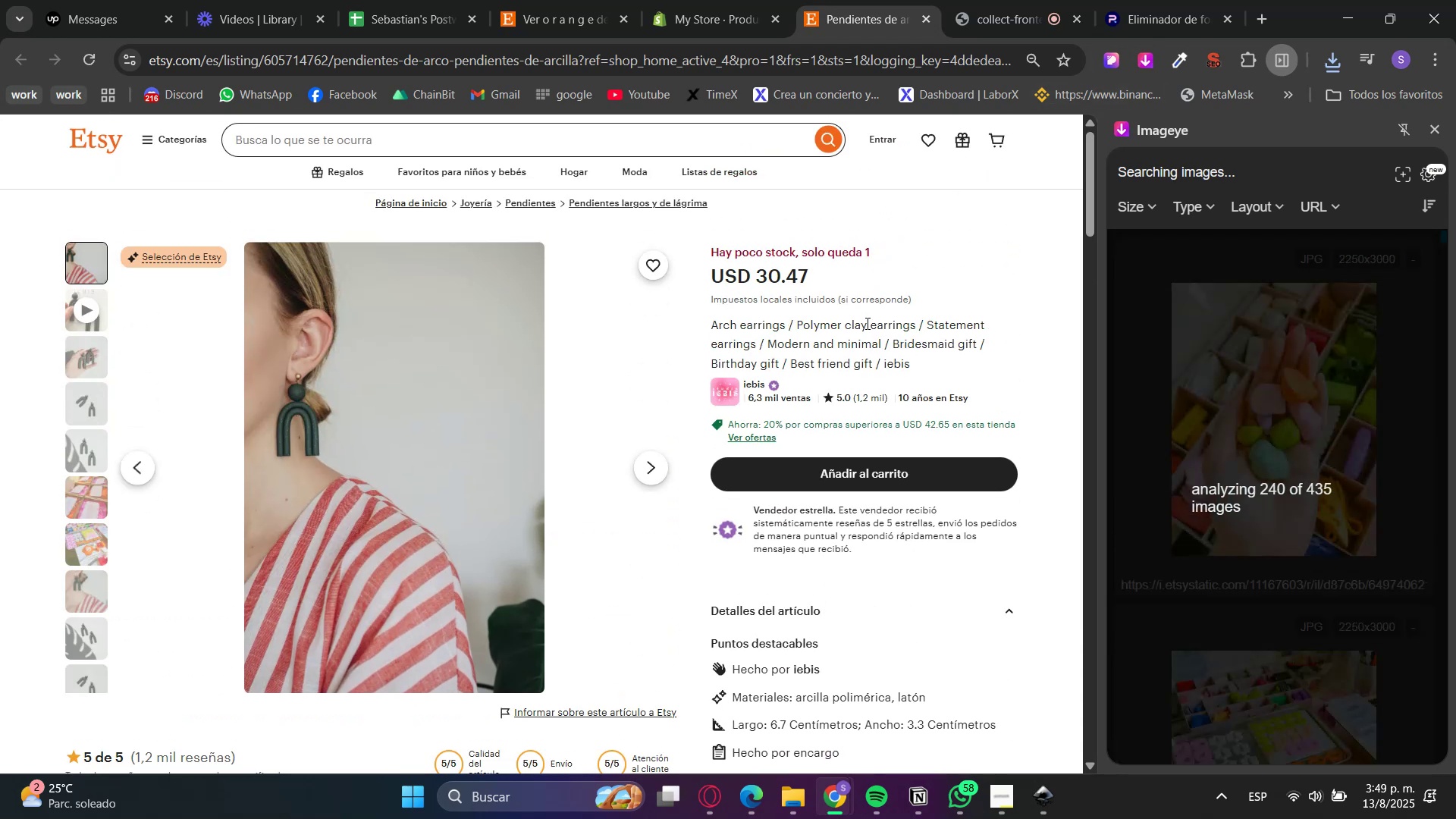 
double_click([852, 348])
 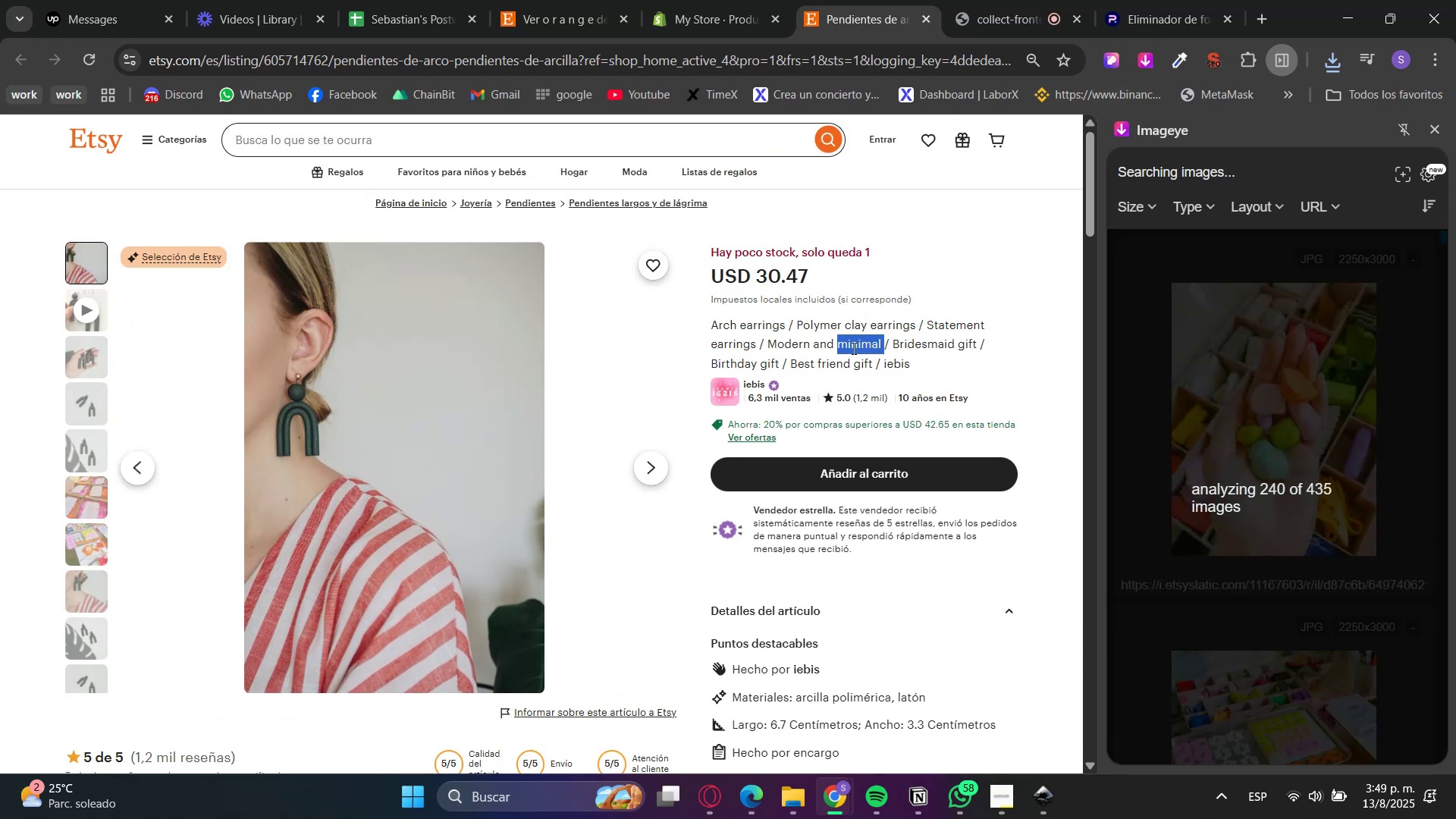 
triple_click([852, 348])
 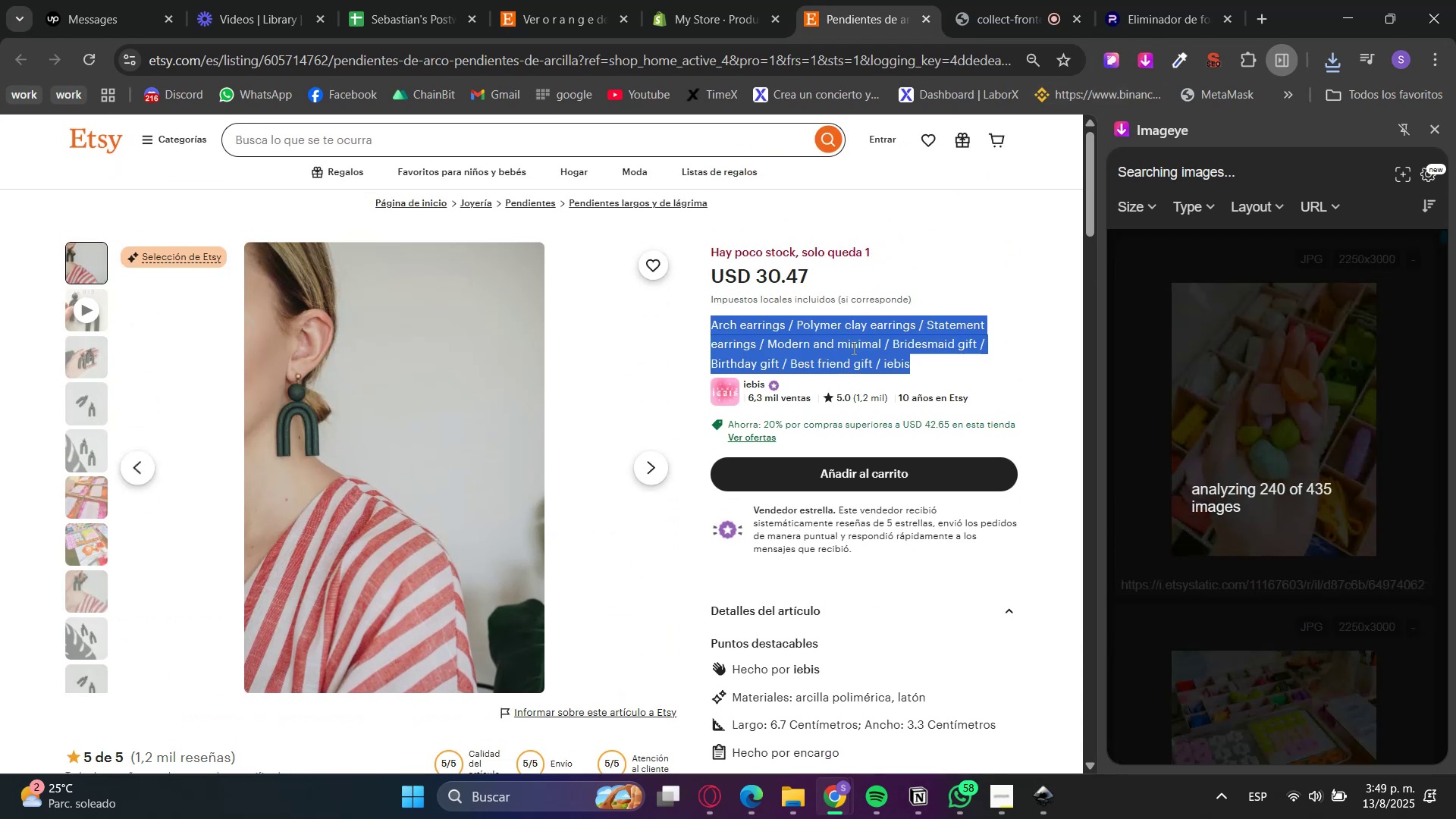 
key(Control+C)
 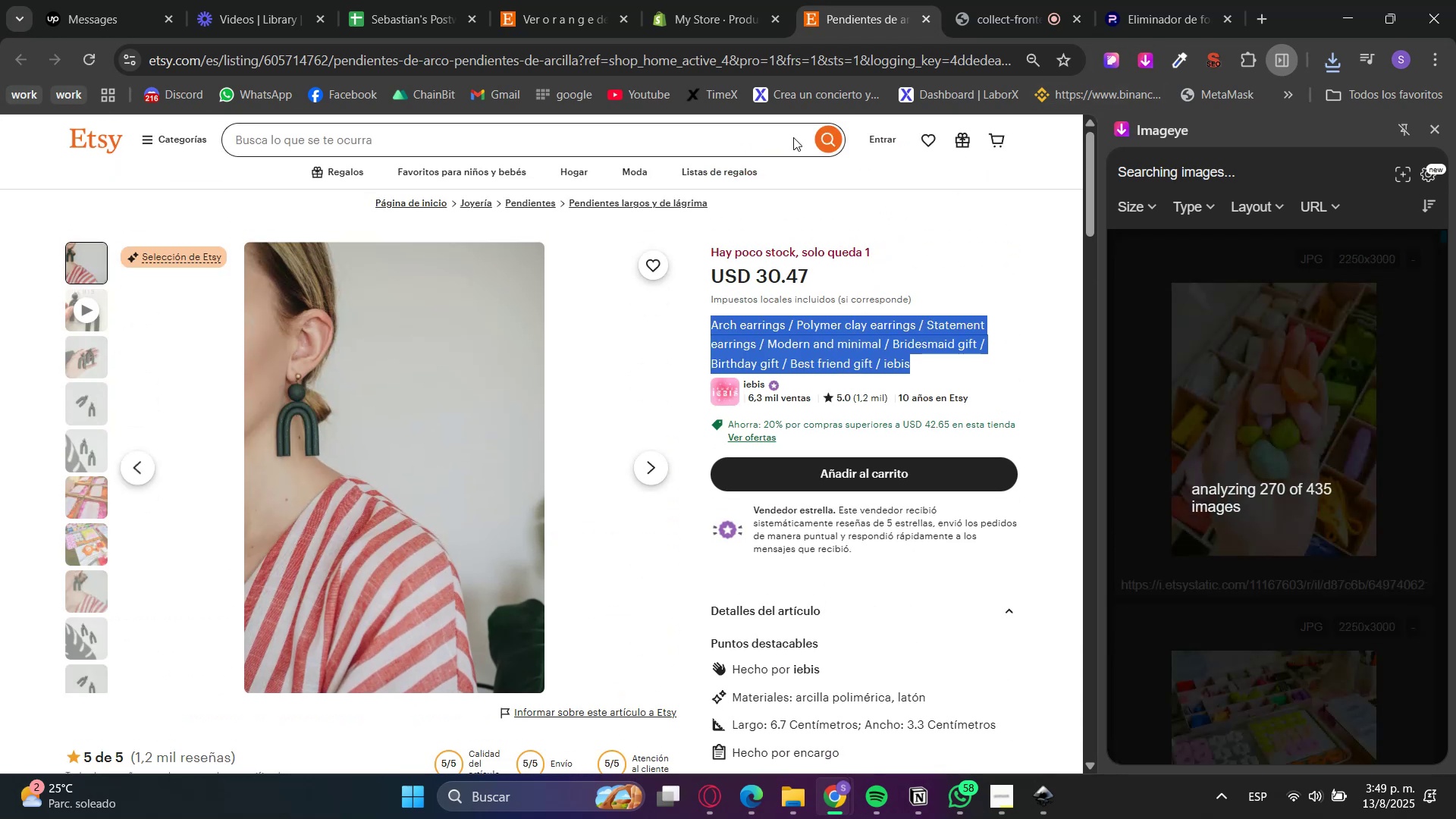 
key(Control+C)
 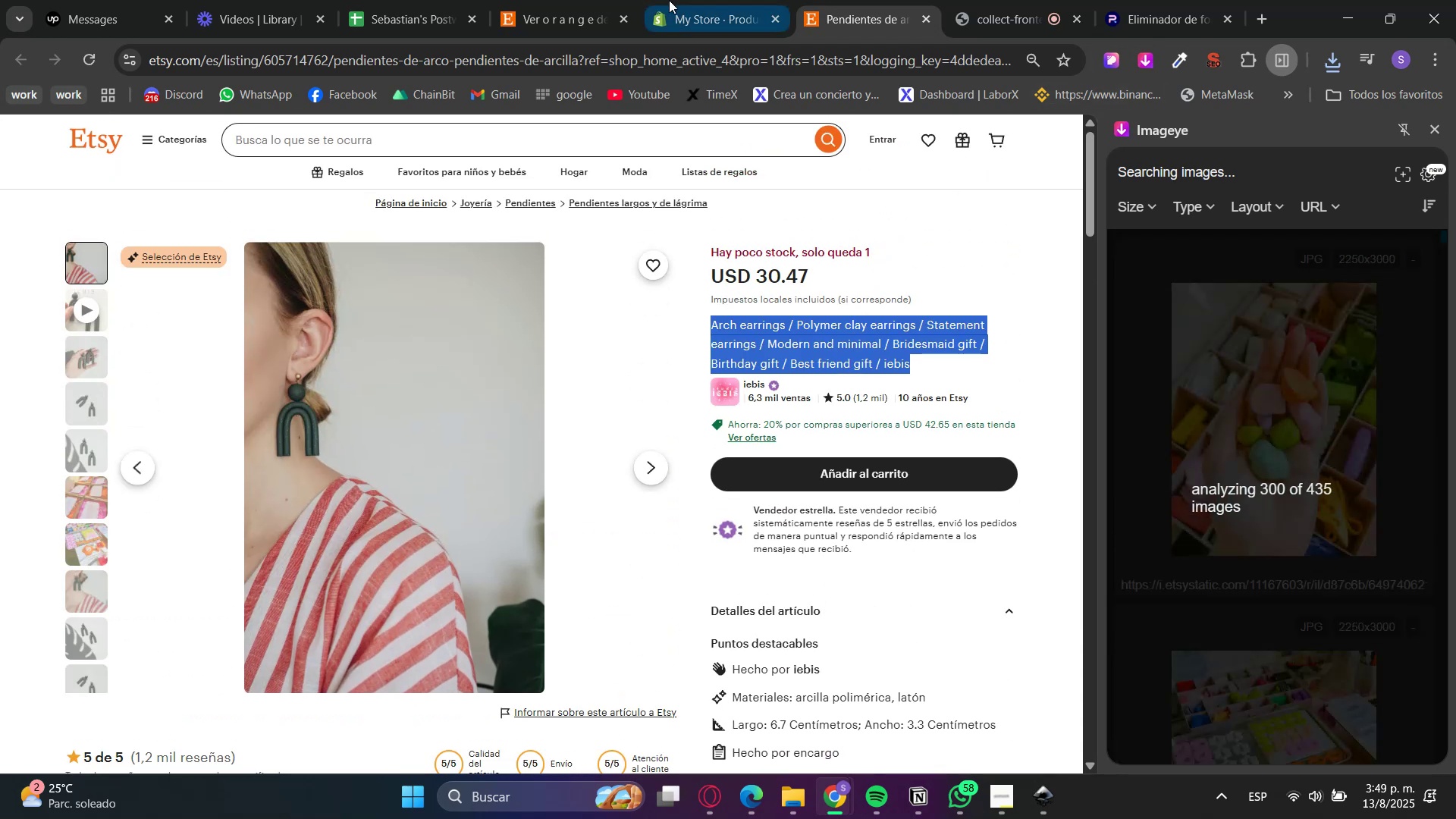 
left_click([665, 0])
 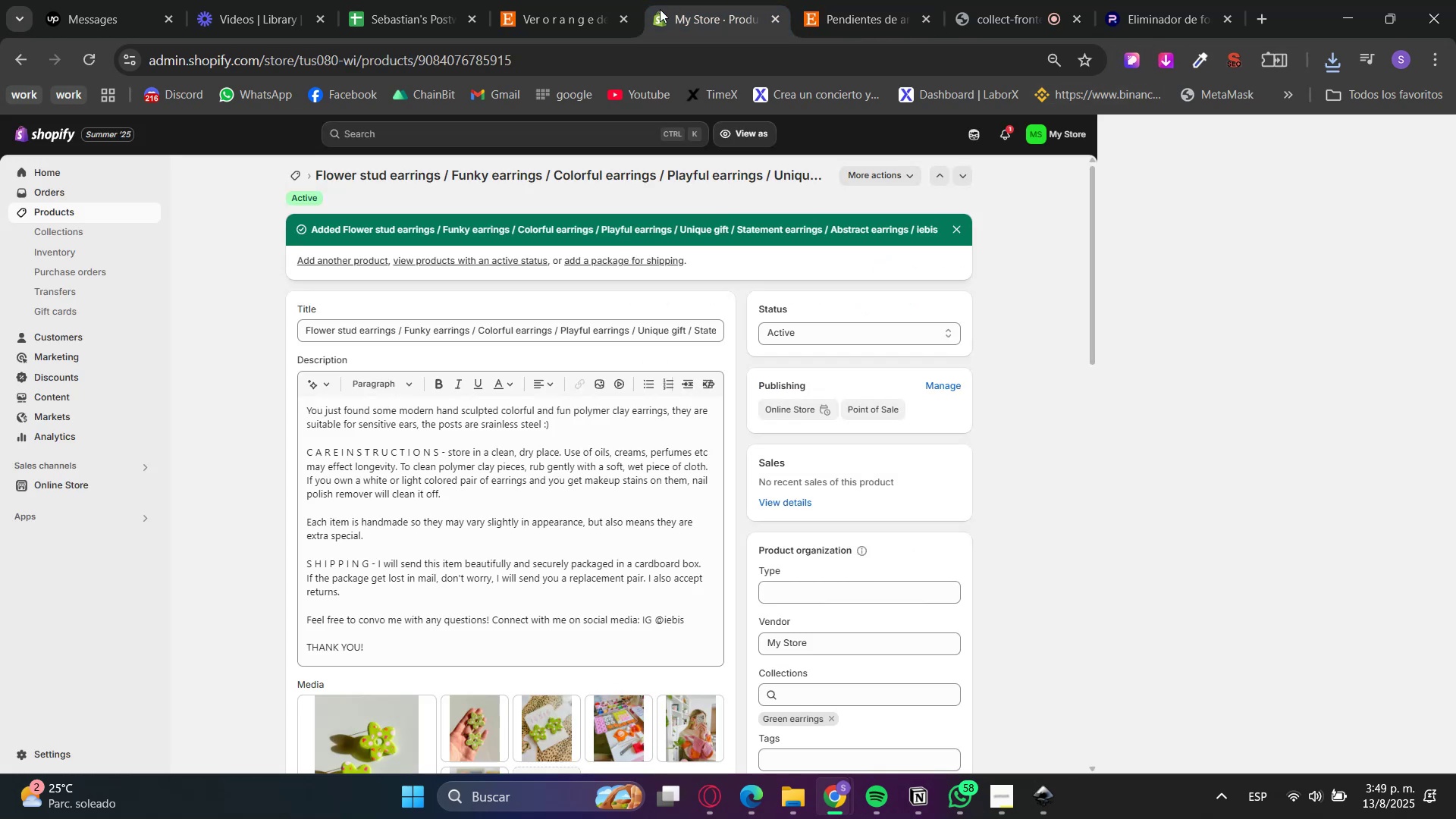 
hold_key(key=ControlLeft, duration=0.33)
 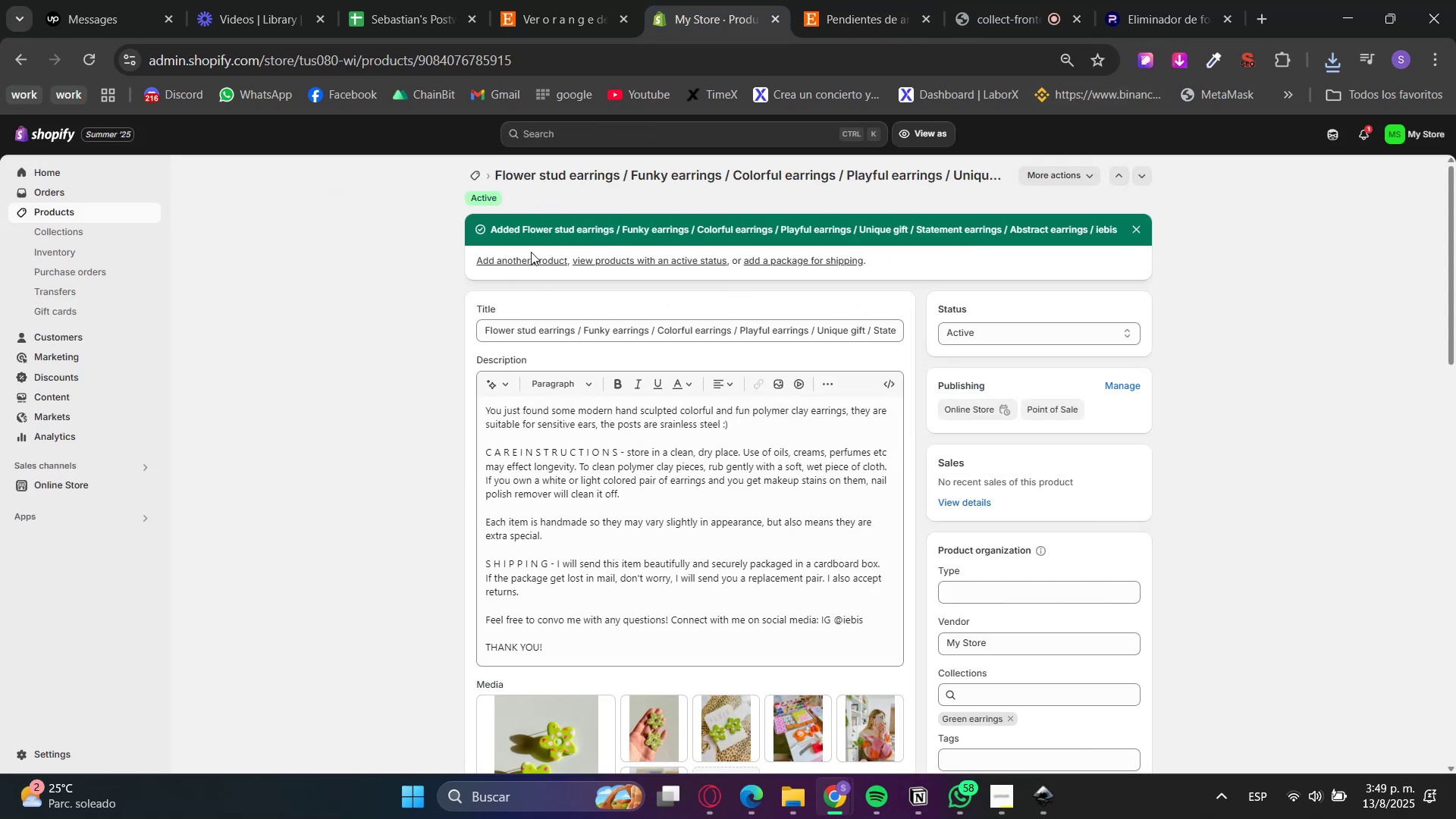 
double_click([531, 265])
 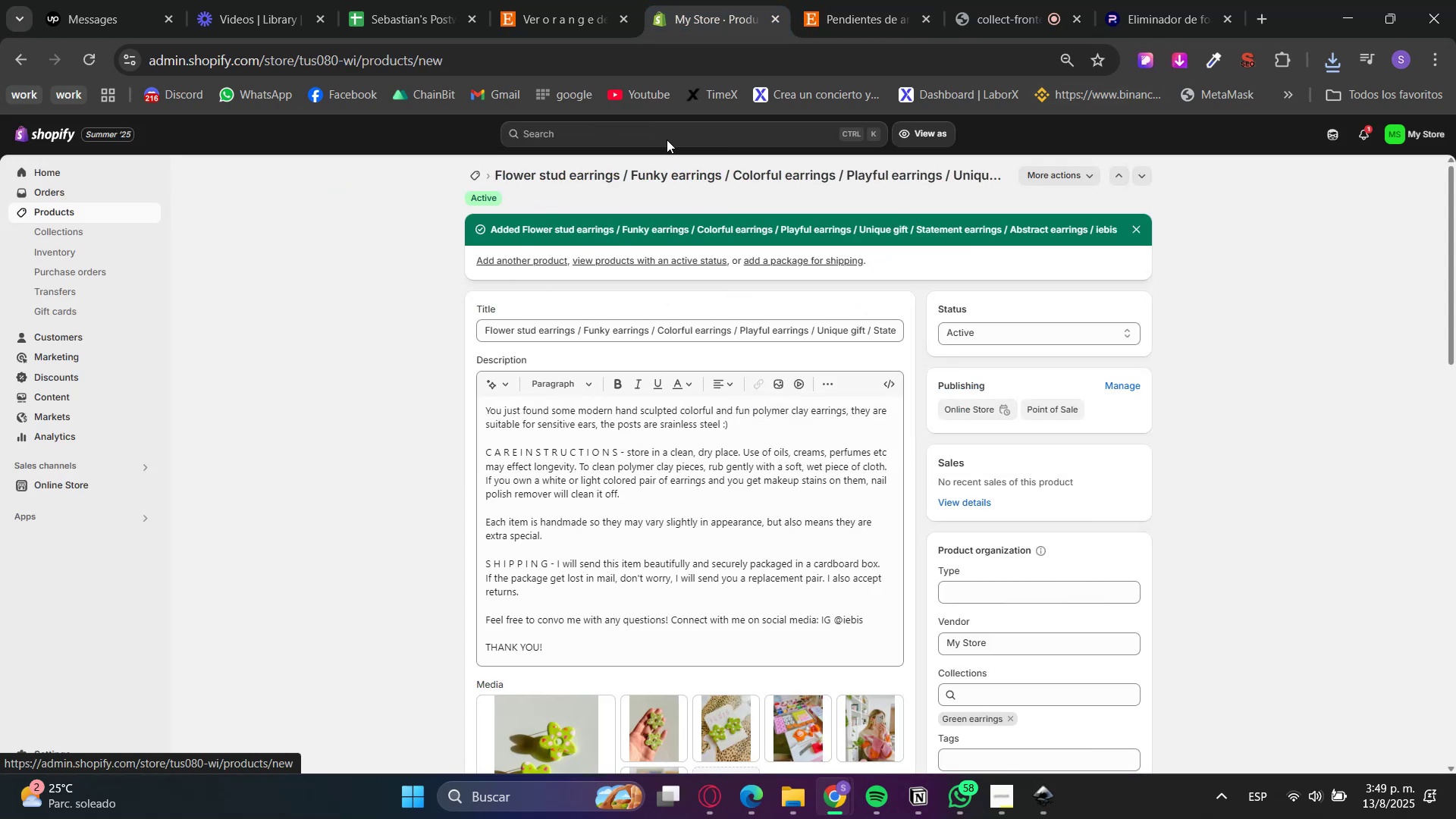 
triple_click([888, 0])
 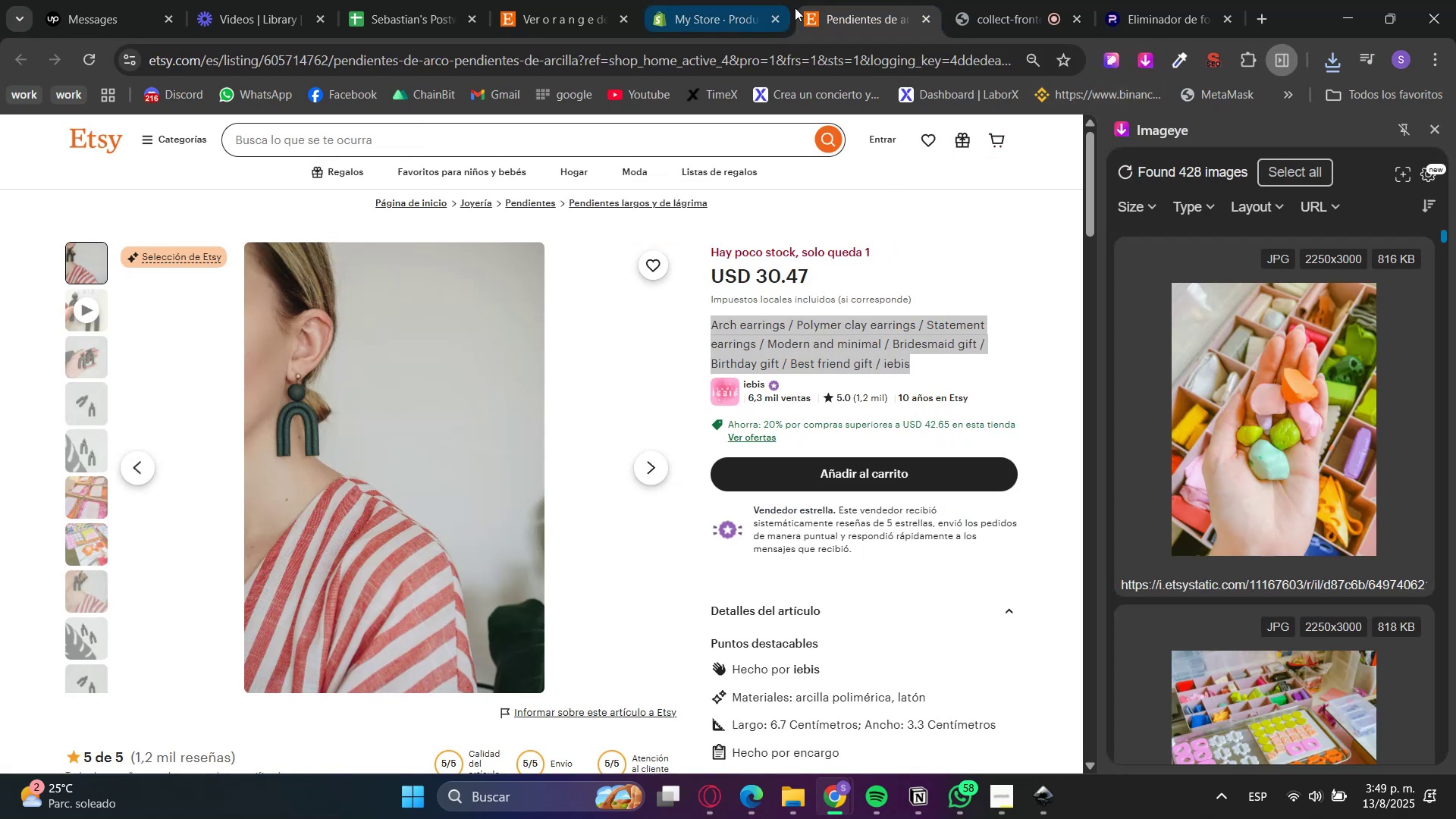 
left_click([1246, 415])
 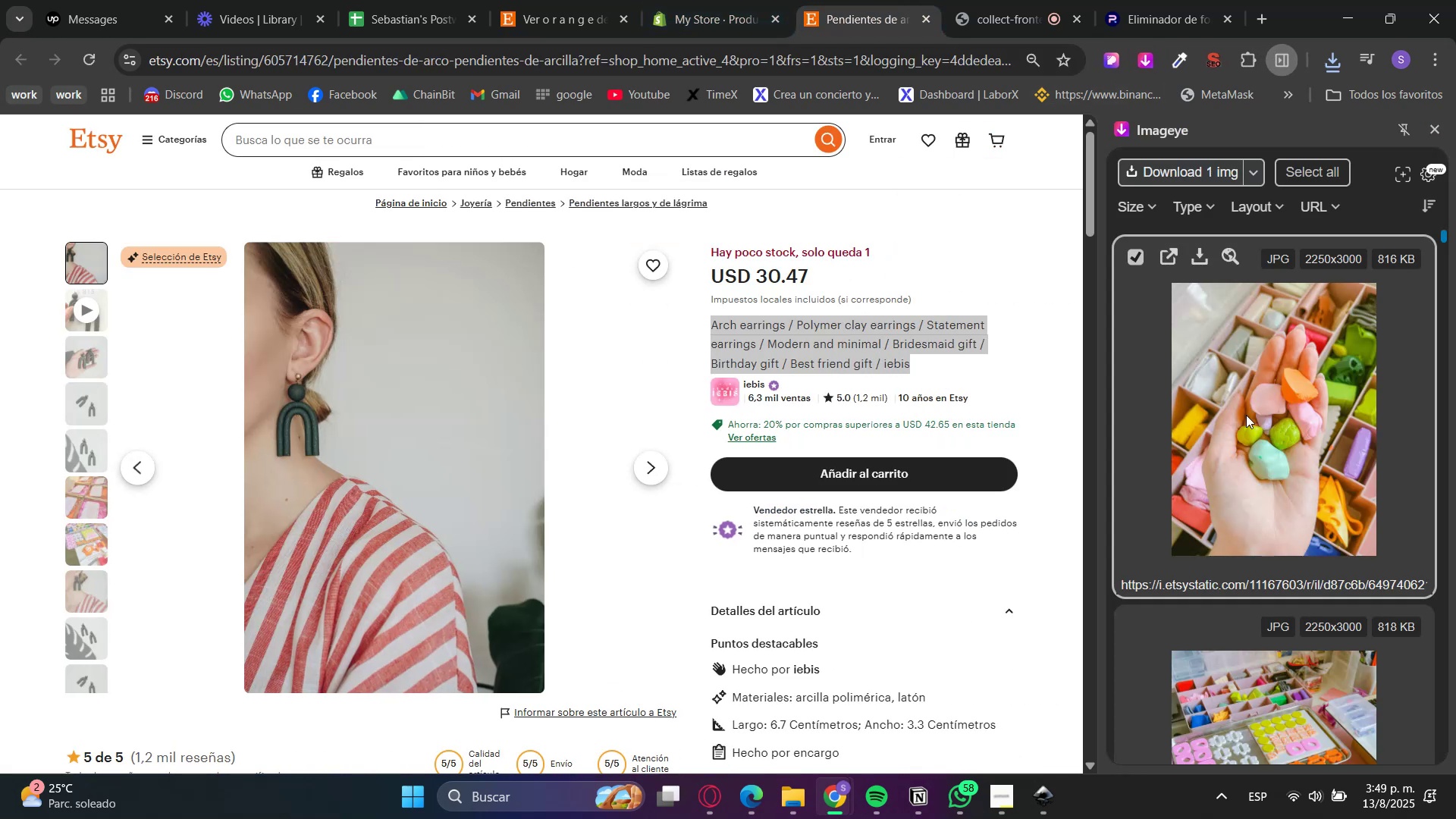 
scroll: coordinate [1245, 416], scroll_direction: down, amount: 21.0
 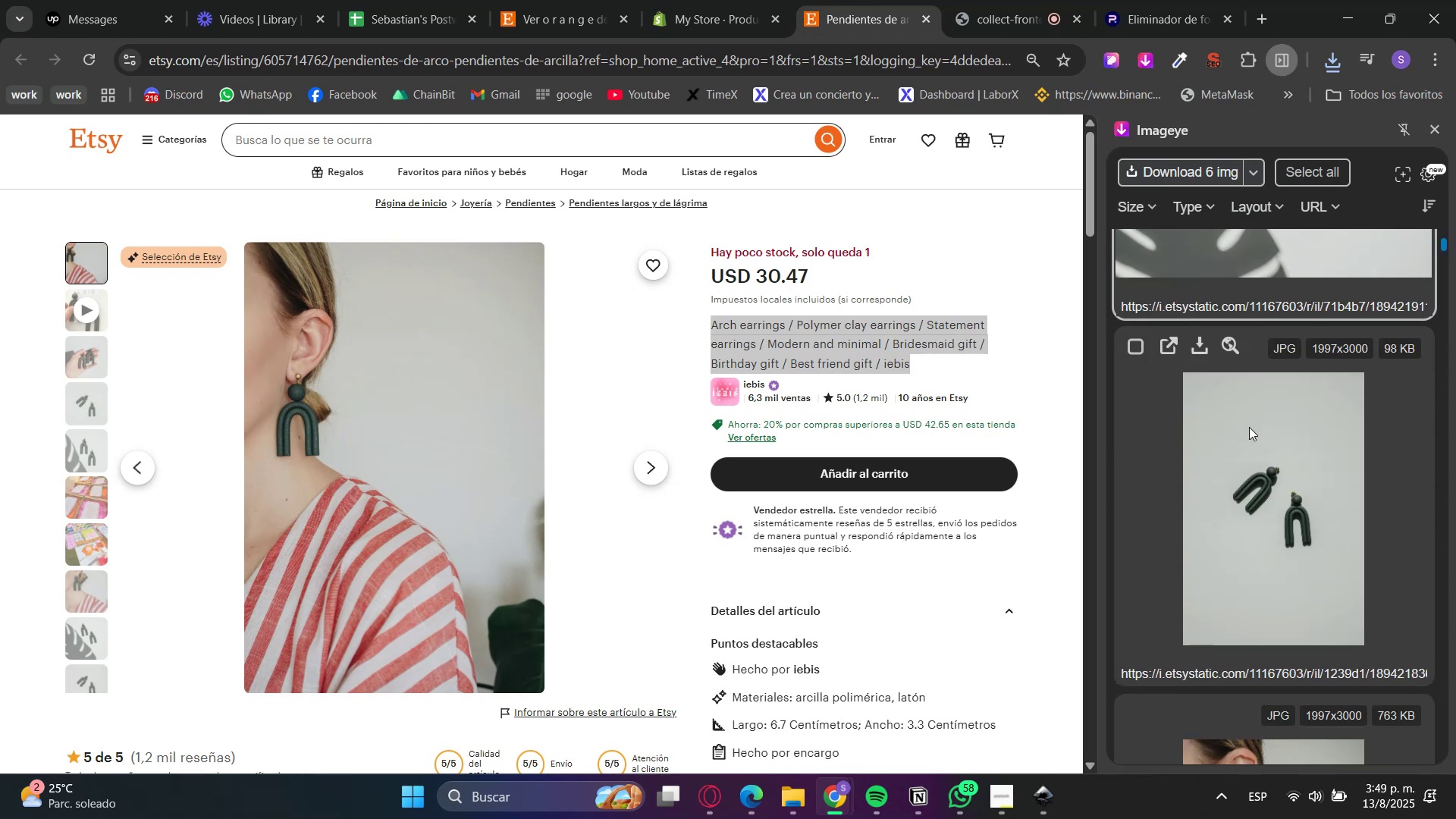 
left_click([1245, 416])
 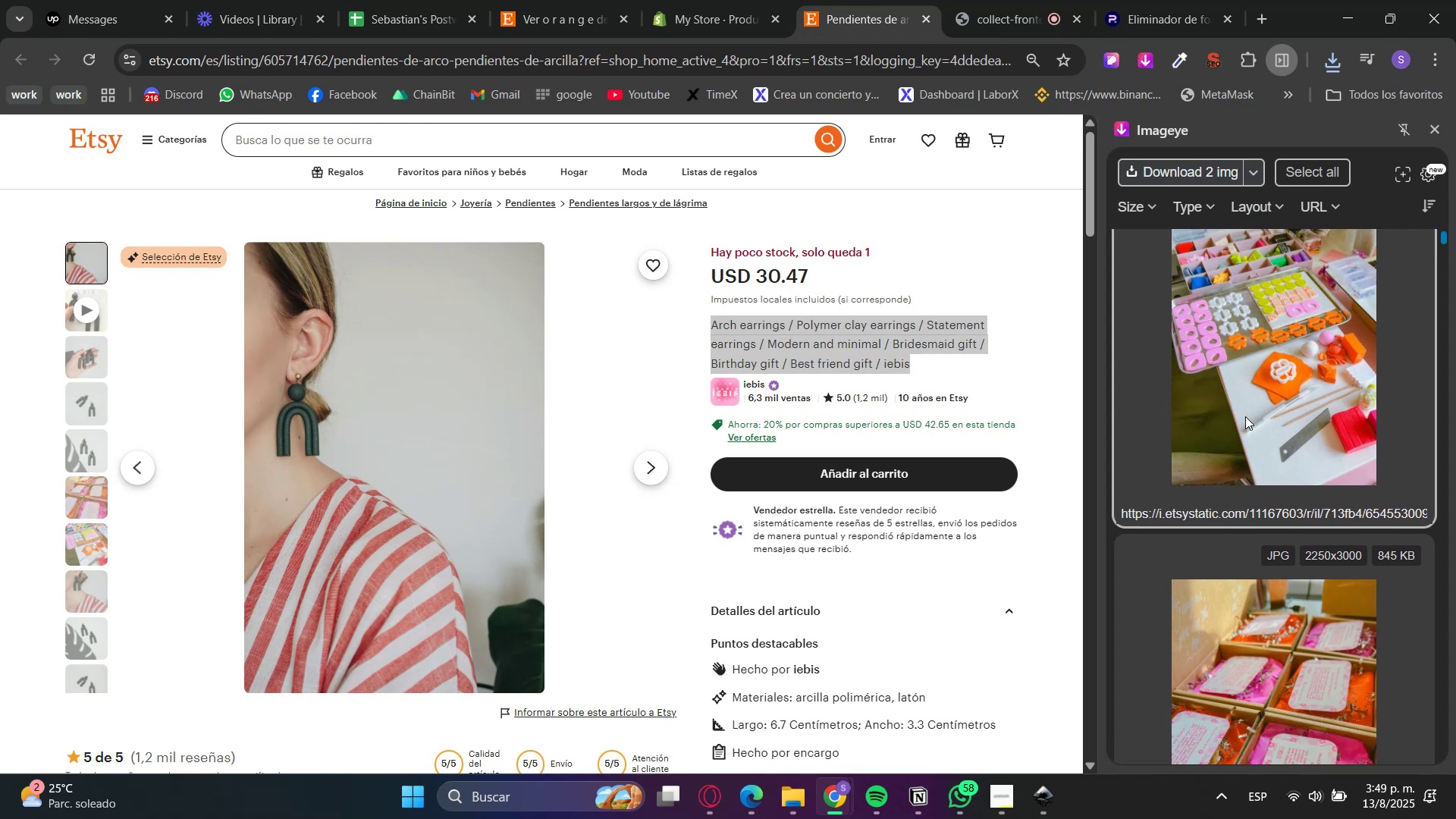 
left_click([1245, 416])
 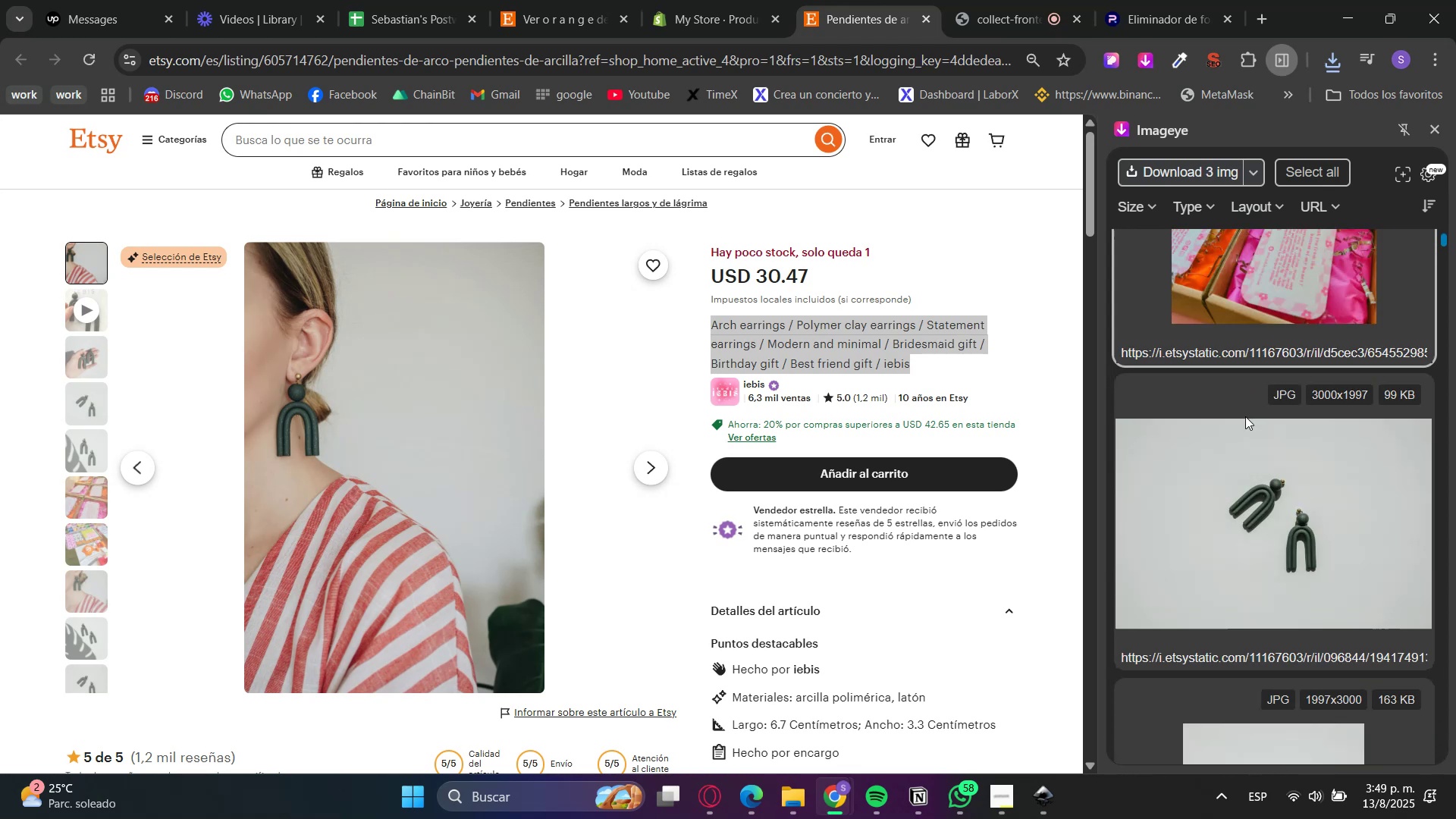 
left_click([1245, 416])
 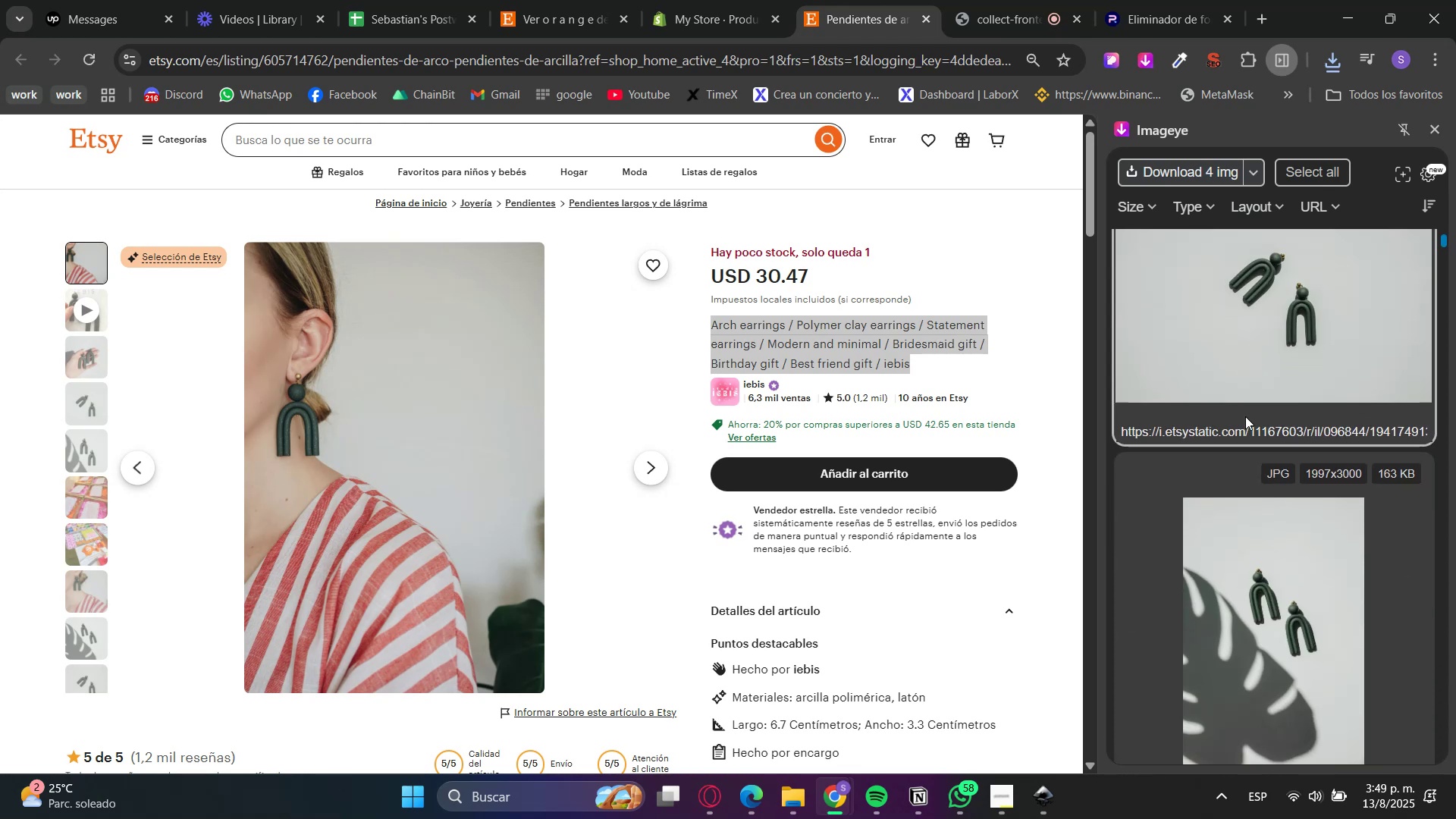 
left_click([1245, 416])
 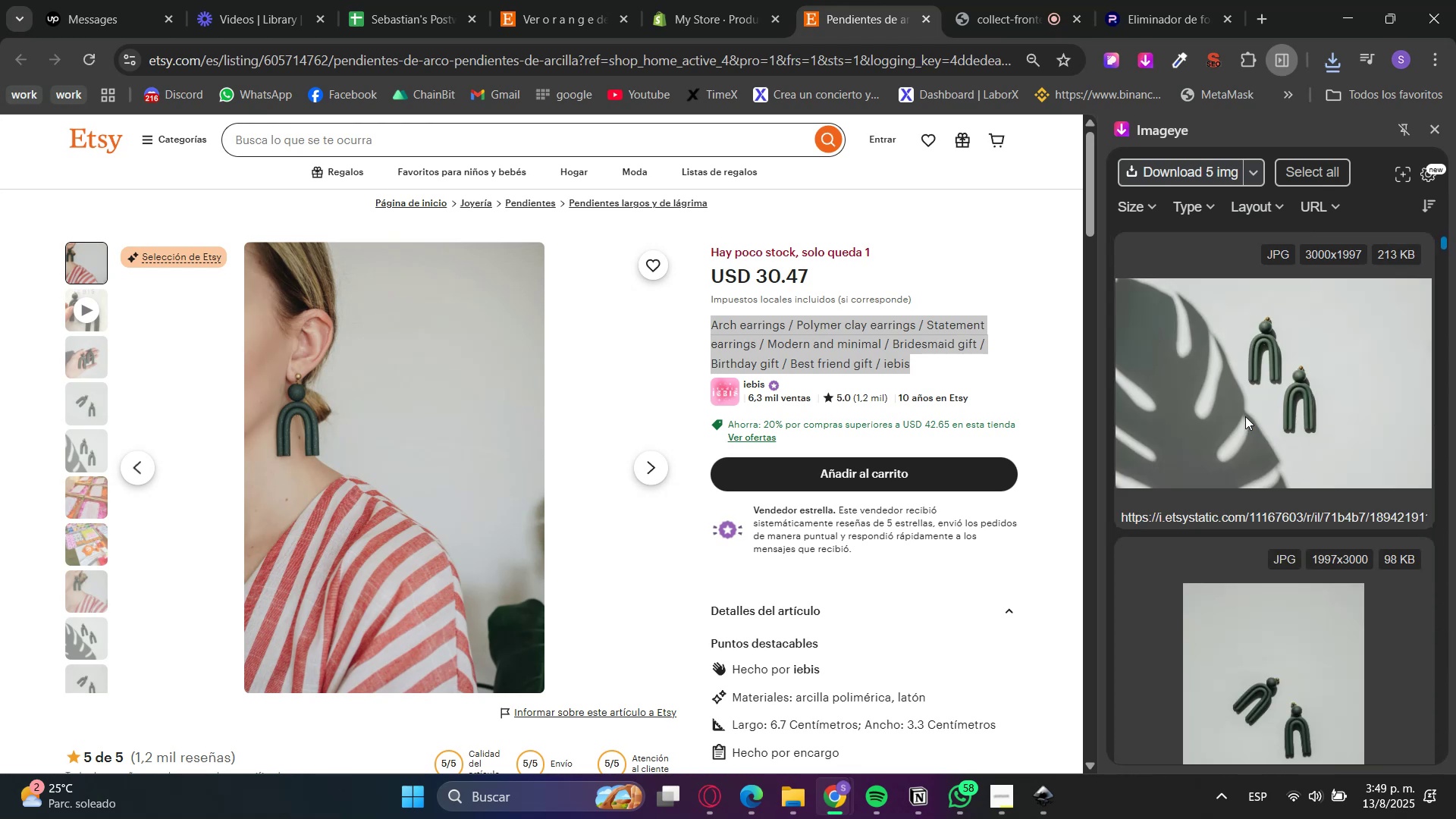 
left_click([1245, 416])
 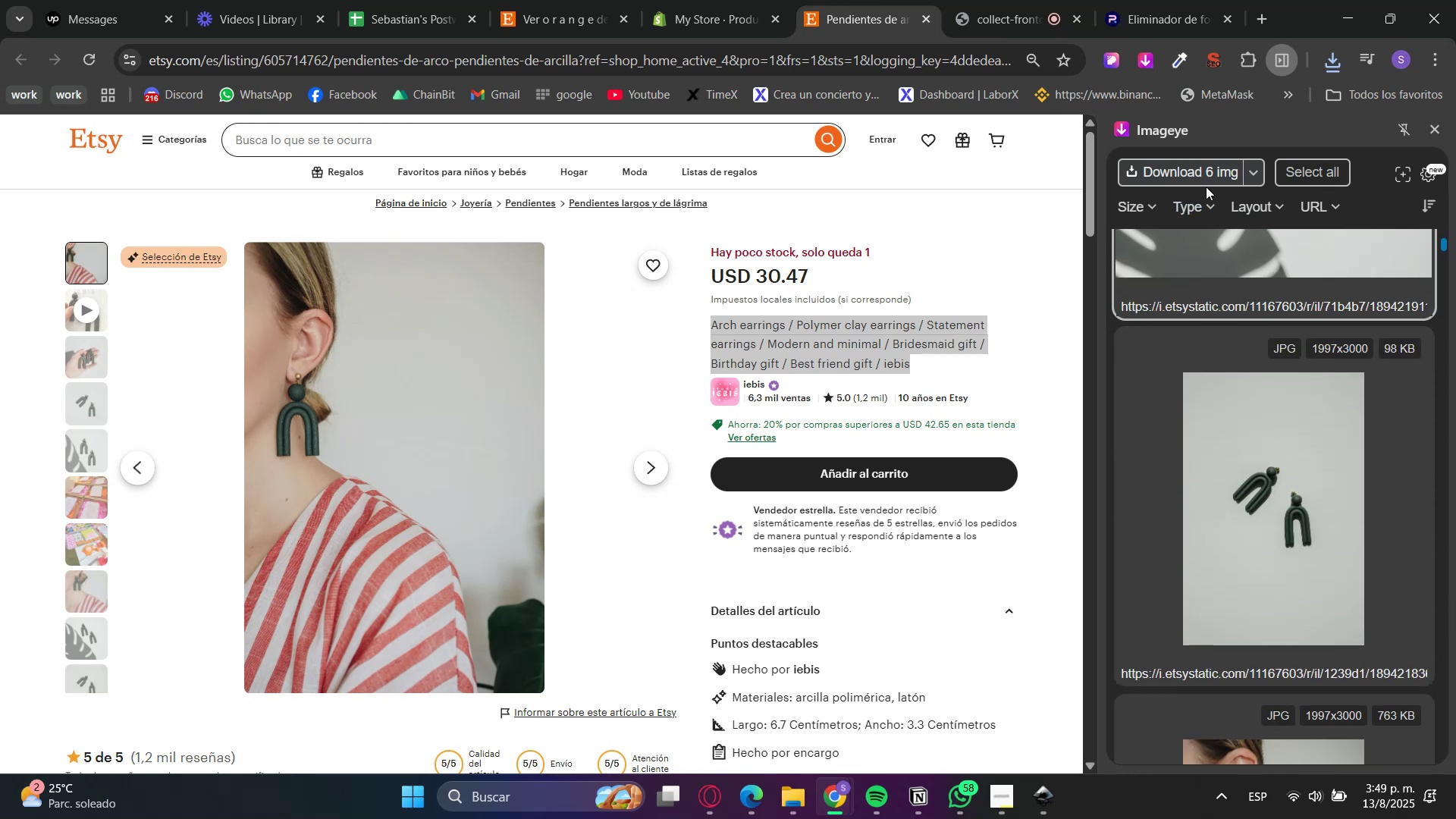 
double_click([734, 0])
 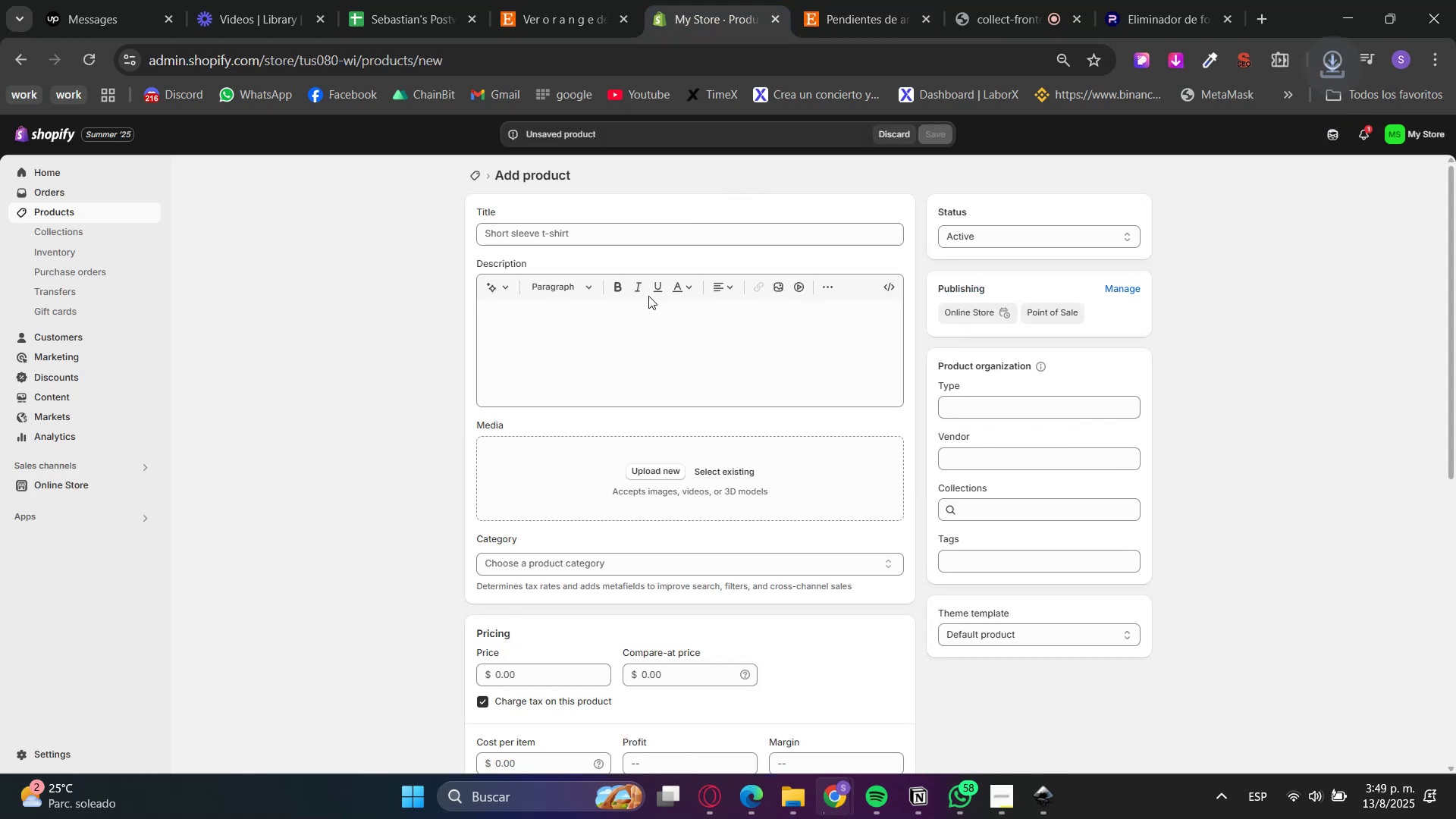 
left_click([595, 223])
 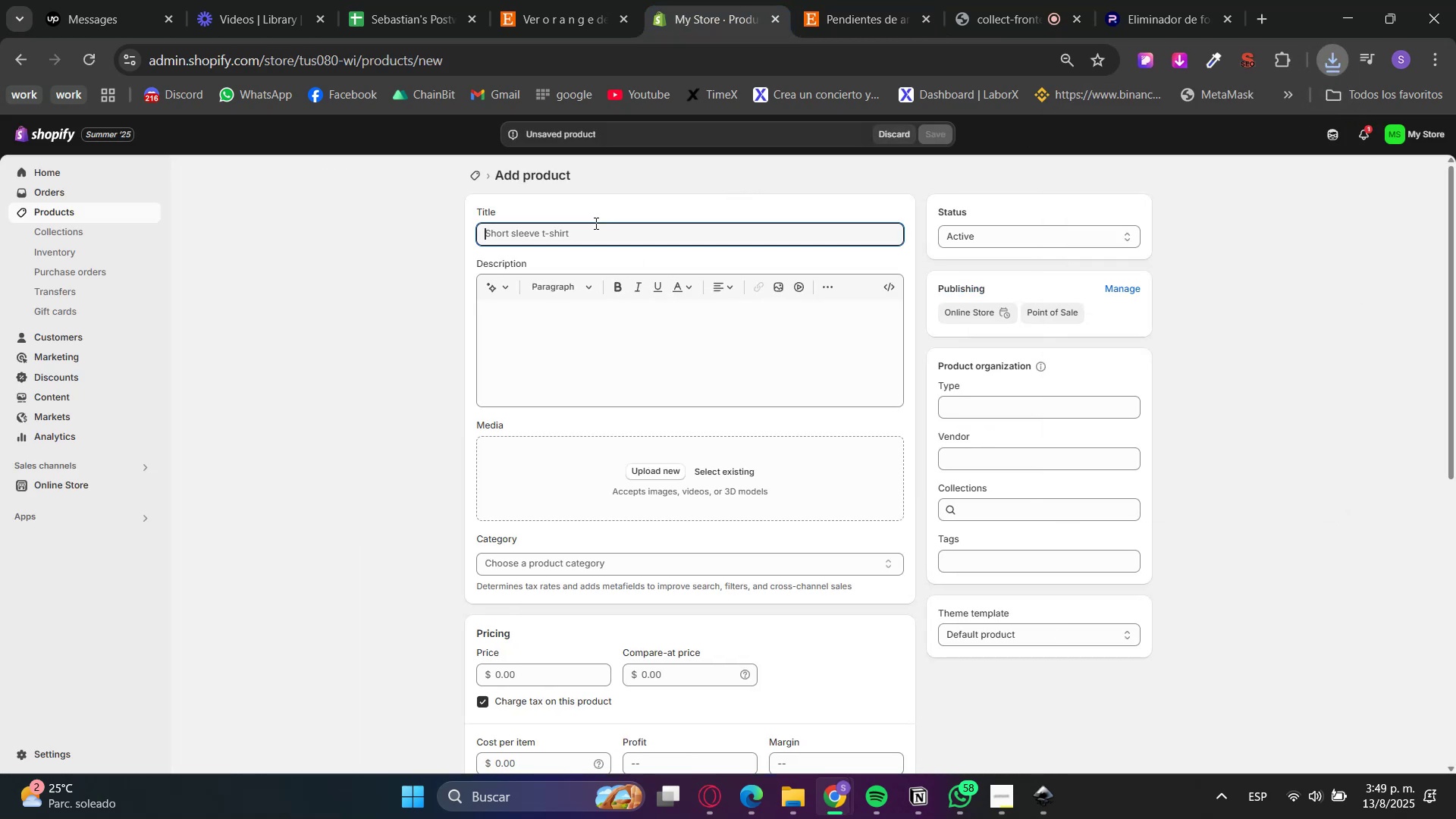 
key(Control+ControlLeft)
 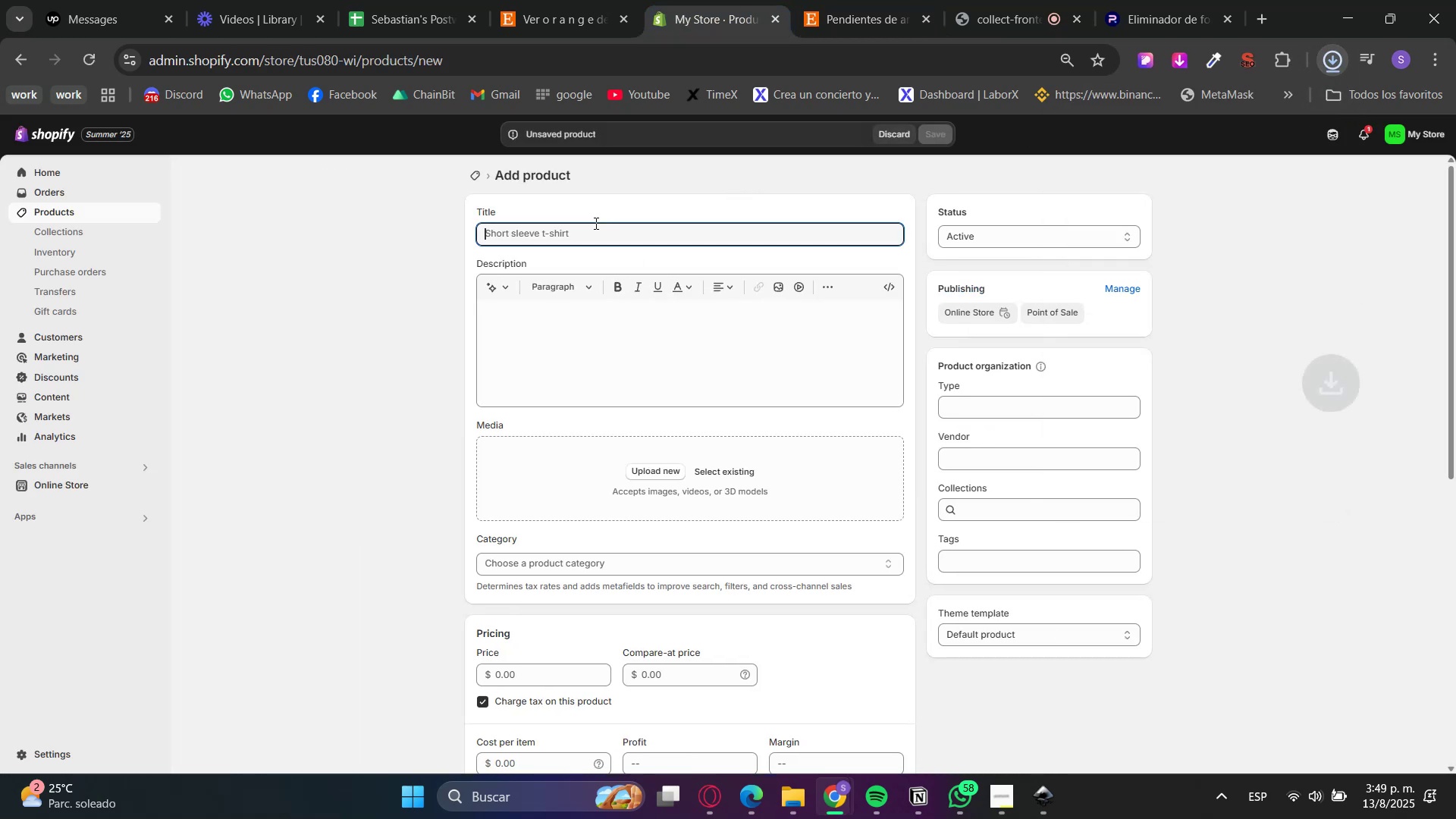 
key(Control+V)
 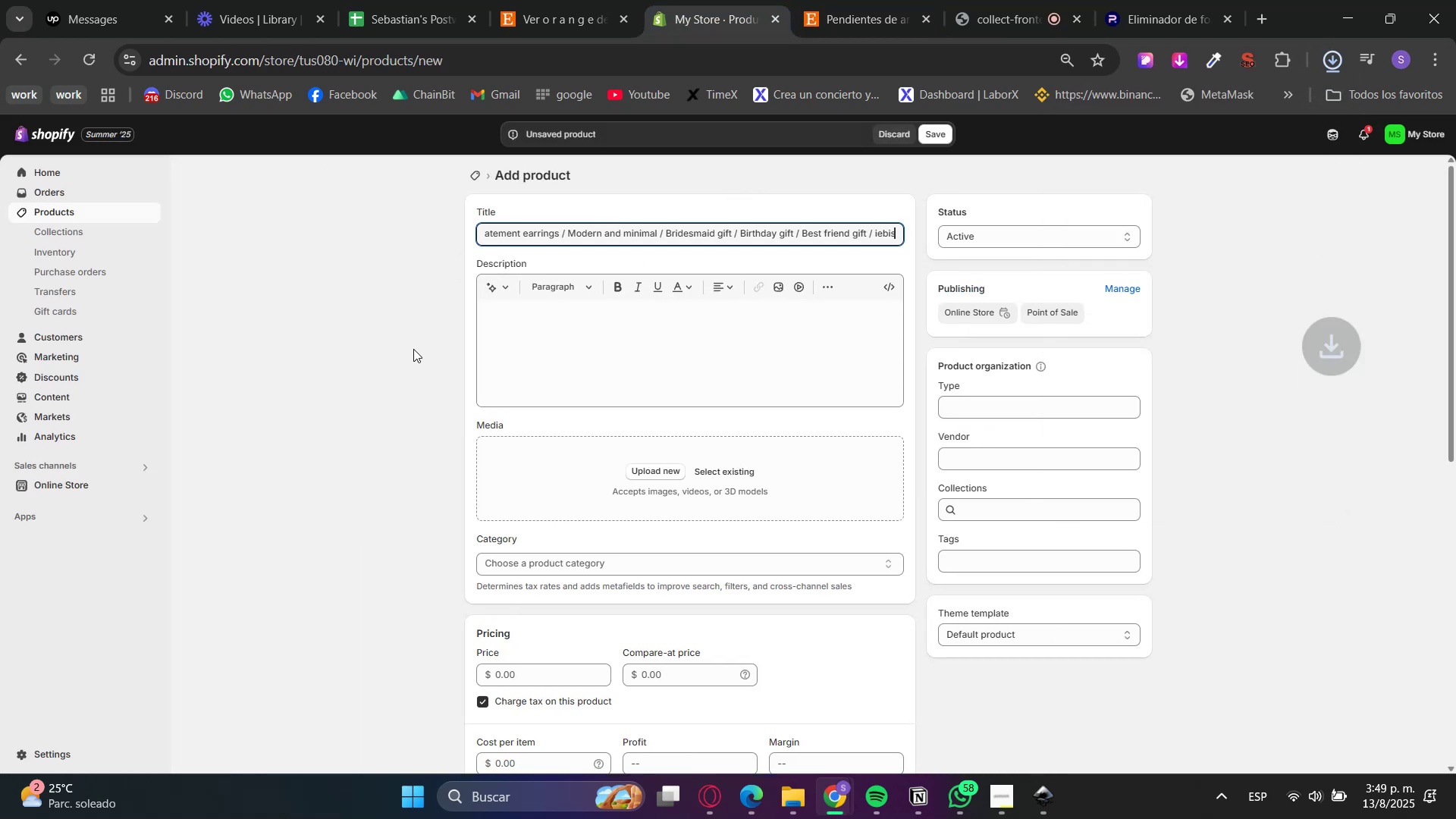 
left_click([408, 350])
 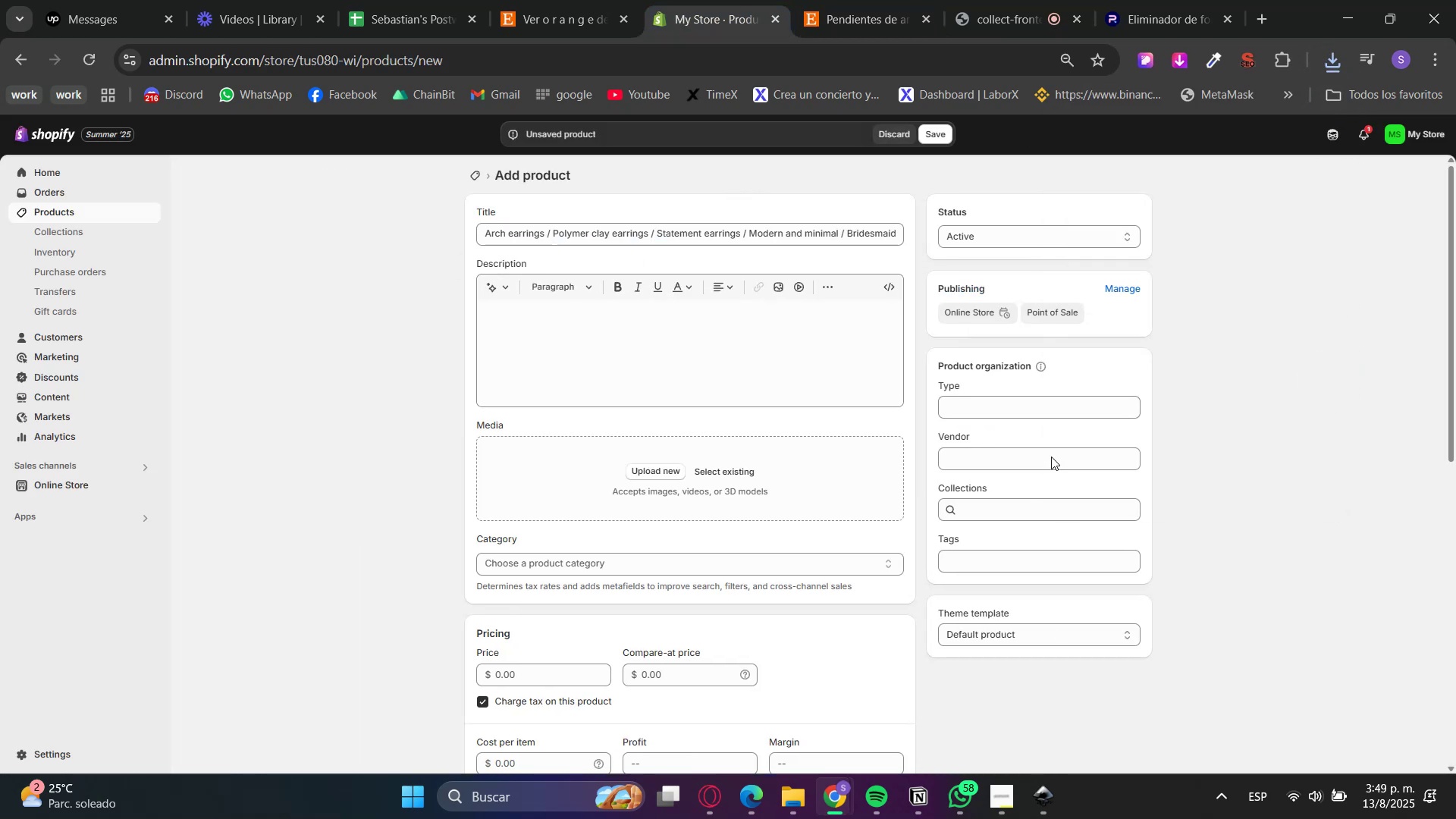 
left_click([1004, 503])
 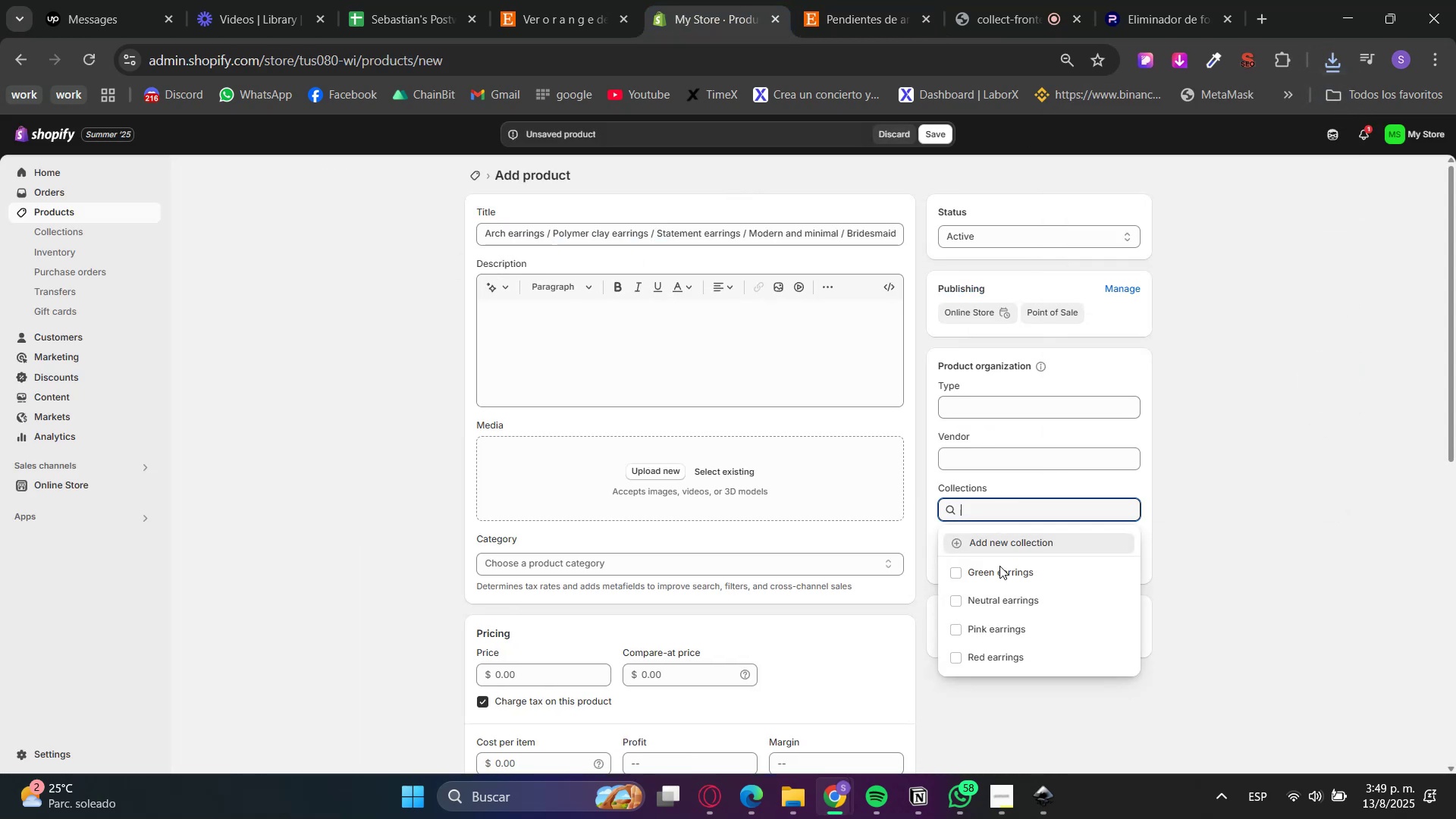 
left_click([995, 572])
 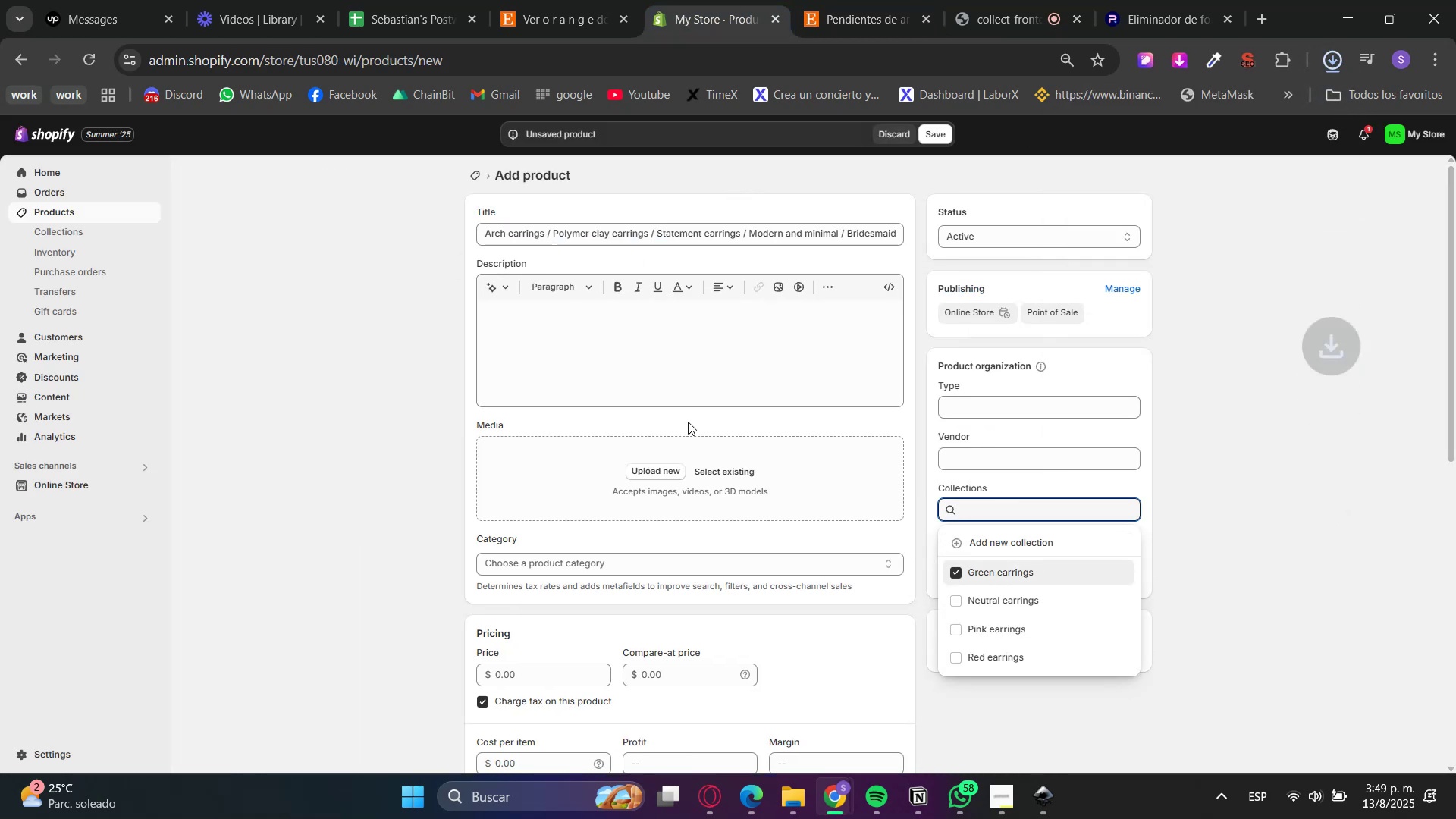 
left_click([630, 337])
 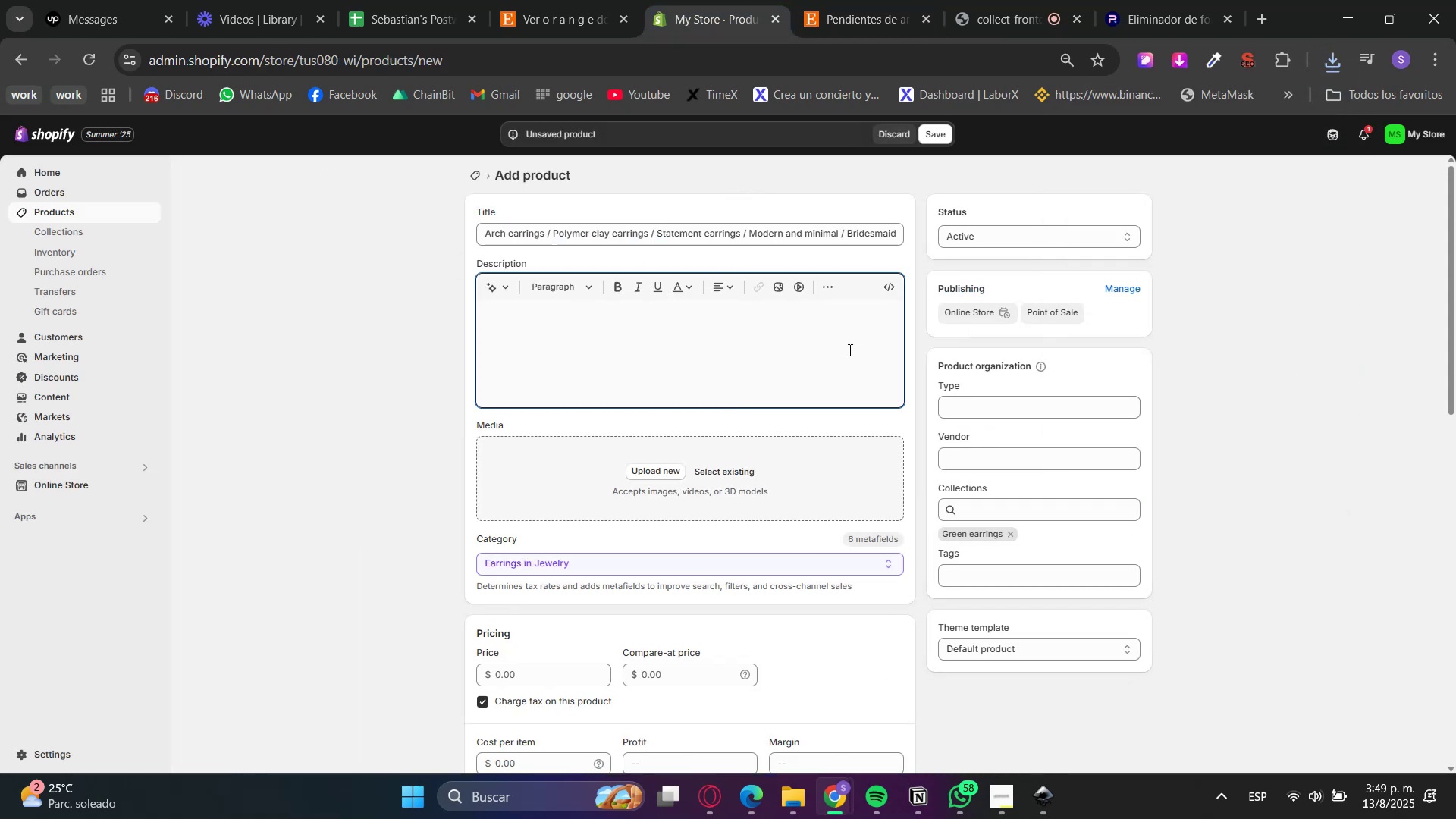 
left_click([827, 0])
 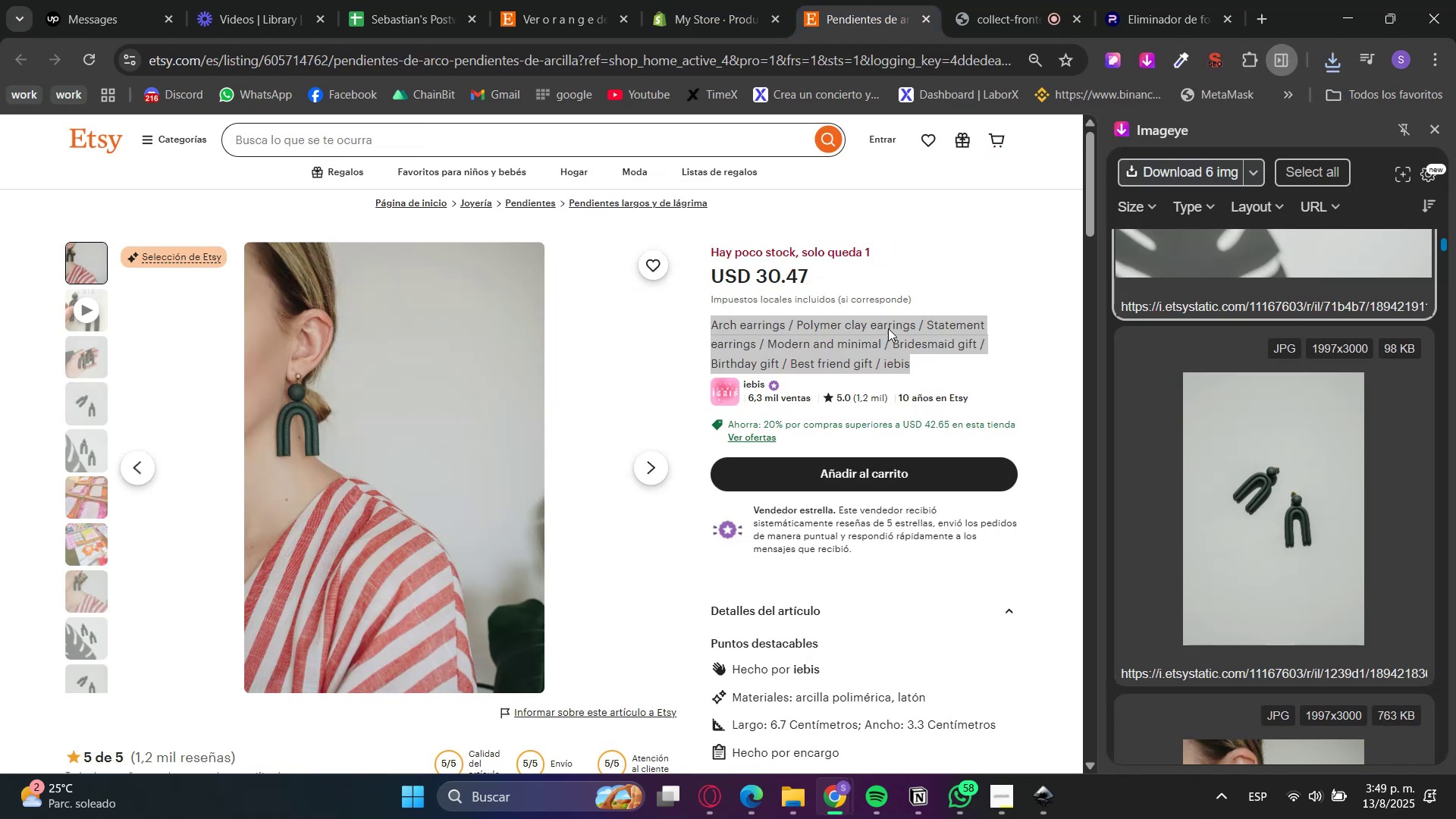 
scroll: coordinate [904, 524], scroll_direction: down, amount: 5.0
 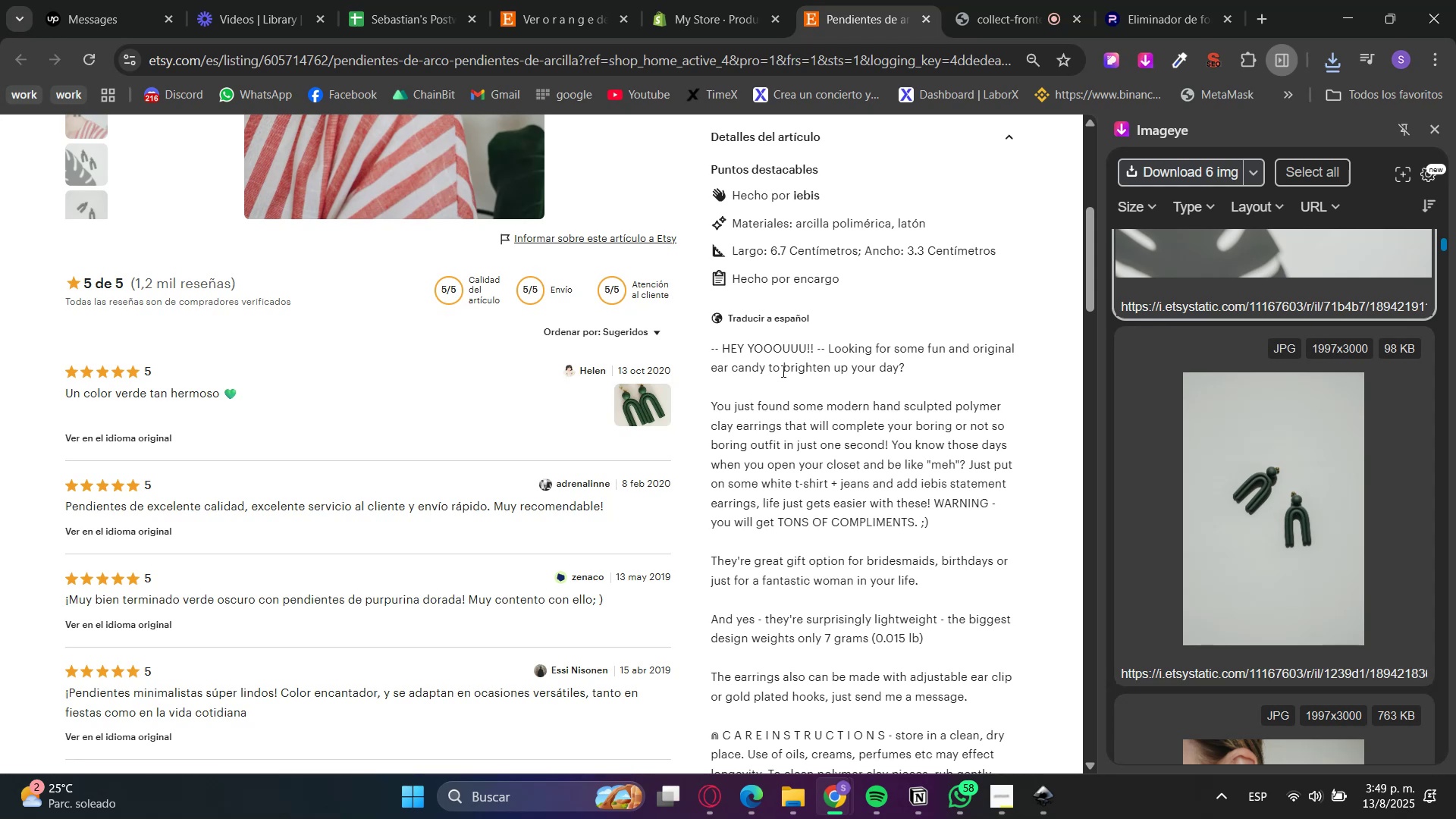 
double_click([763, 345])
 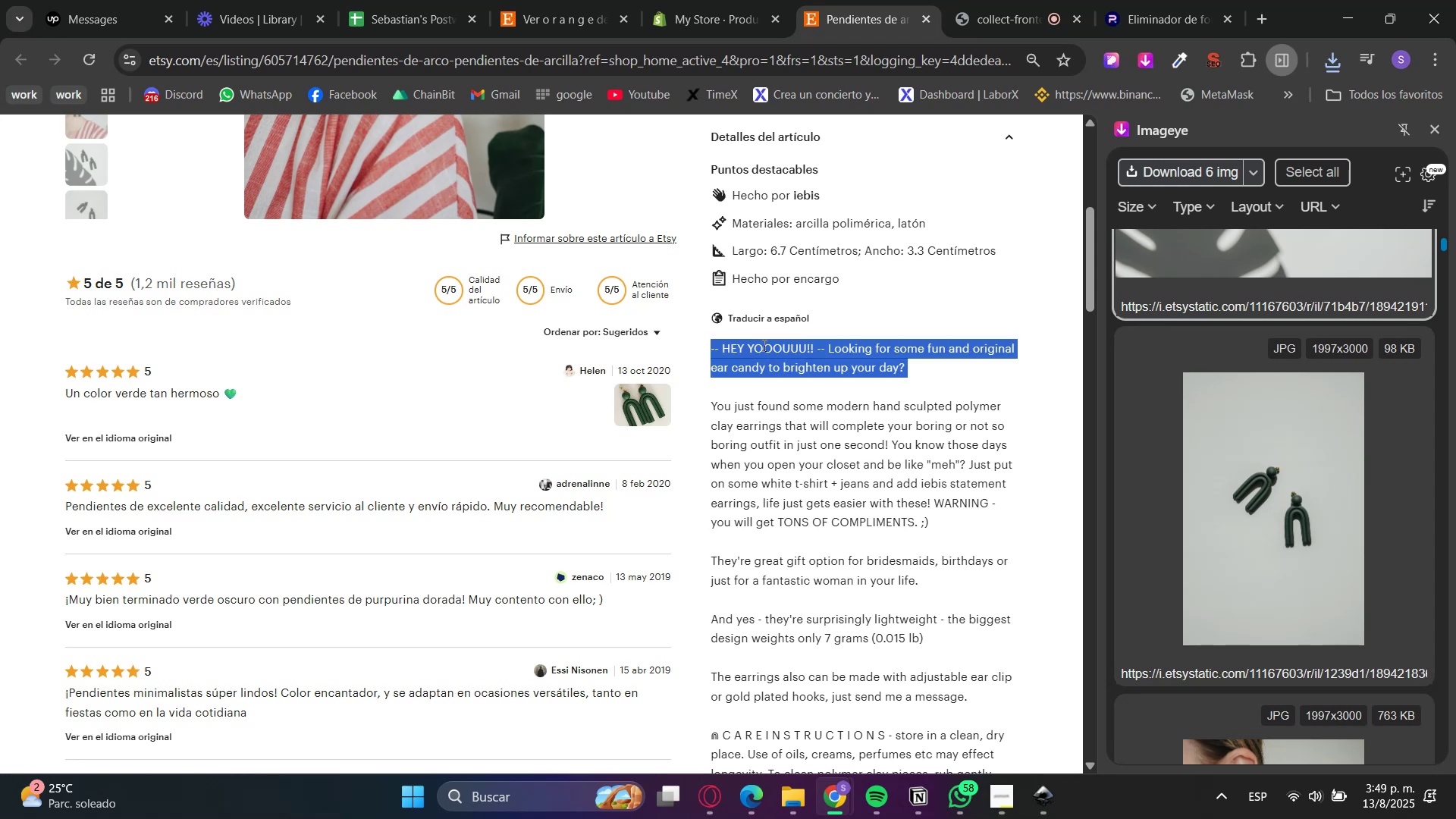 
scroll: coordinate [792, 468], scroll_direction: down, amount: 6.0
 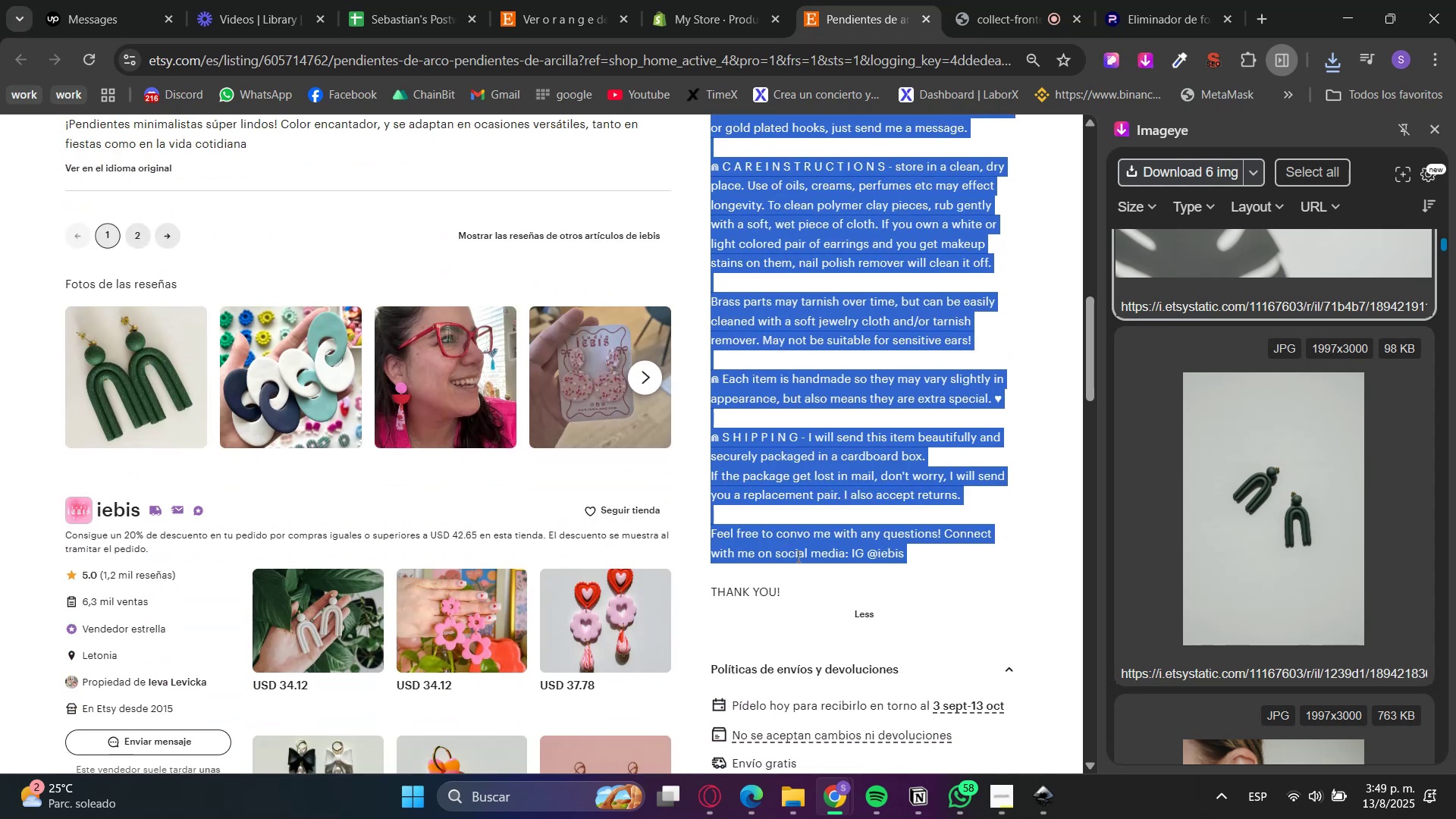 
left_click([796, 583])
 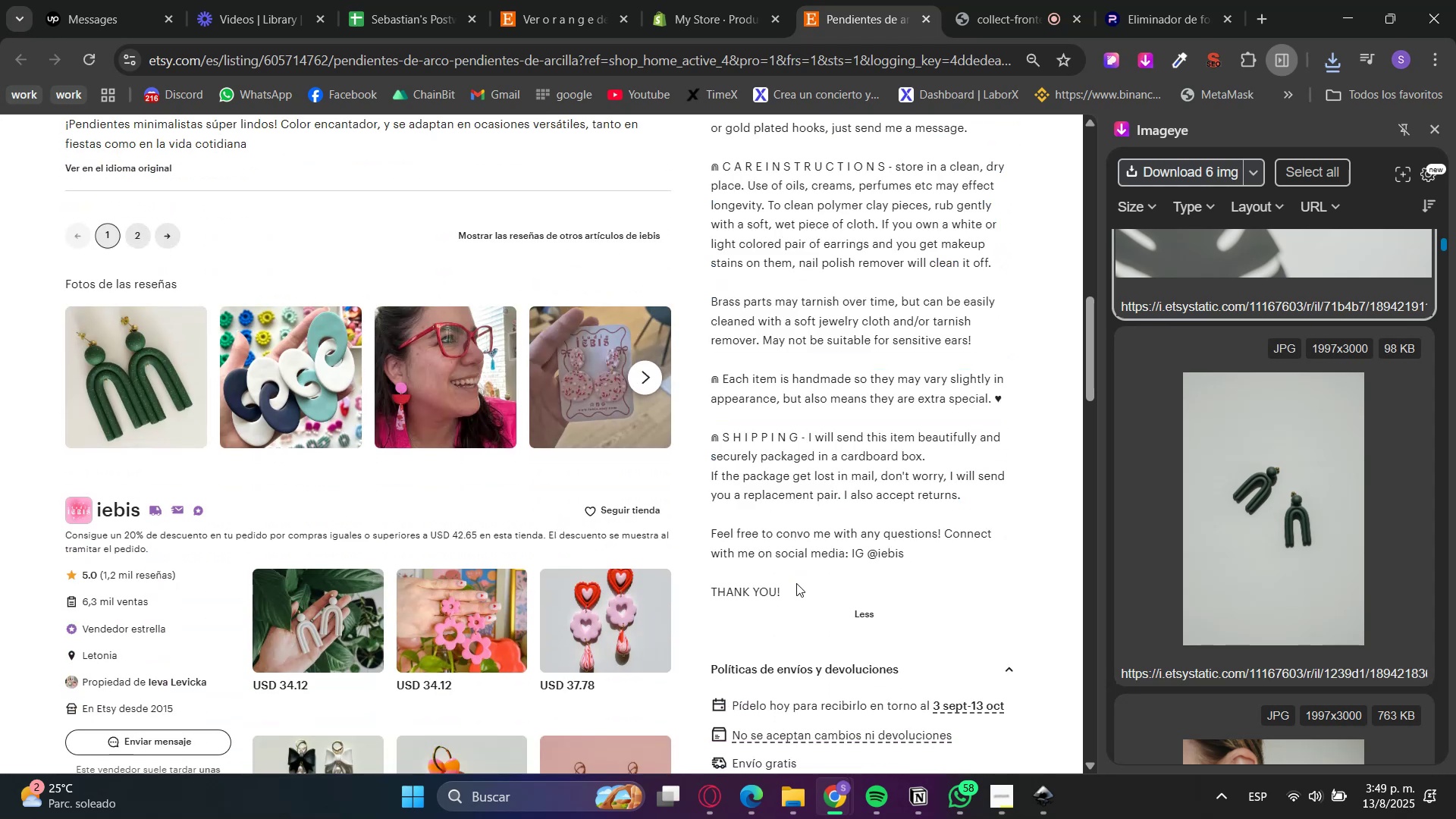 
hold_key(key=ControlLeft, duration=0.58)
 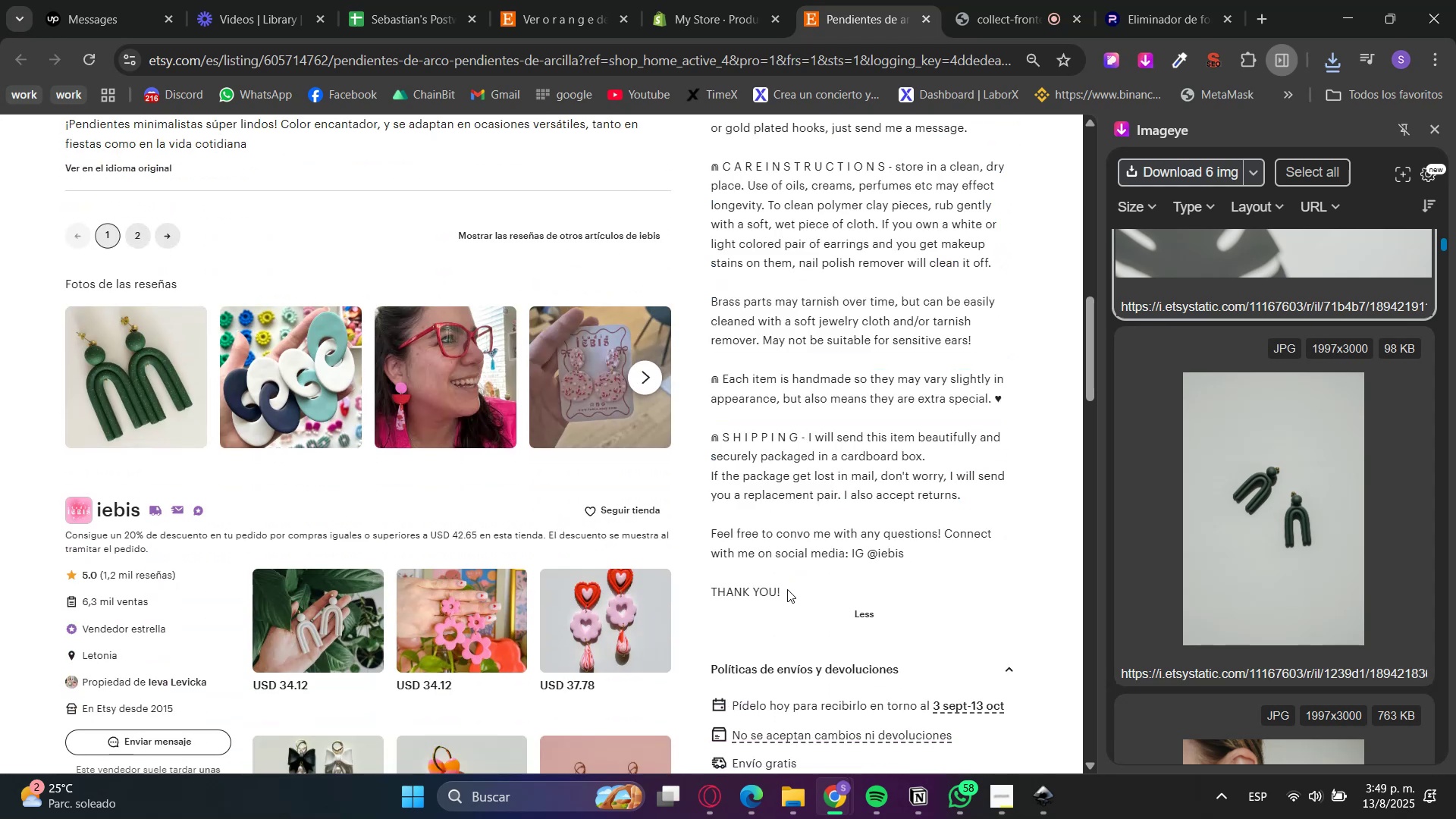 
scroll: coordinate [780, 431], scroll_direction: up, amount: 6.0
 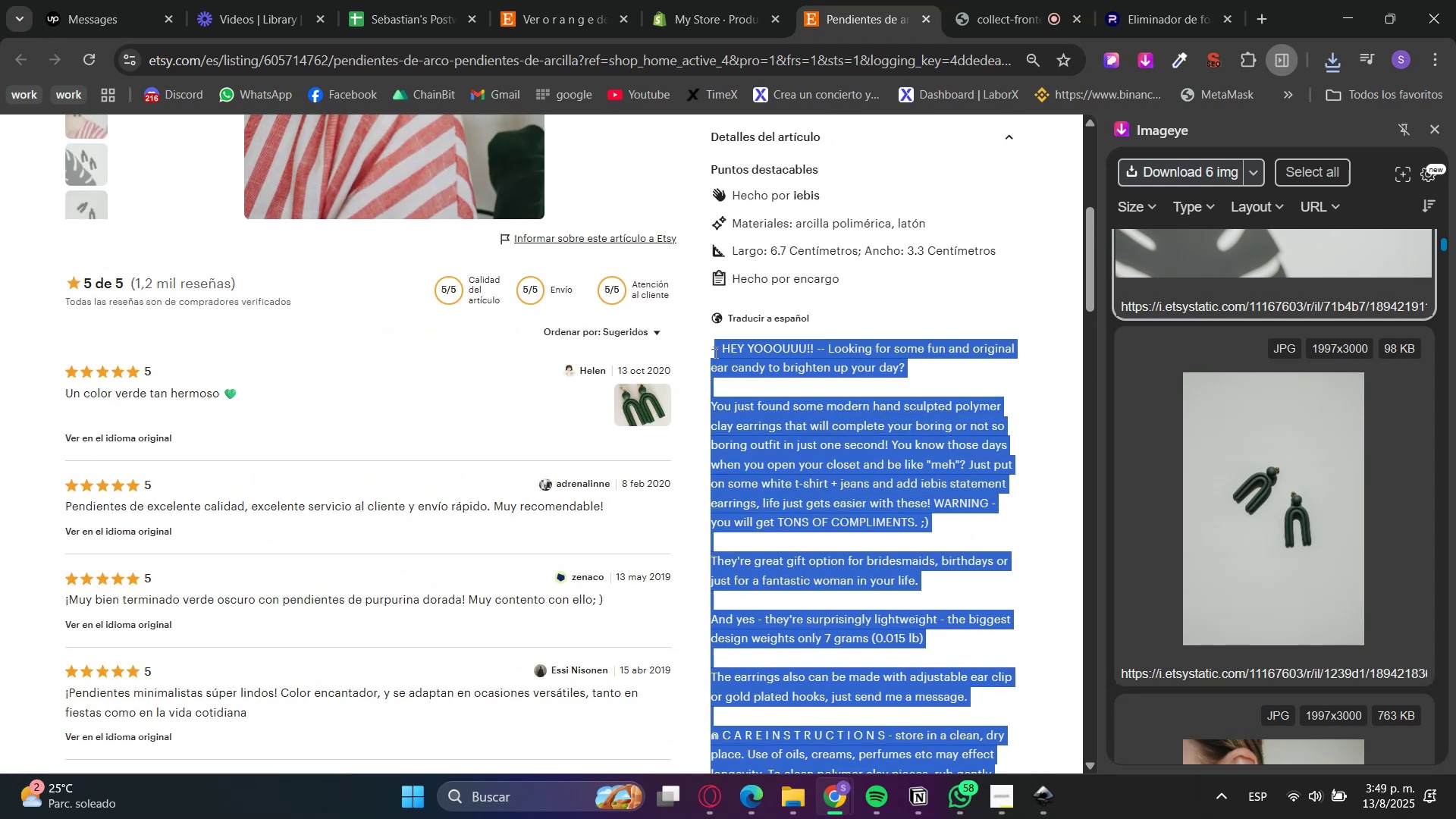 
key(Control+C)
 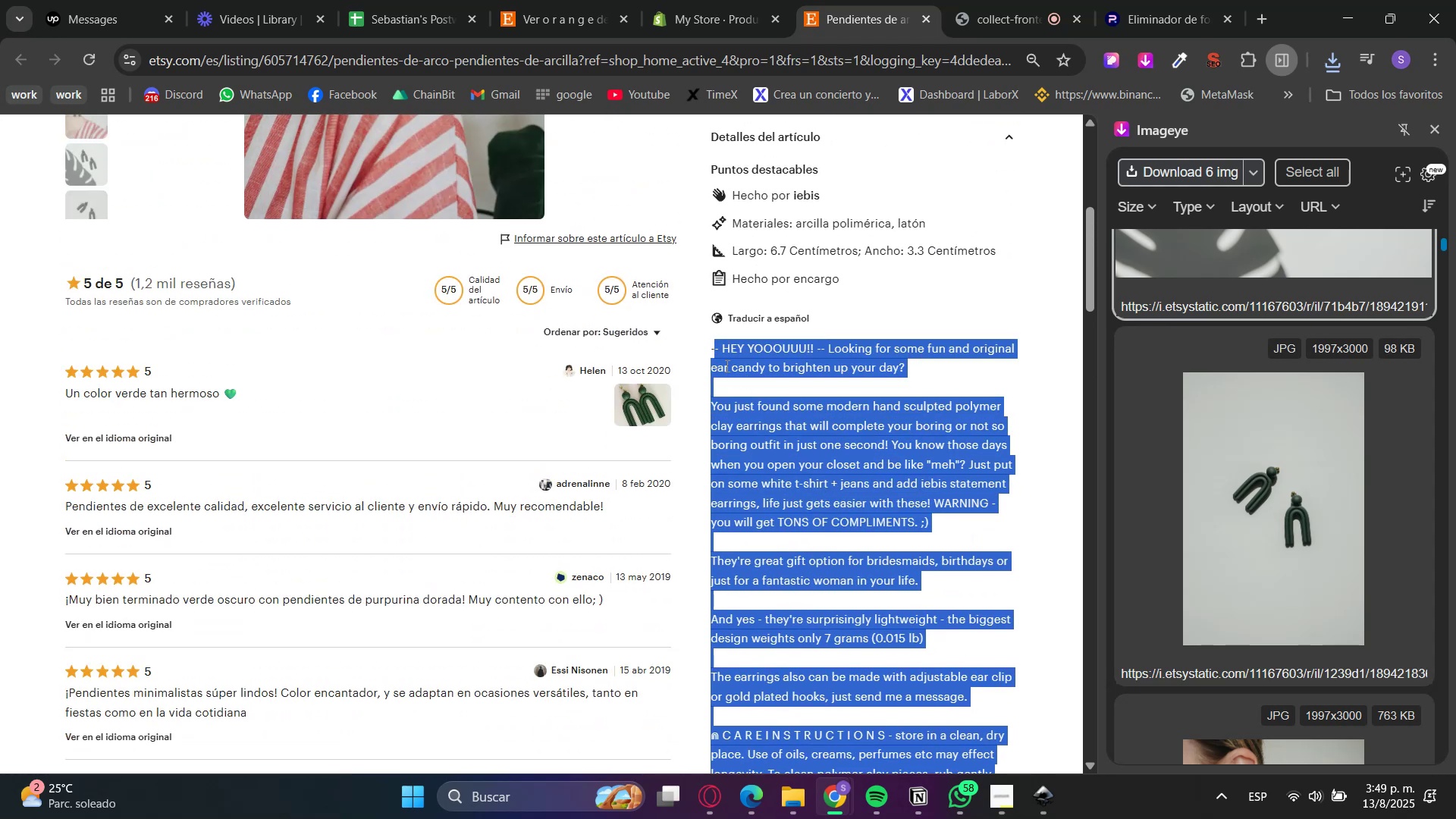 
key(Control+C)
 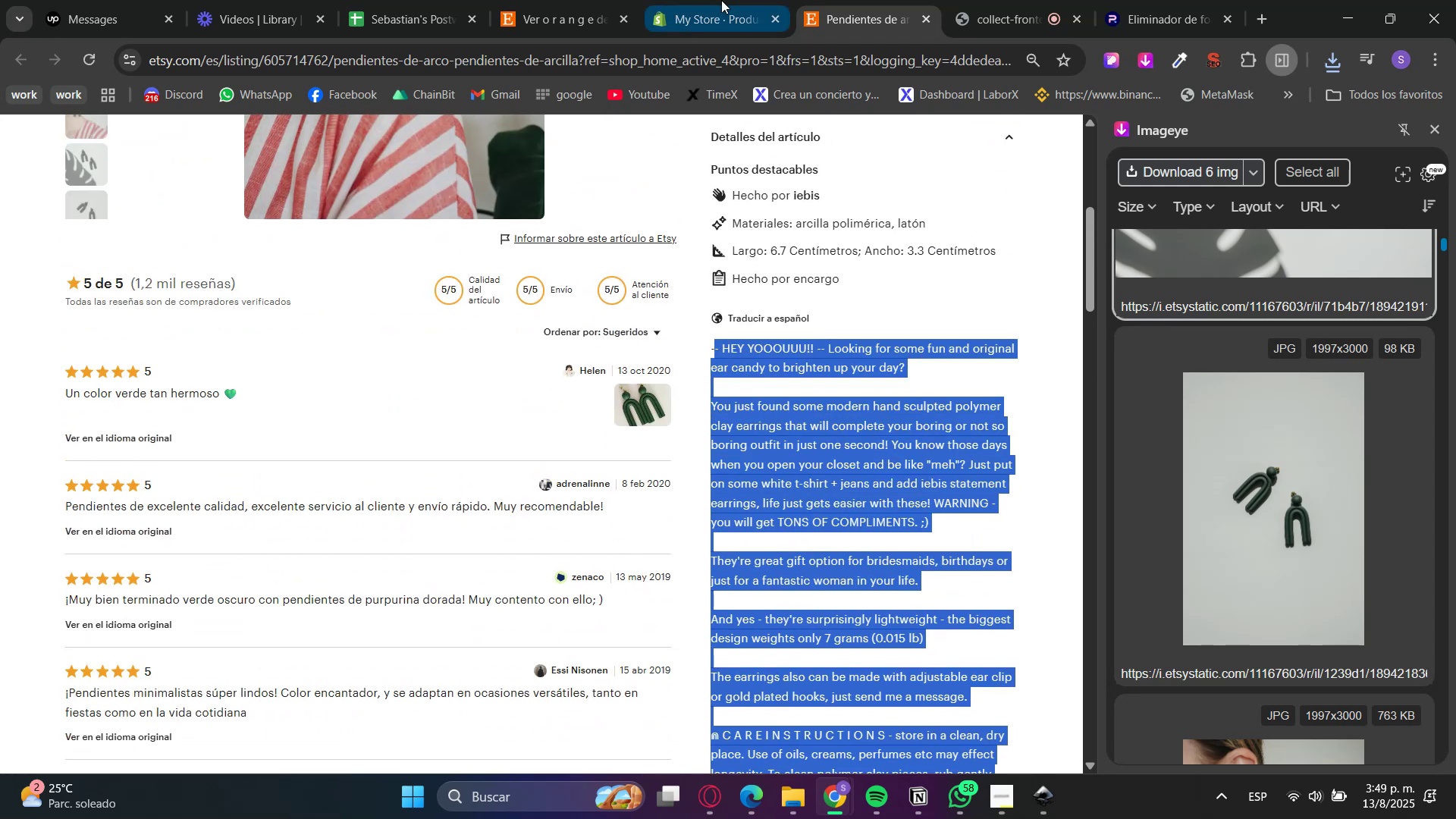 
left_click([721, 0])
 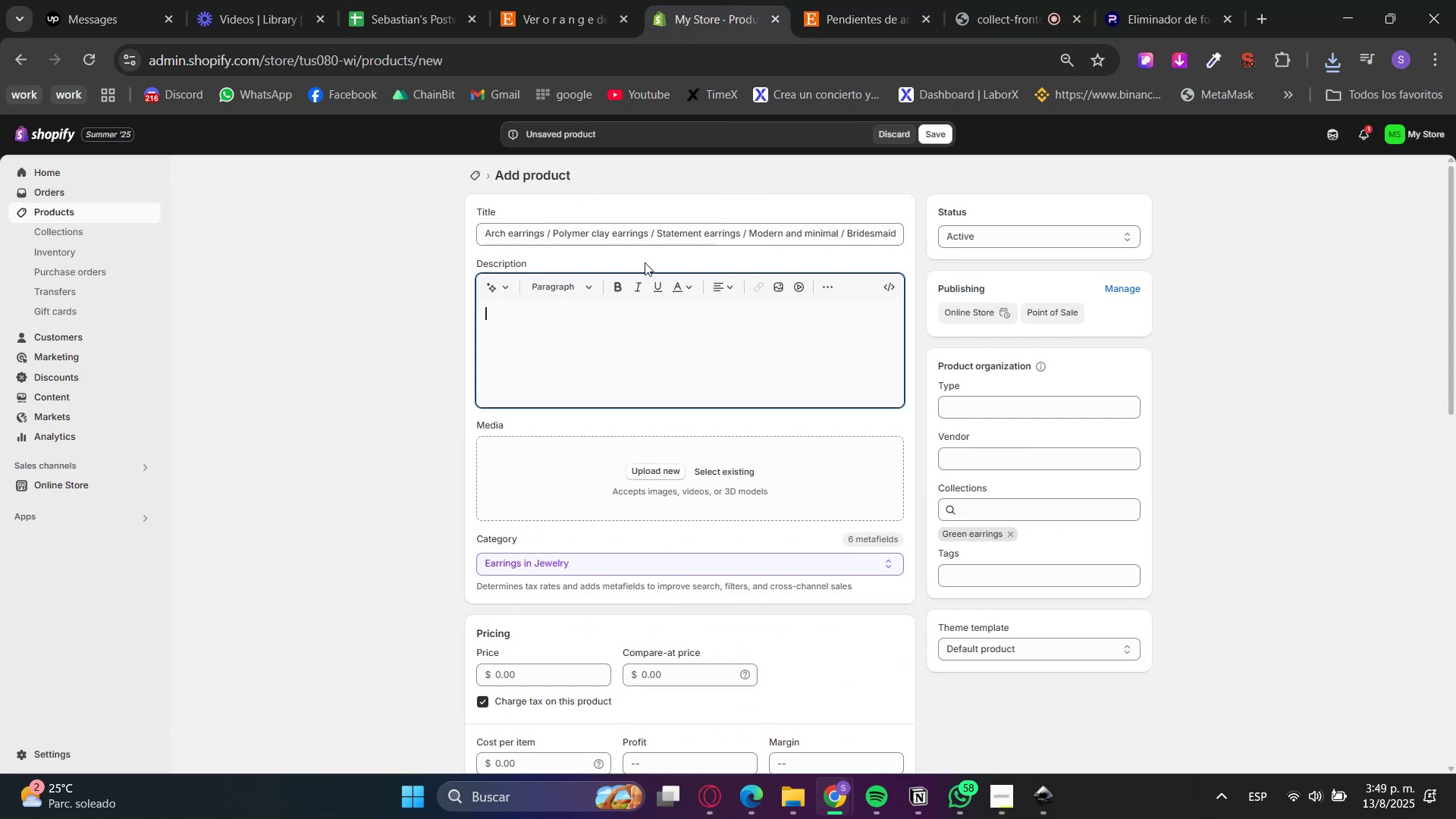 
key(Control+V)
 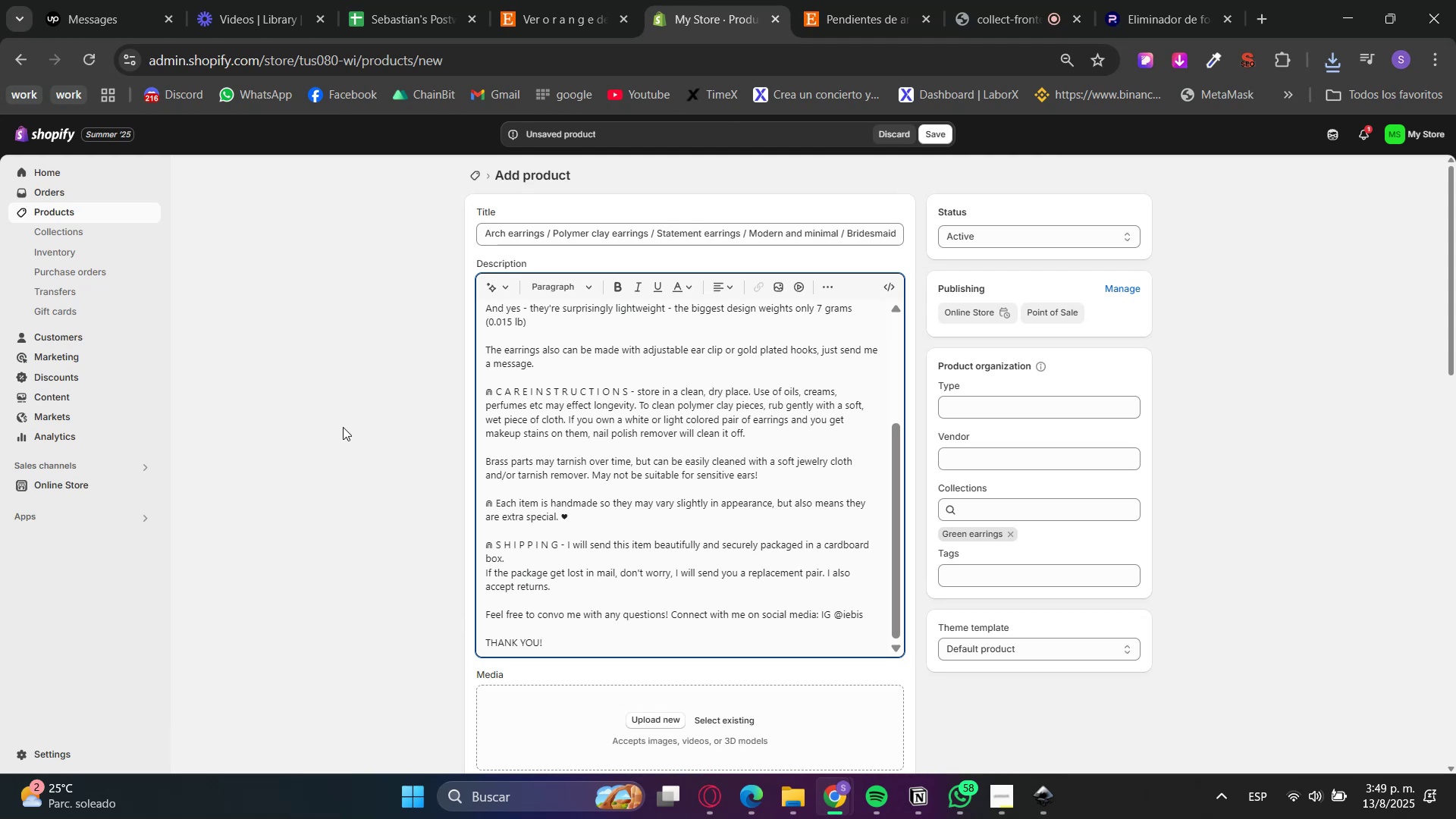 
wait(5.54)
 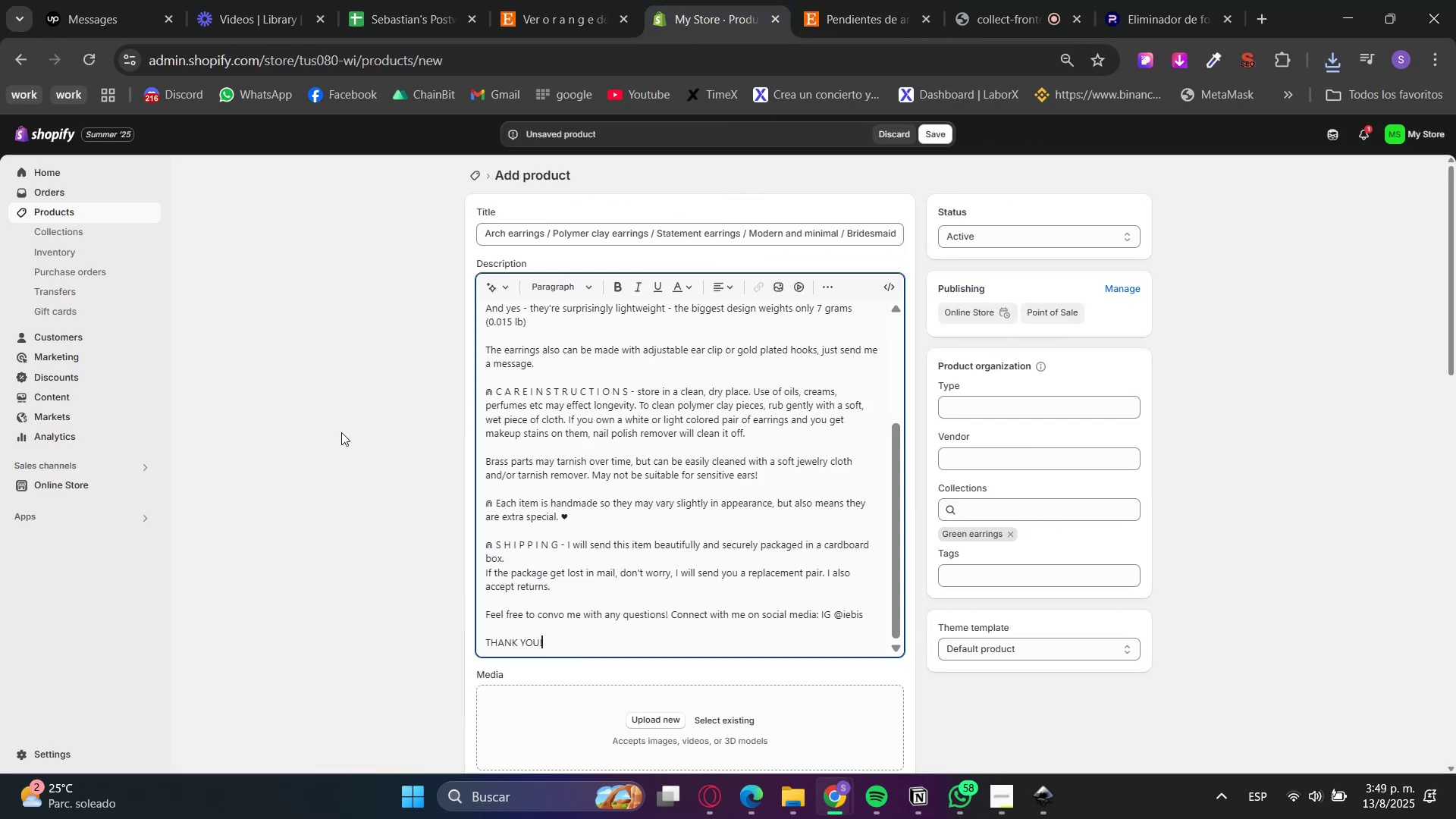 
scroll: coordinate [1026, 553], scroll_direction: down, amount: 2.0
 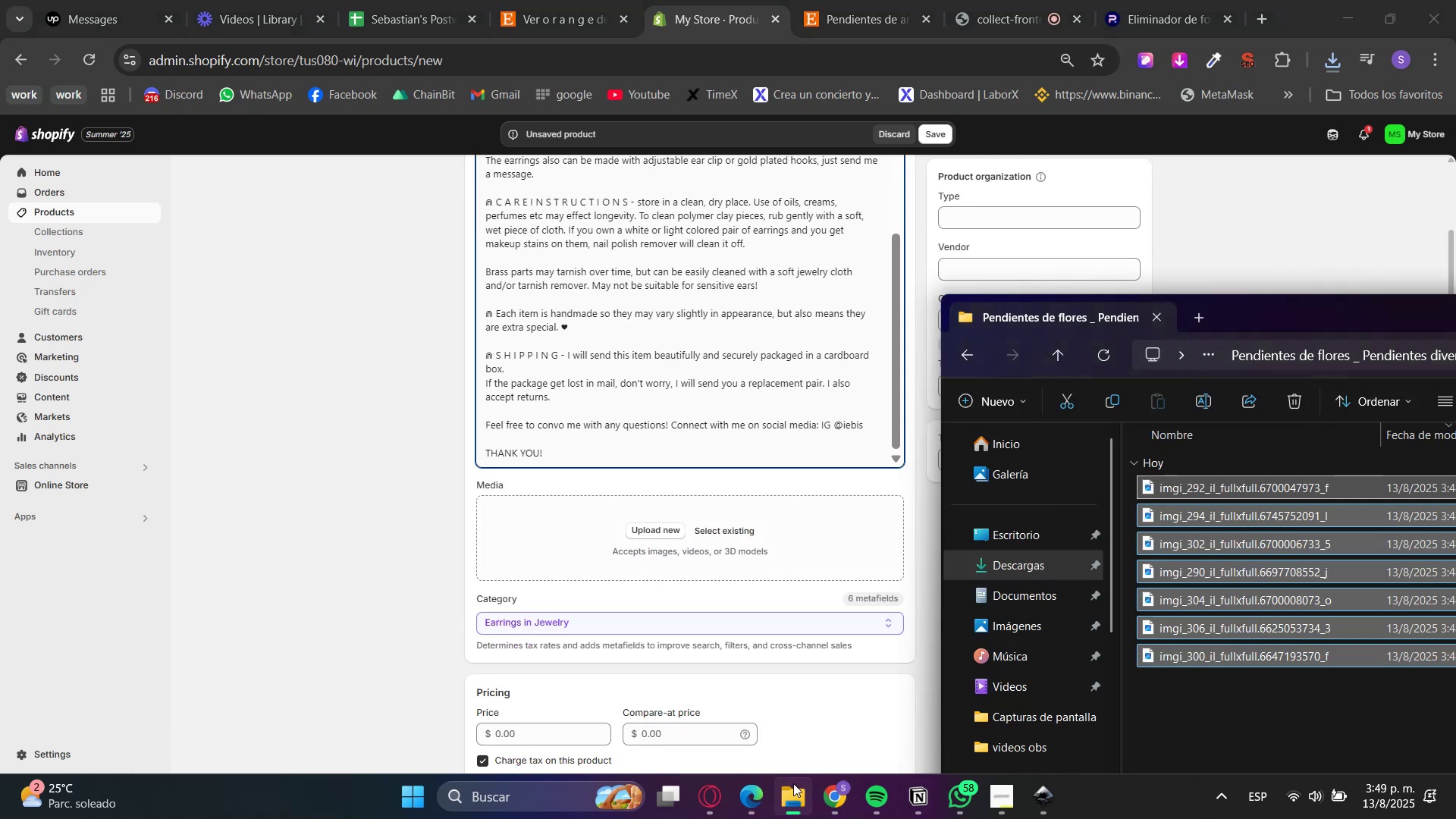 
left_click([1018, 564])
 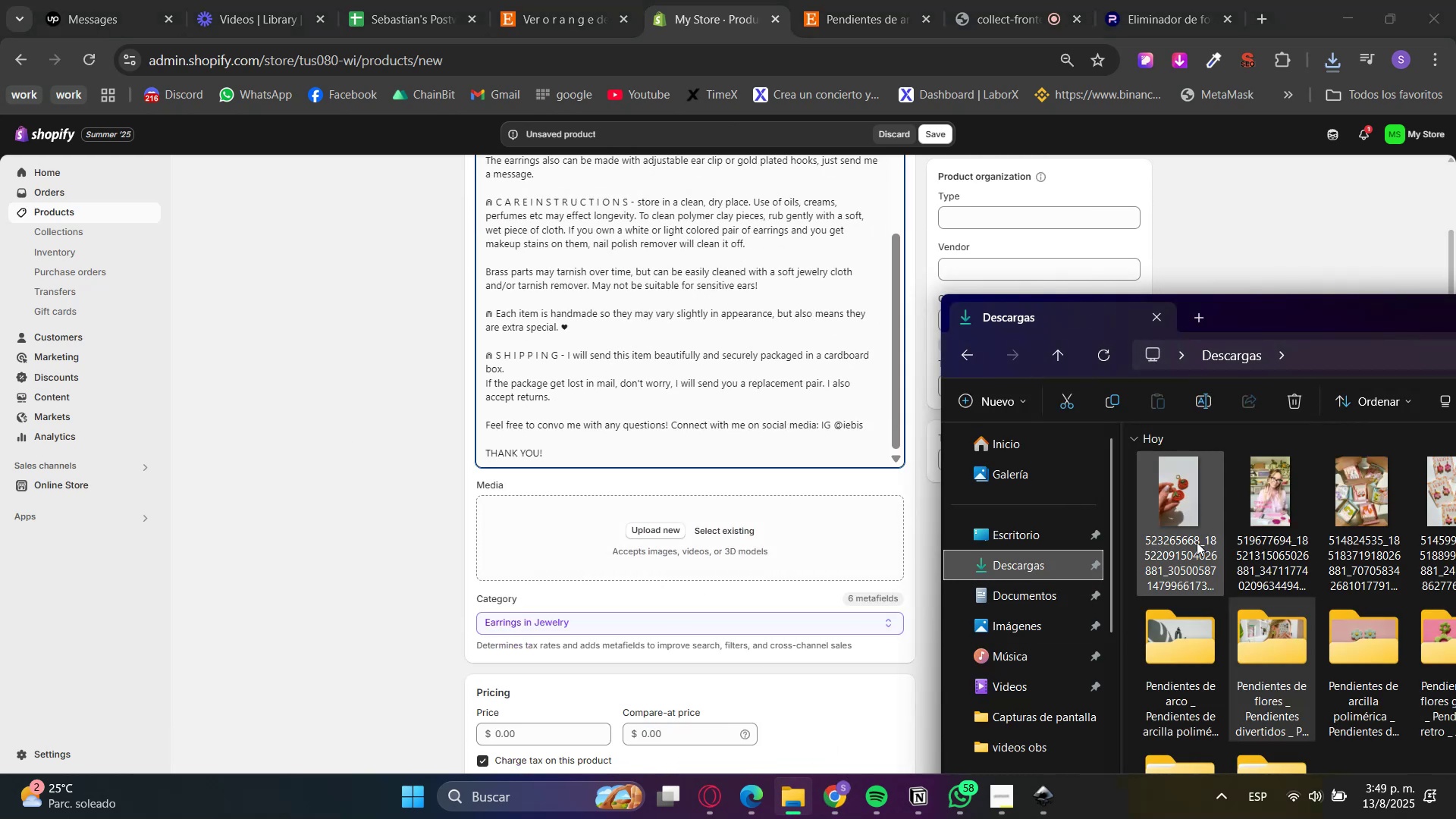 
double_click([1181, 623])
 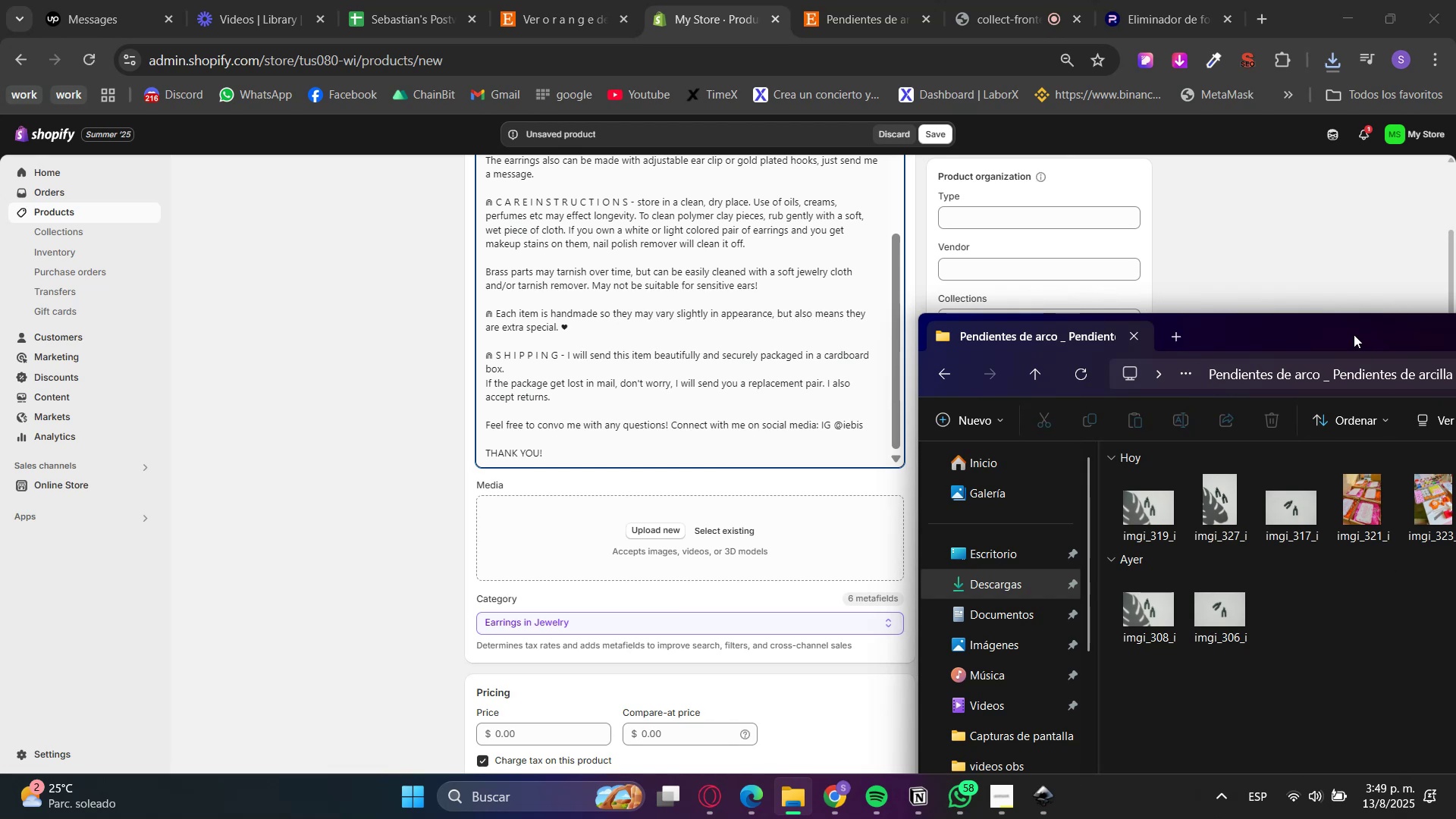 
left_click([1289, 612])
 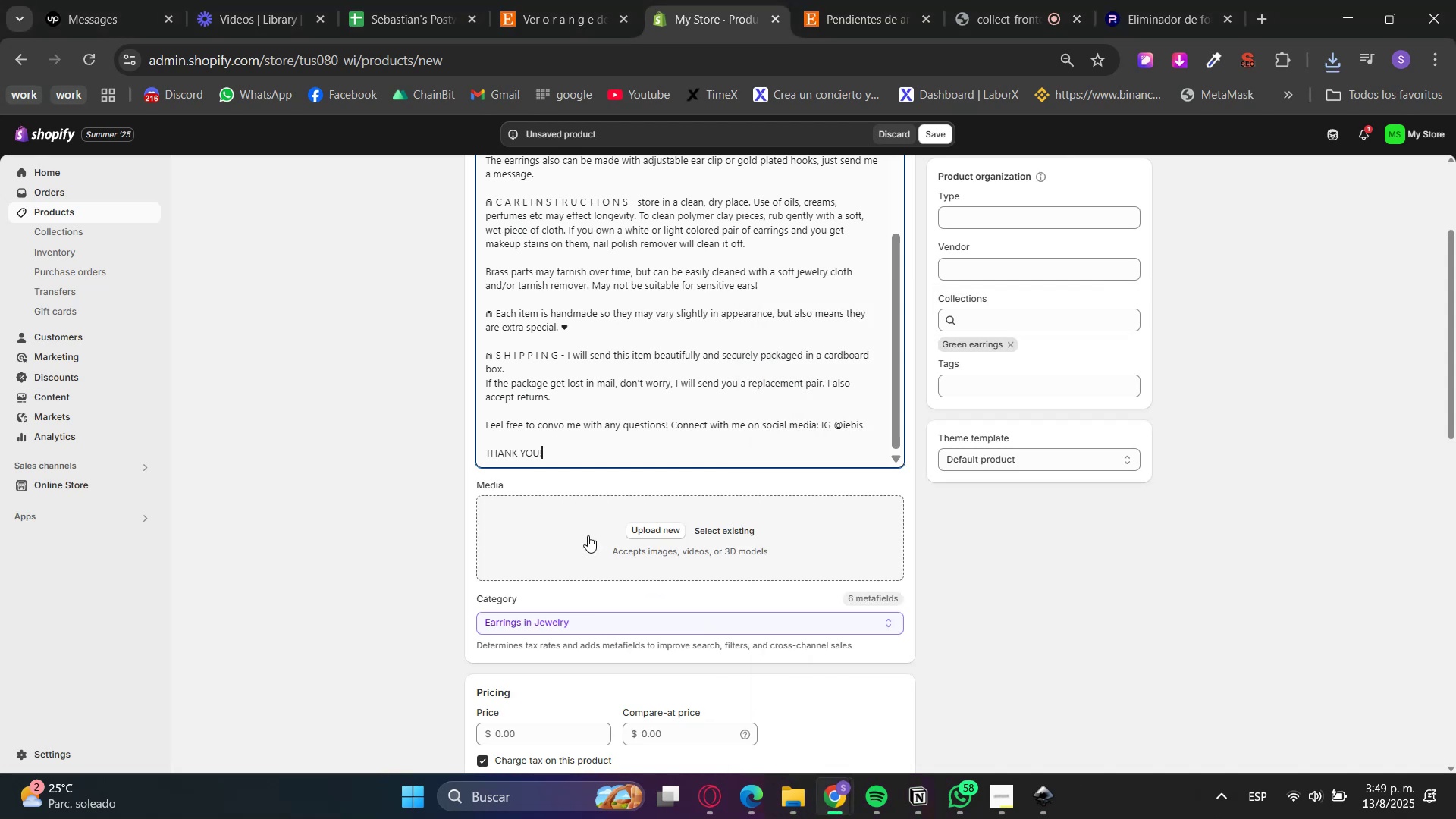 
scroll: coordinate [1078, 658], scroll_direction: down, amount: 2.0
 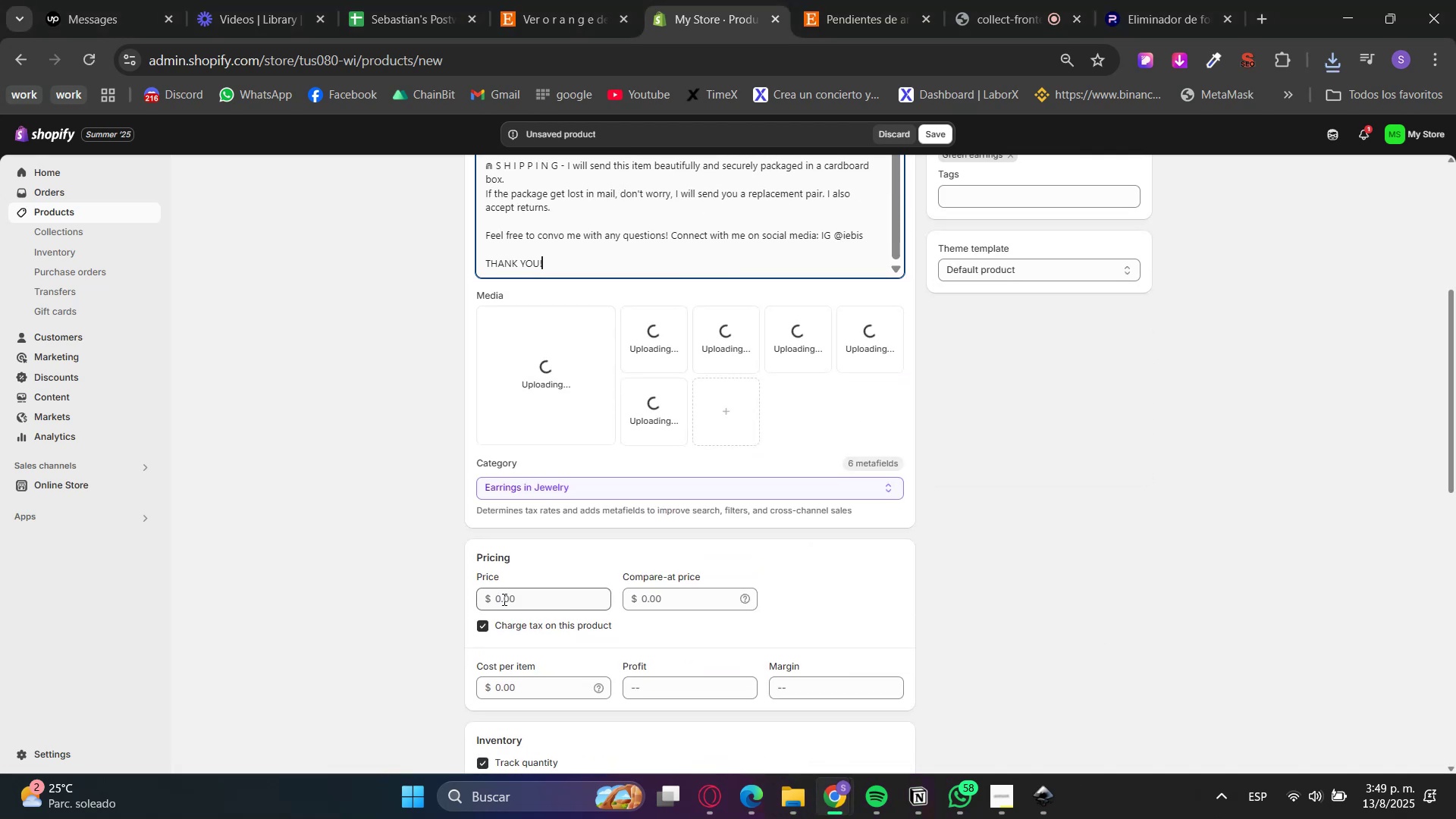 
left_click([522, 606])
 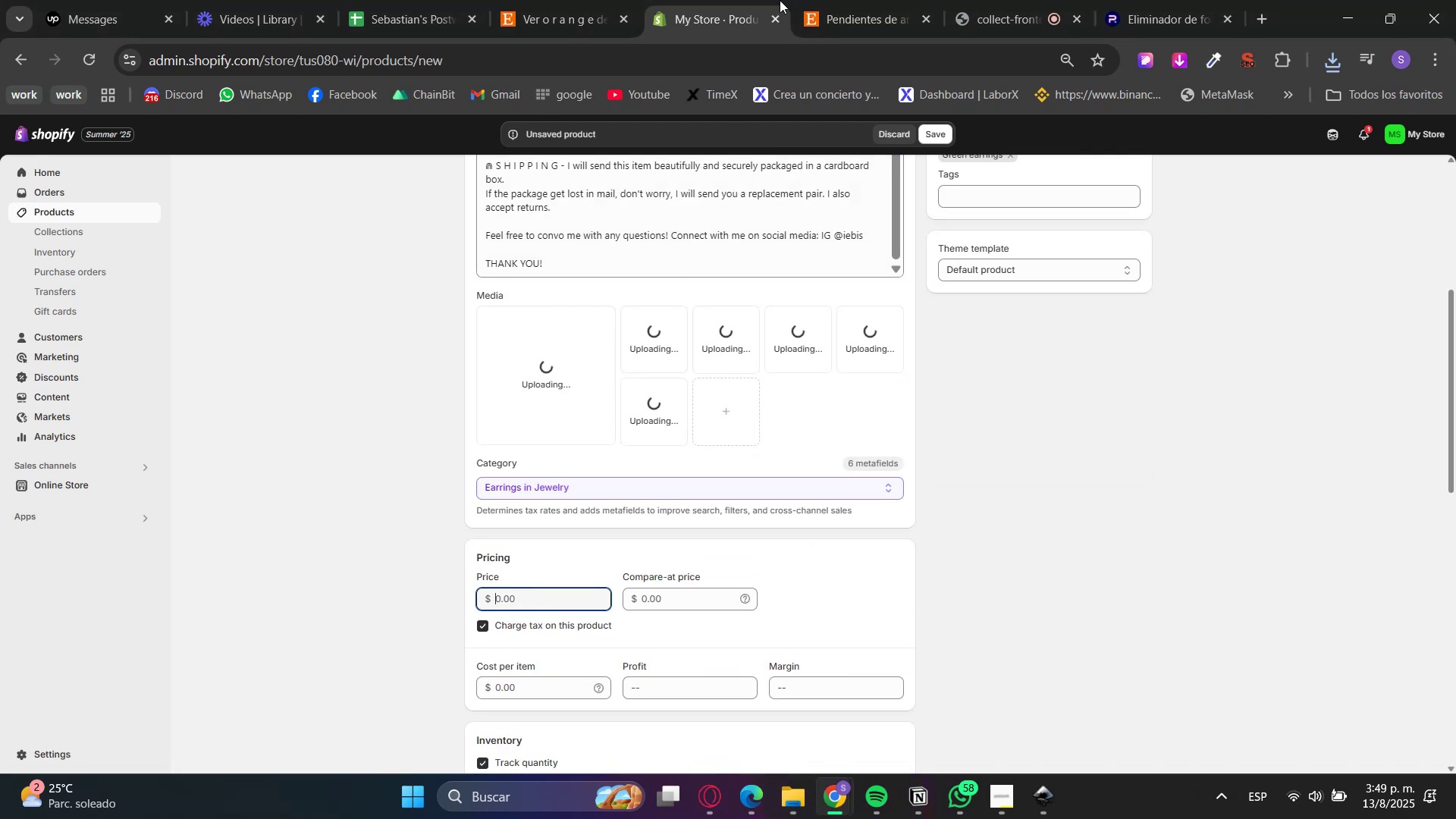 
left_click([912, 0])
 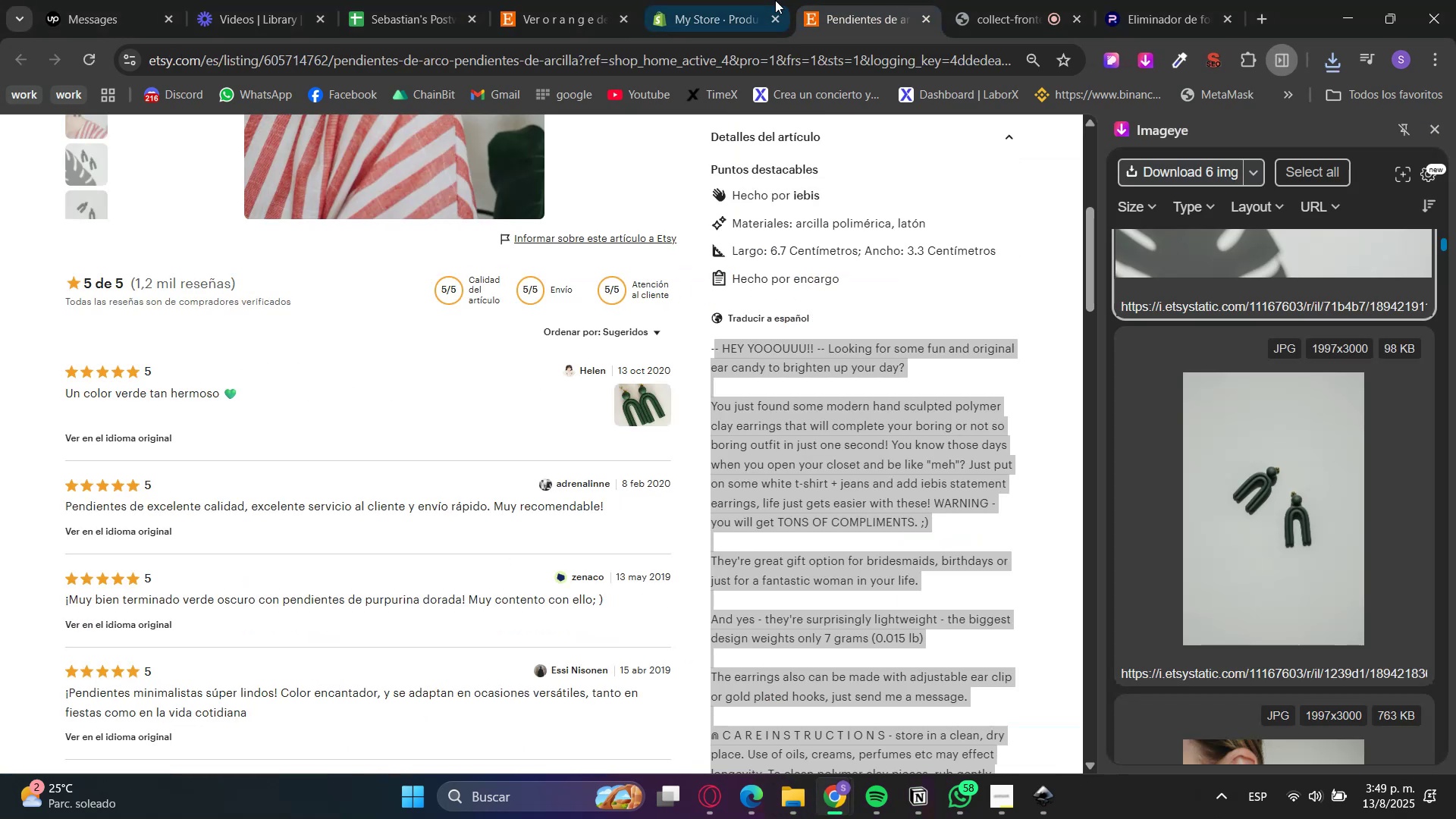 
scroll: coordinate [836, 652], scroll_direction: up, amount: 5.0
 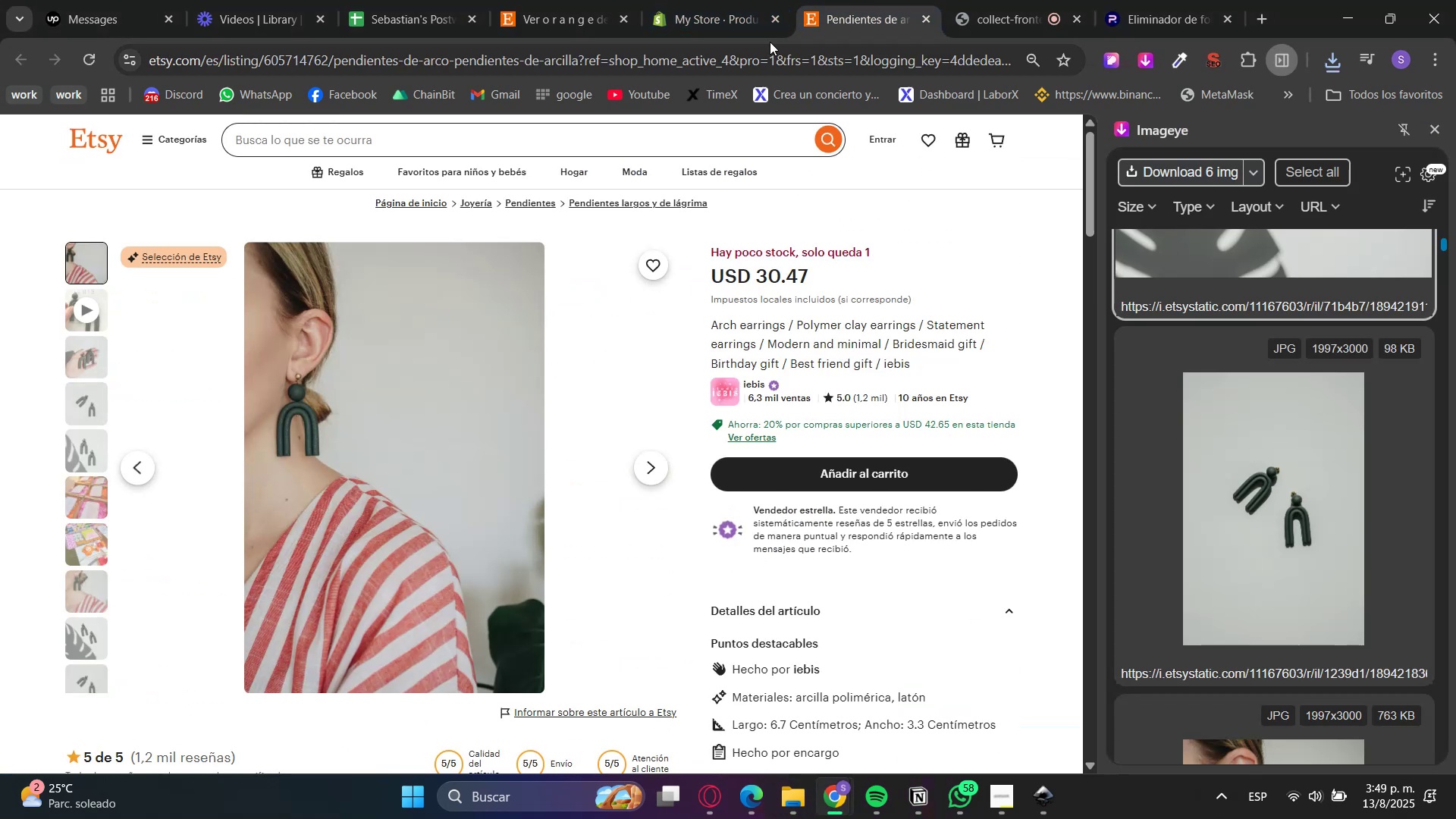 
left_click([748, 0])
 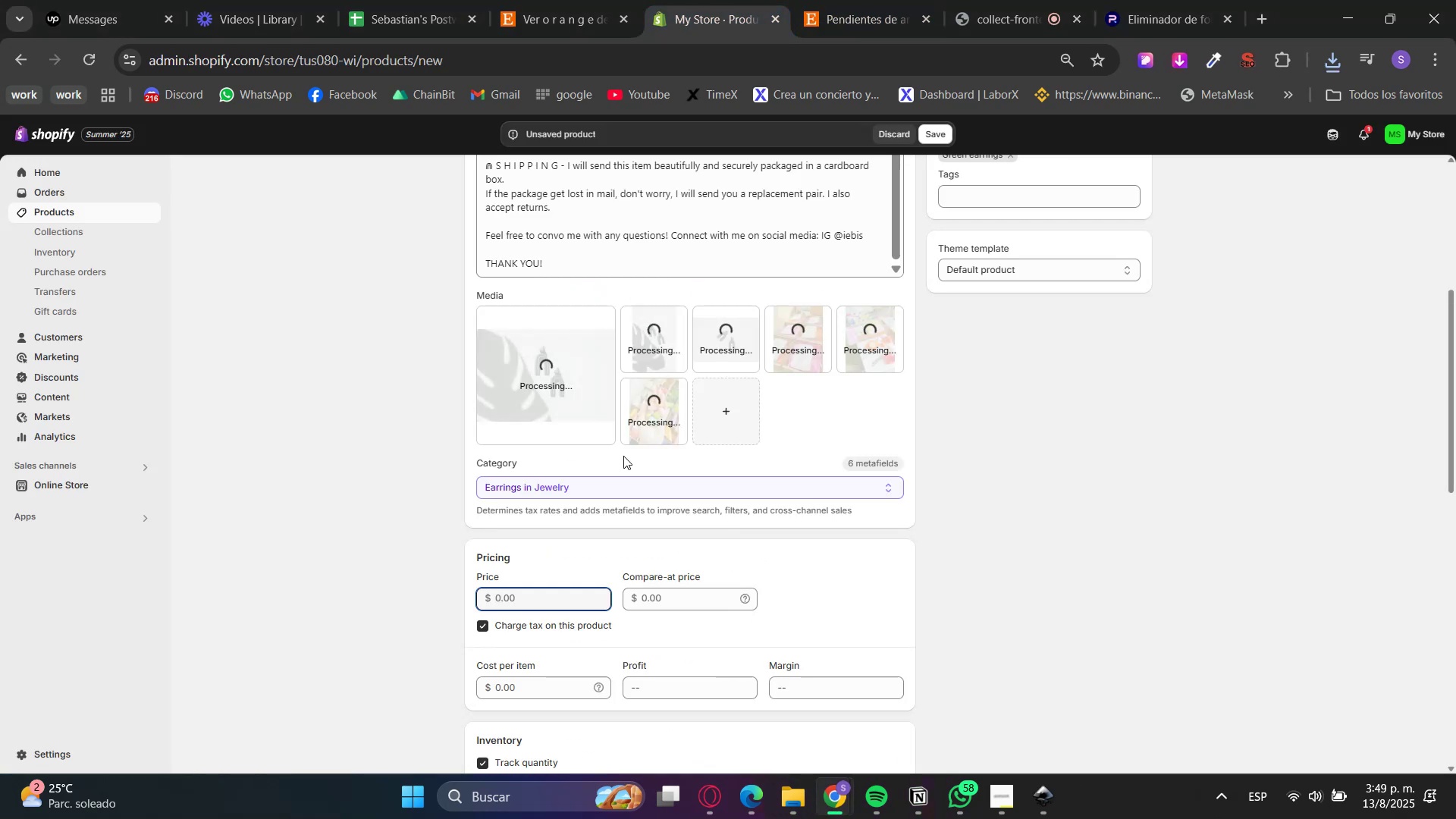 
key(Numpad0)
 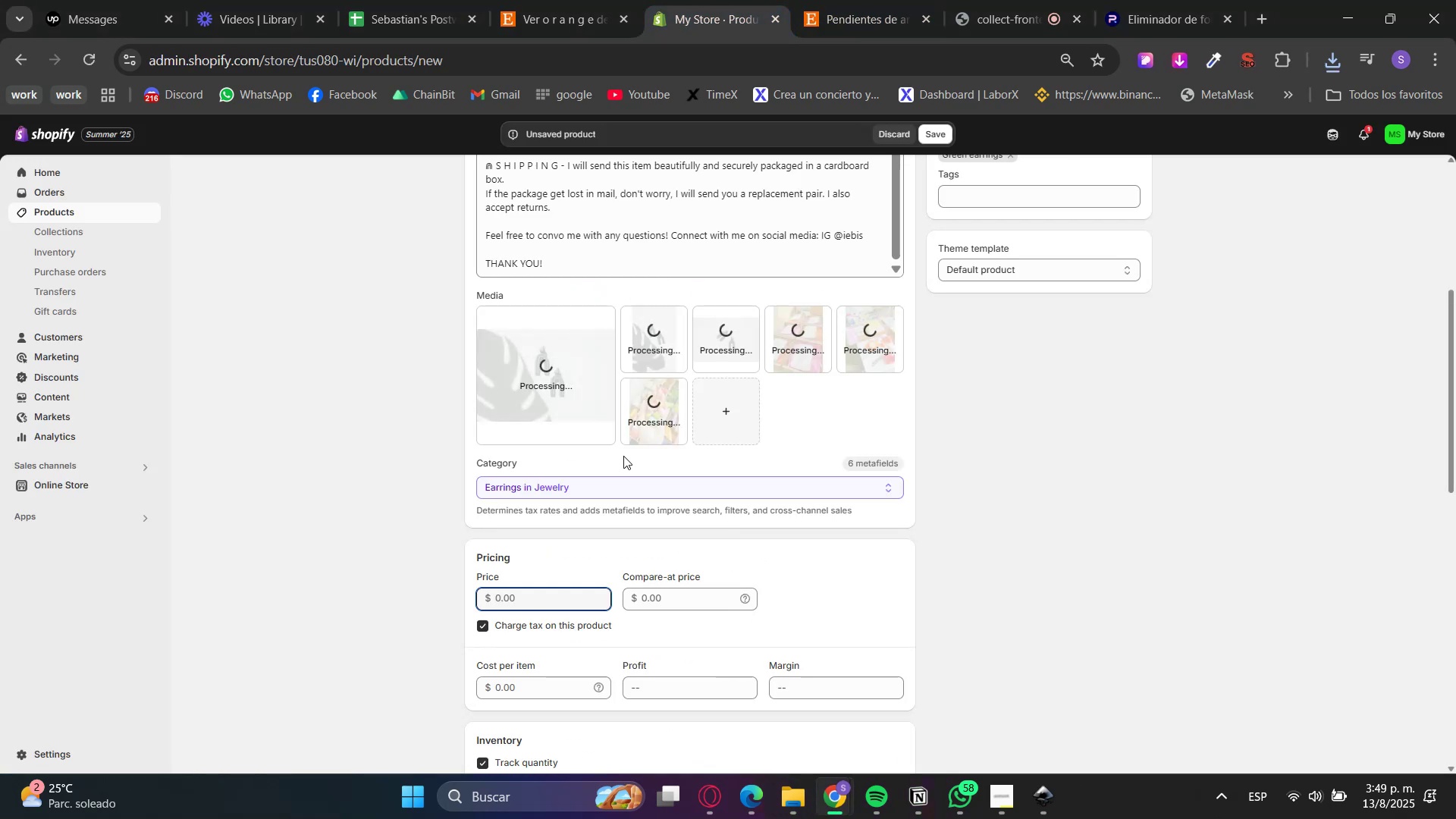 
key(Numpad3)
 